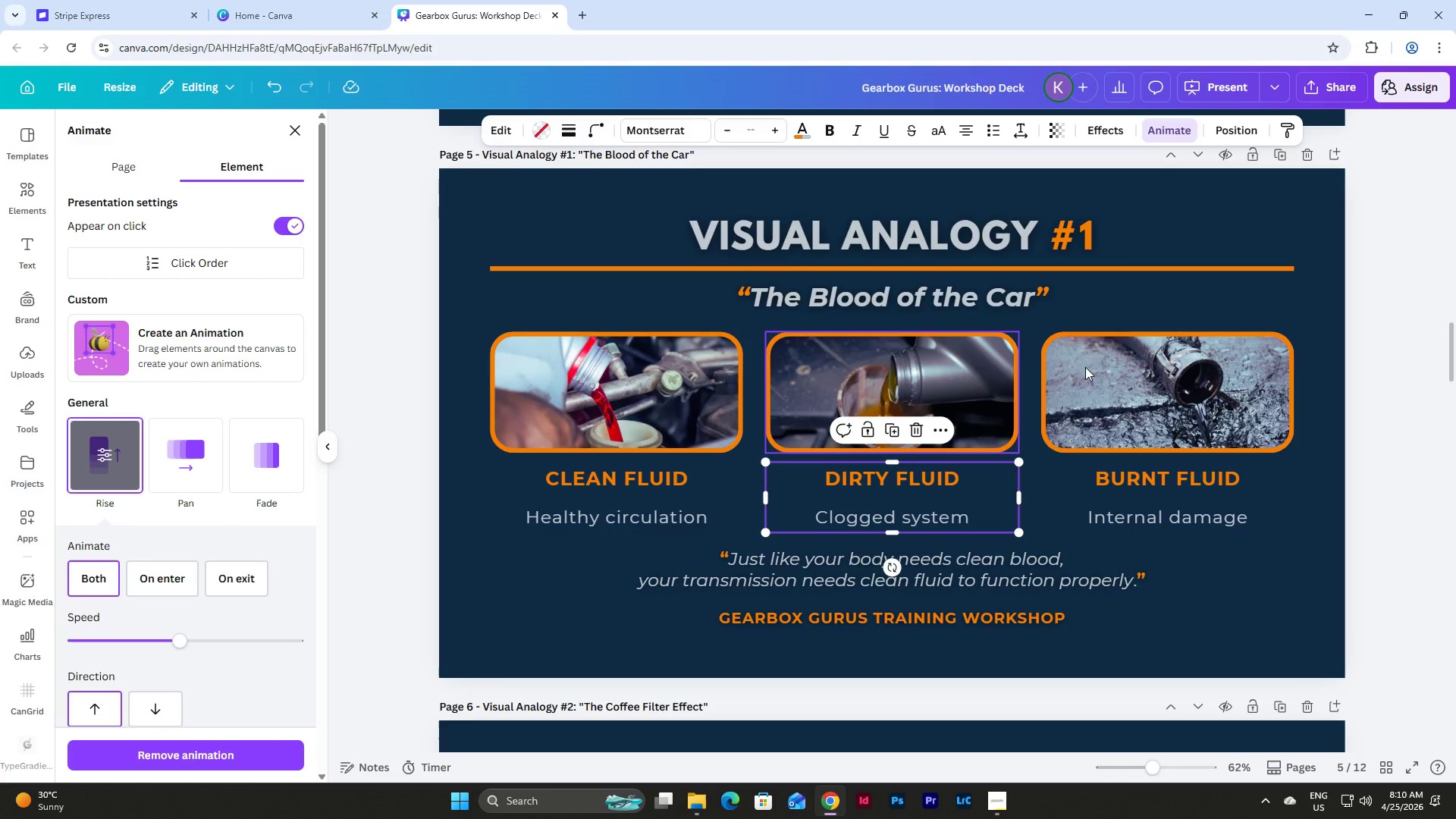 
left_click([1102, 368])
 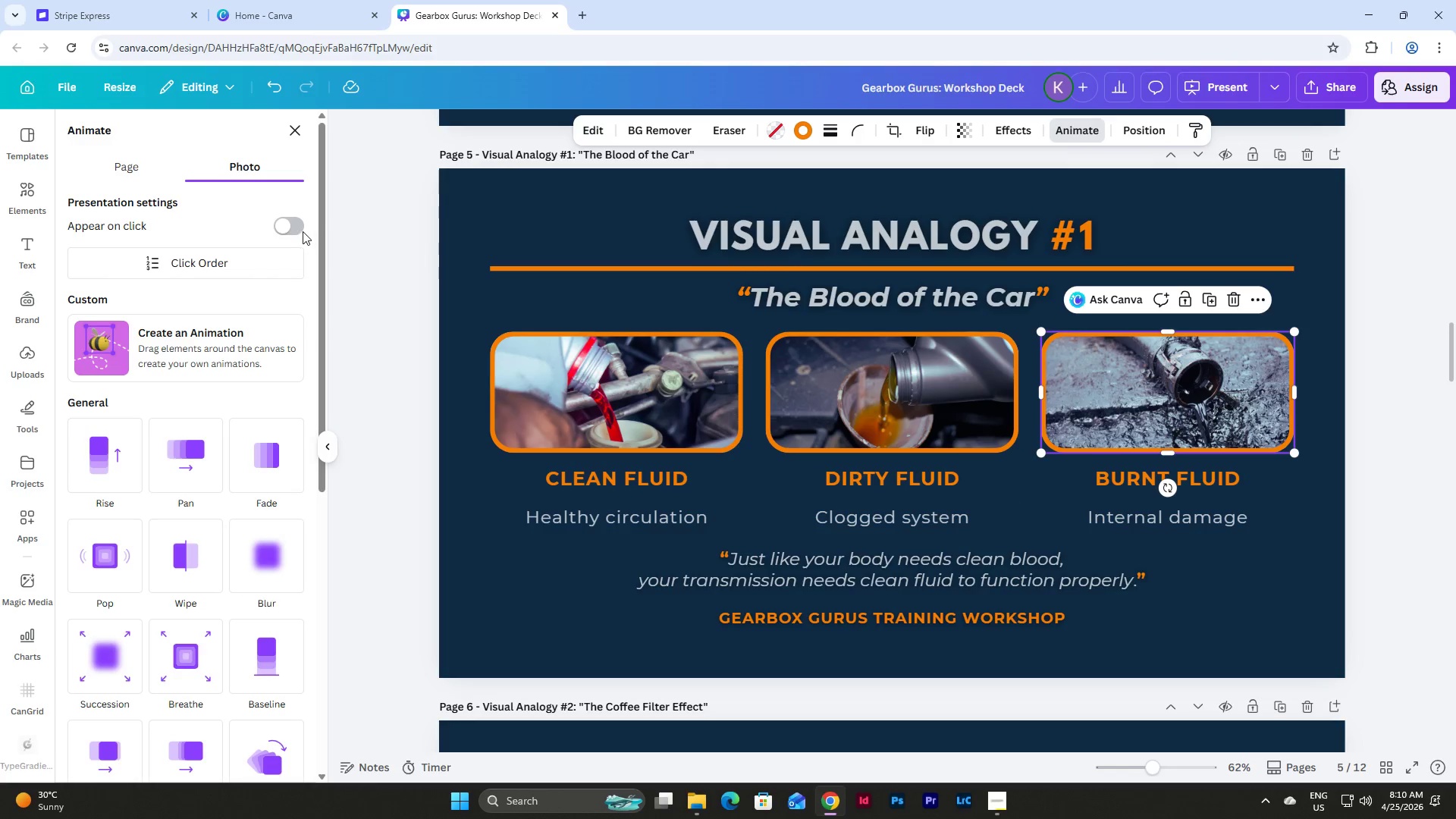 
left_click([300, 231])
 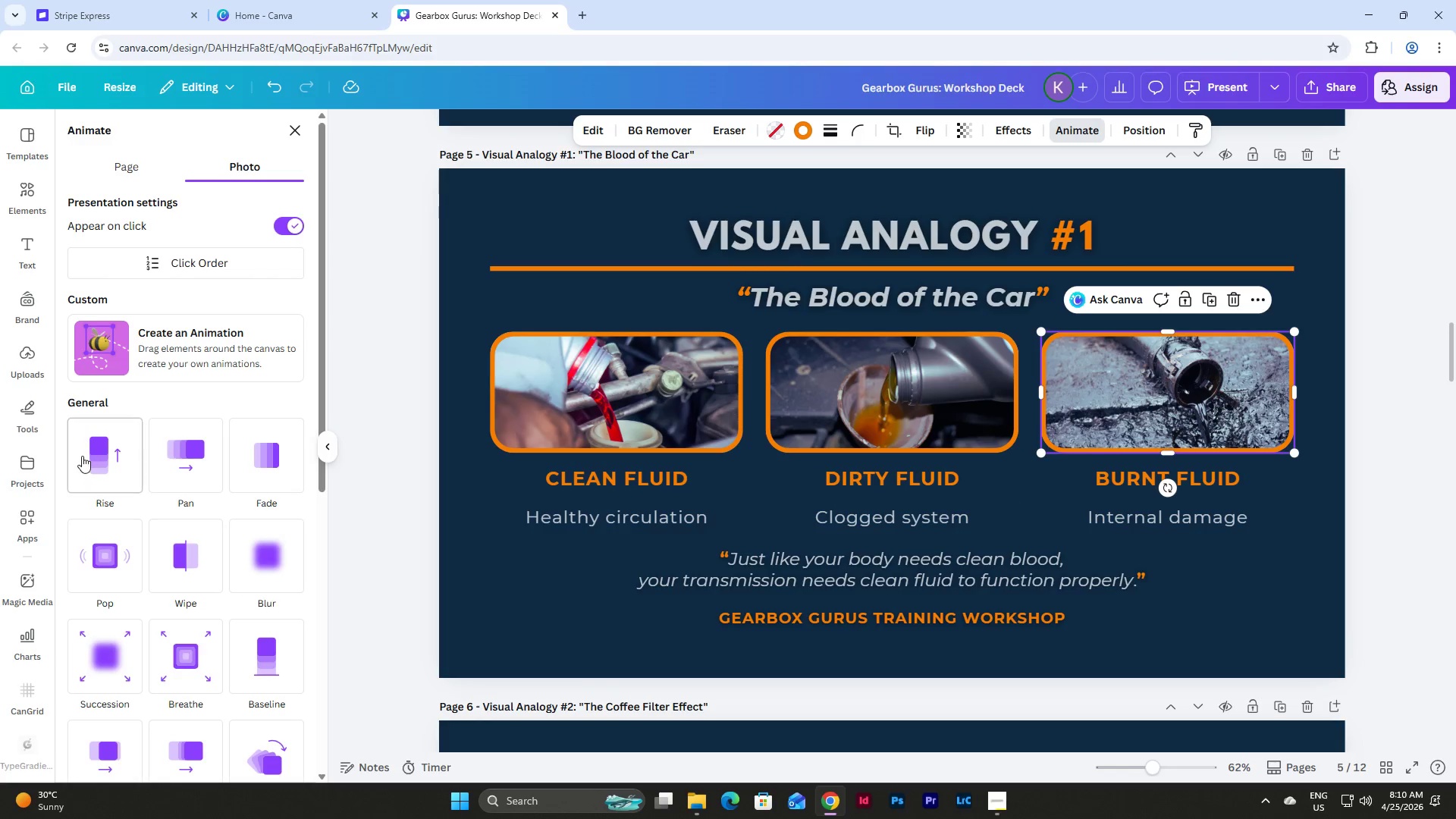 
left_click([91, 453])
 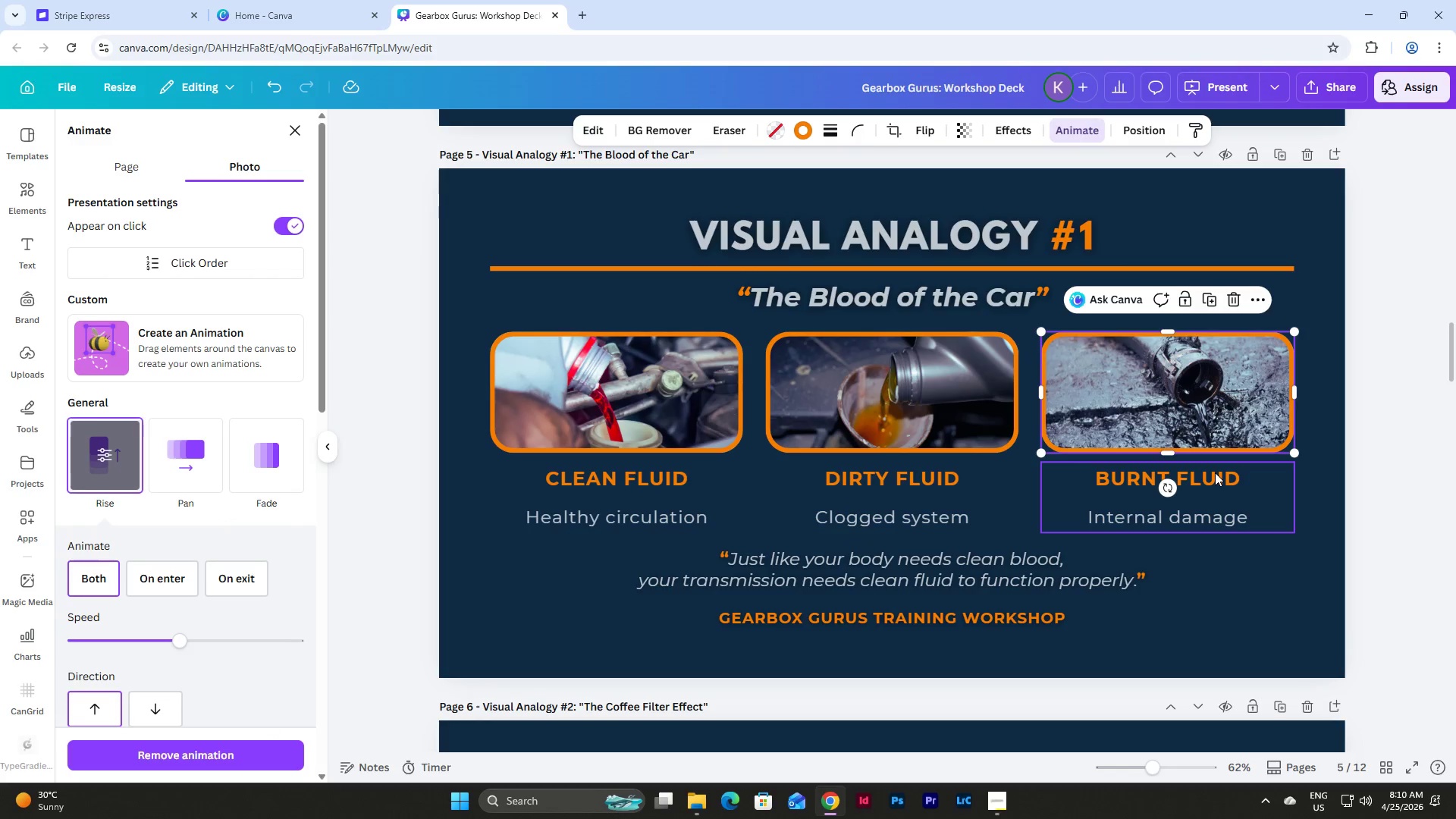 
left_click([1215, 473])
 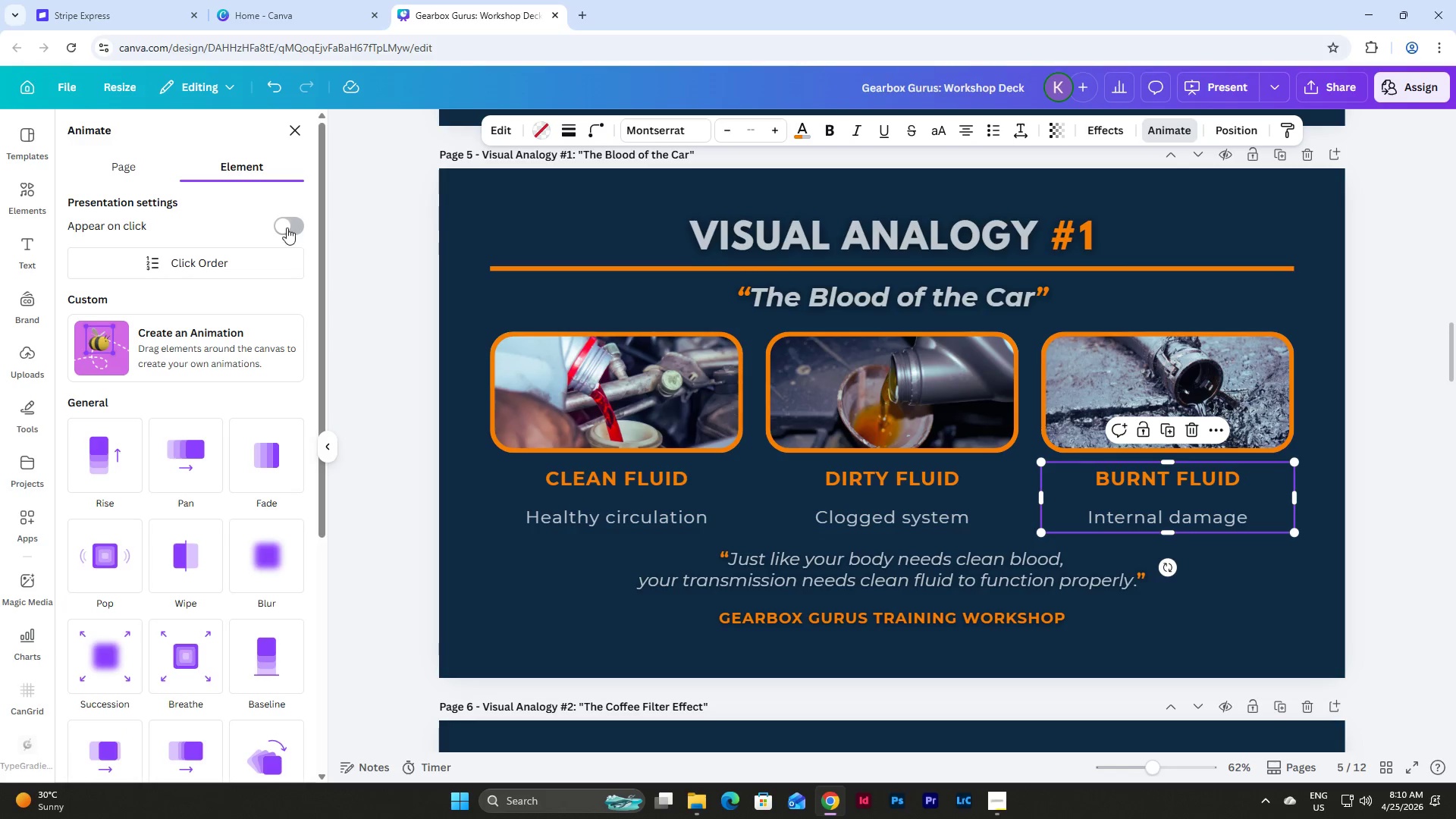 
left_click([287, 228])
 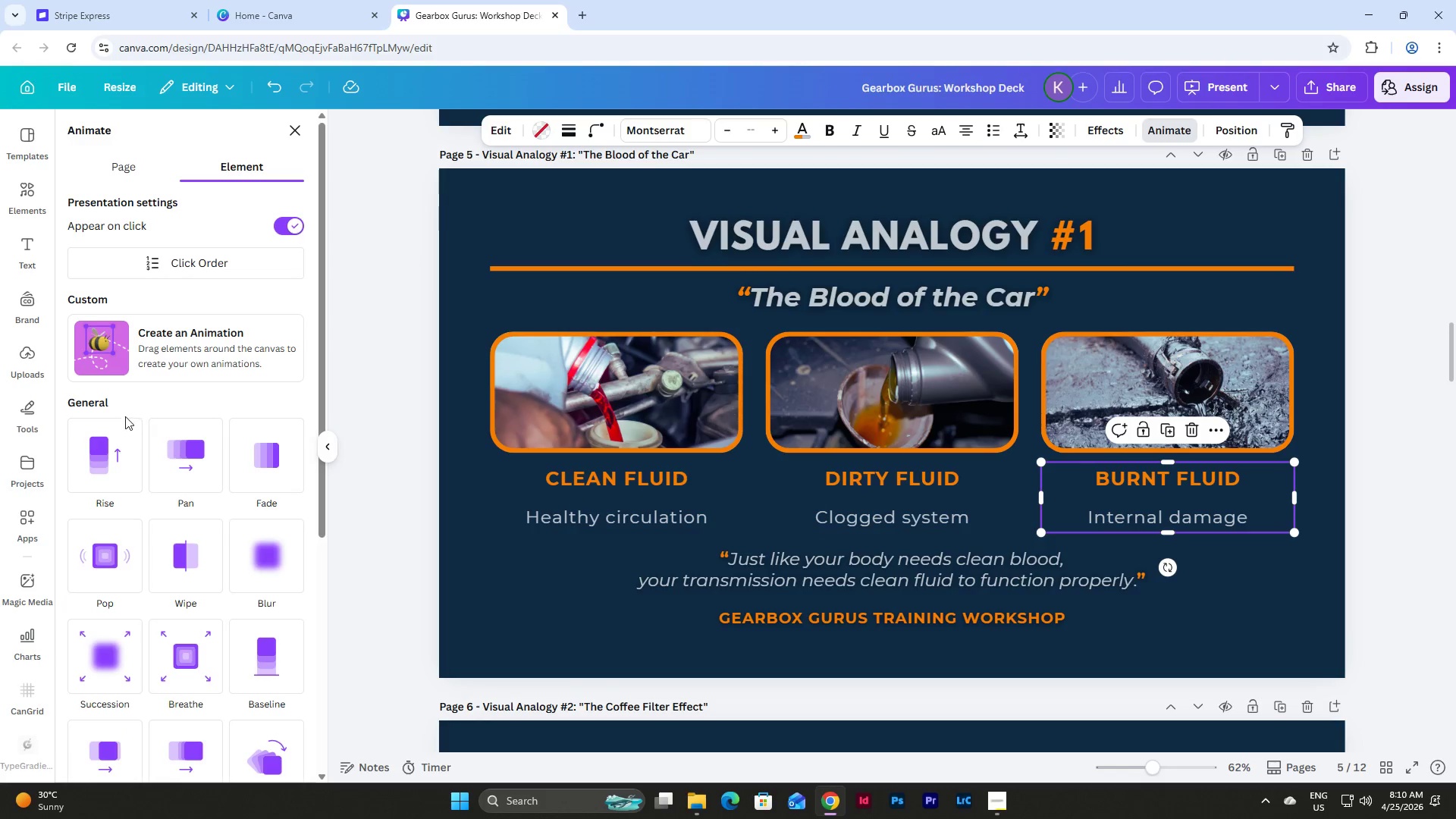 
left_click([106, 448])
 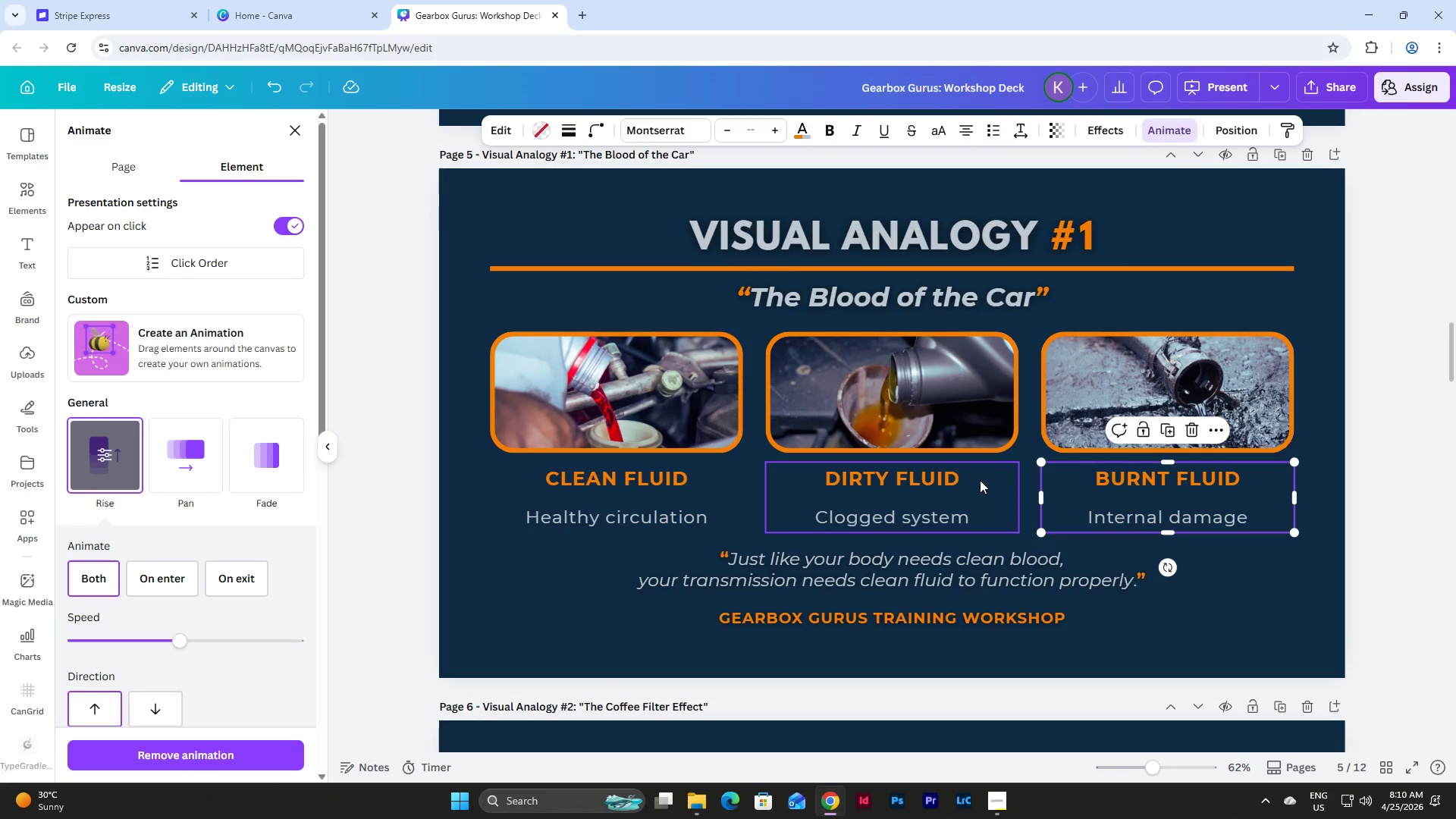 
left_click([915, 487])
 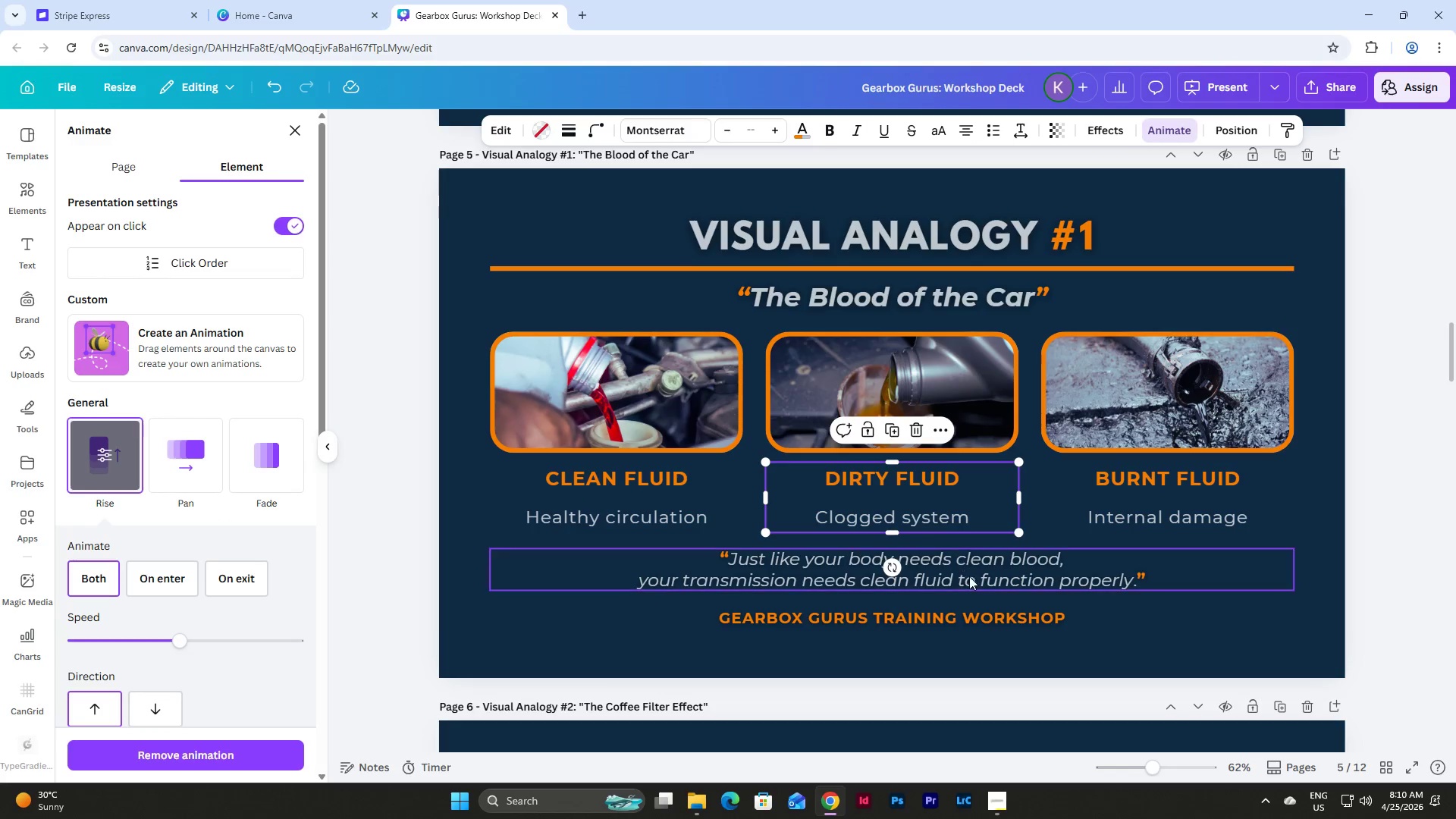 
left_click([974, 581])
 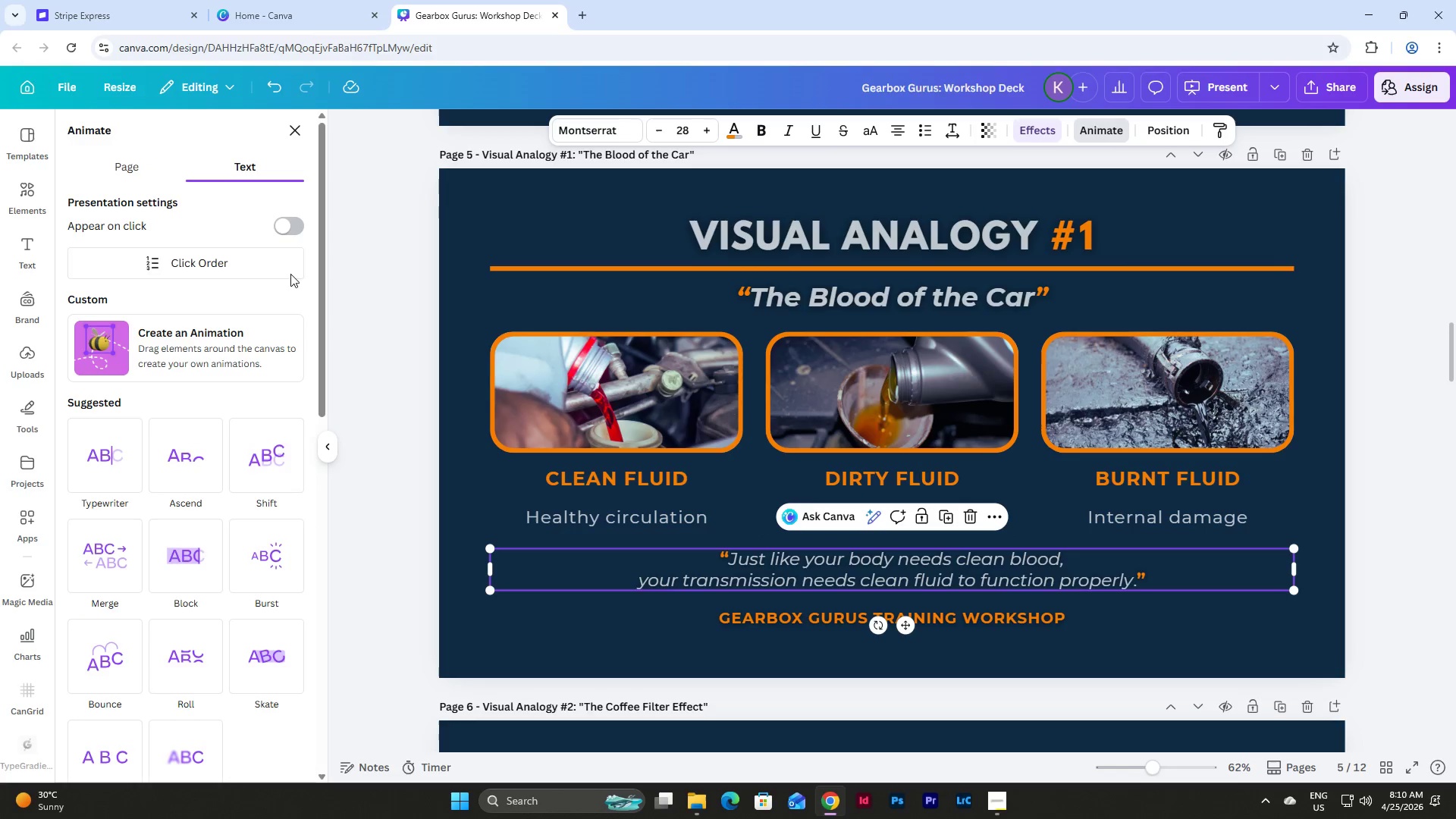 
left_click([290, 230])
 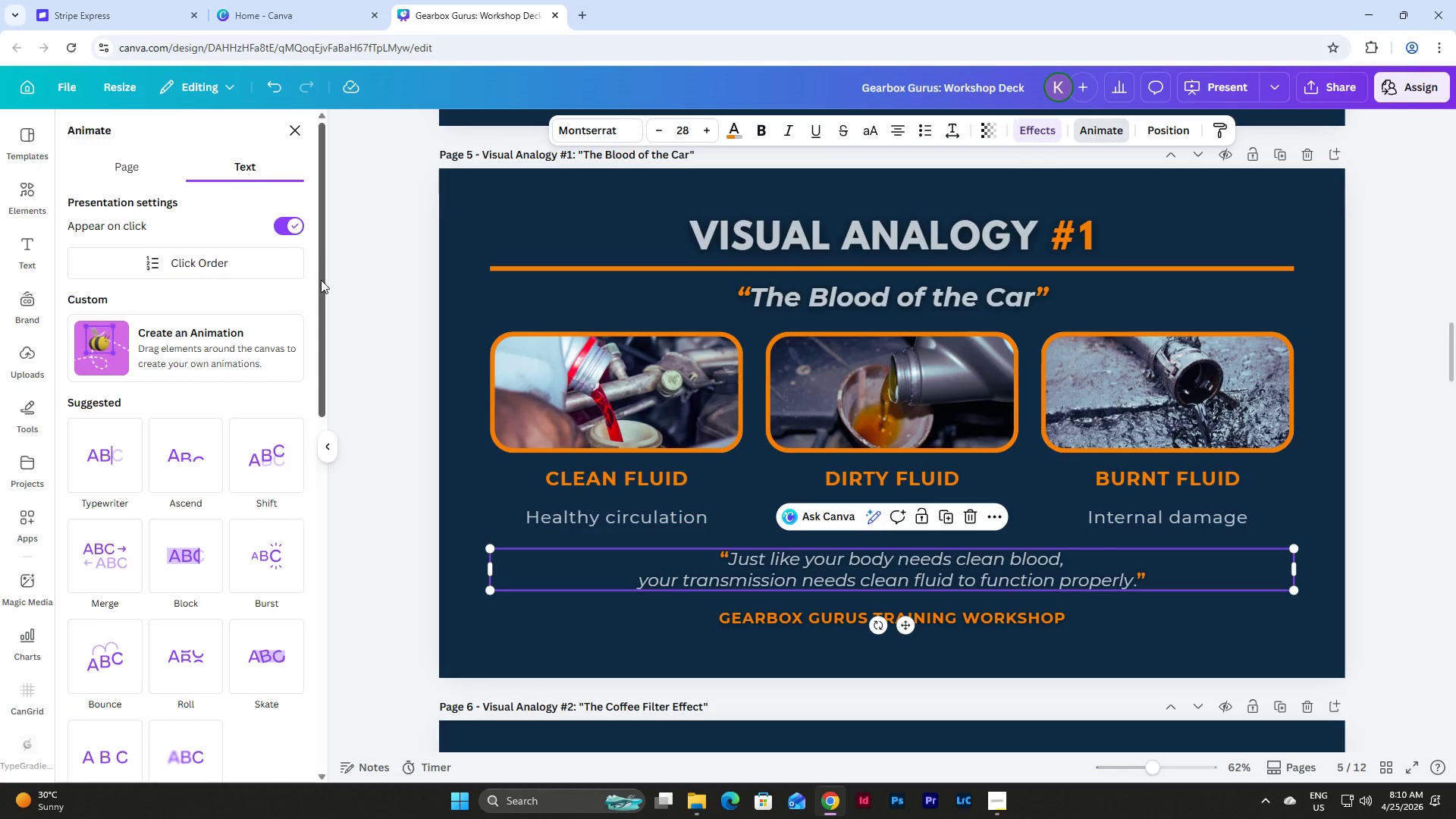 
scroll: coordinate [321, 280], scroll_direction: down, amount: 5.0
 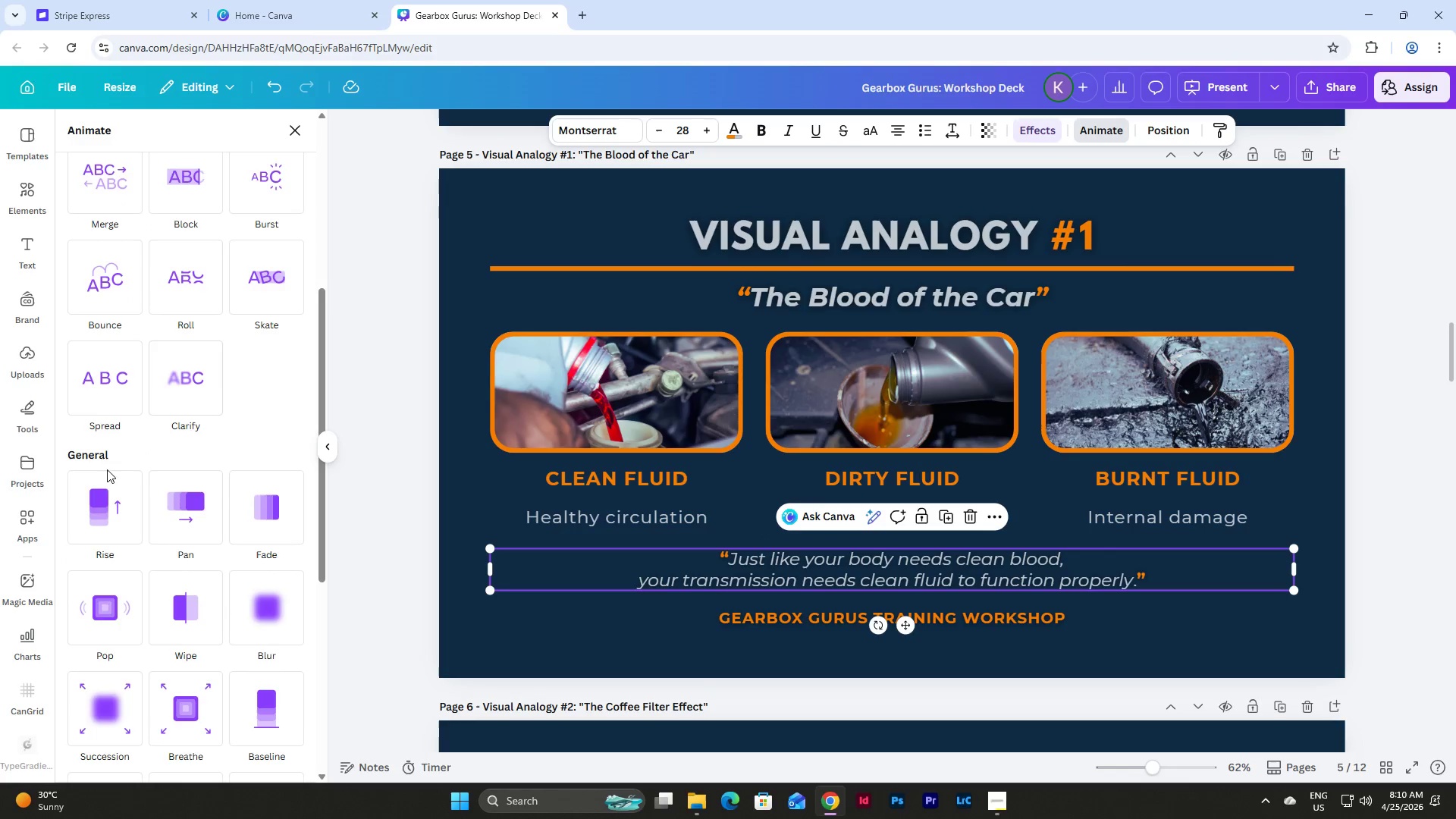 
left_click([88, 498])
 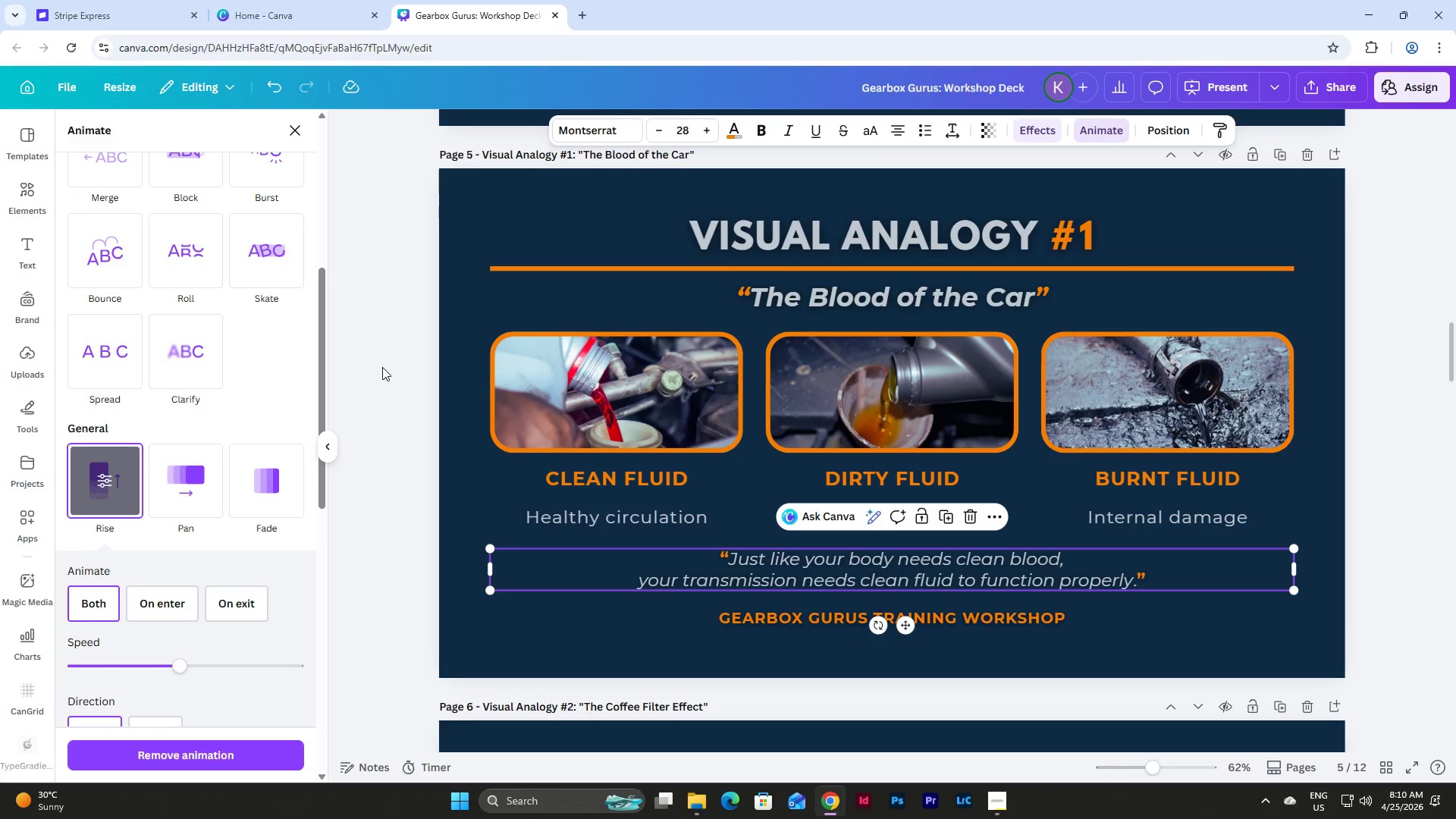 
scroll: coordinate [382, 365], scroll_direction: down, amount: 5.0
 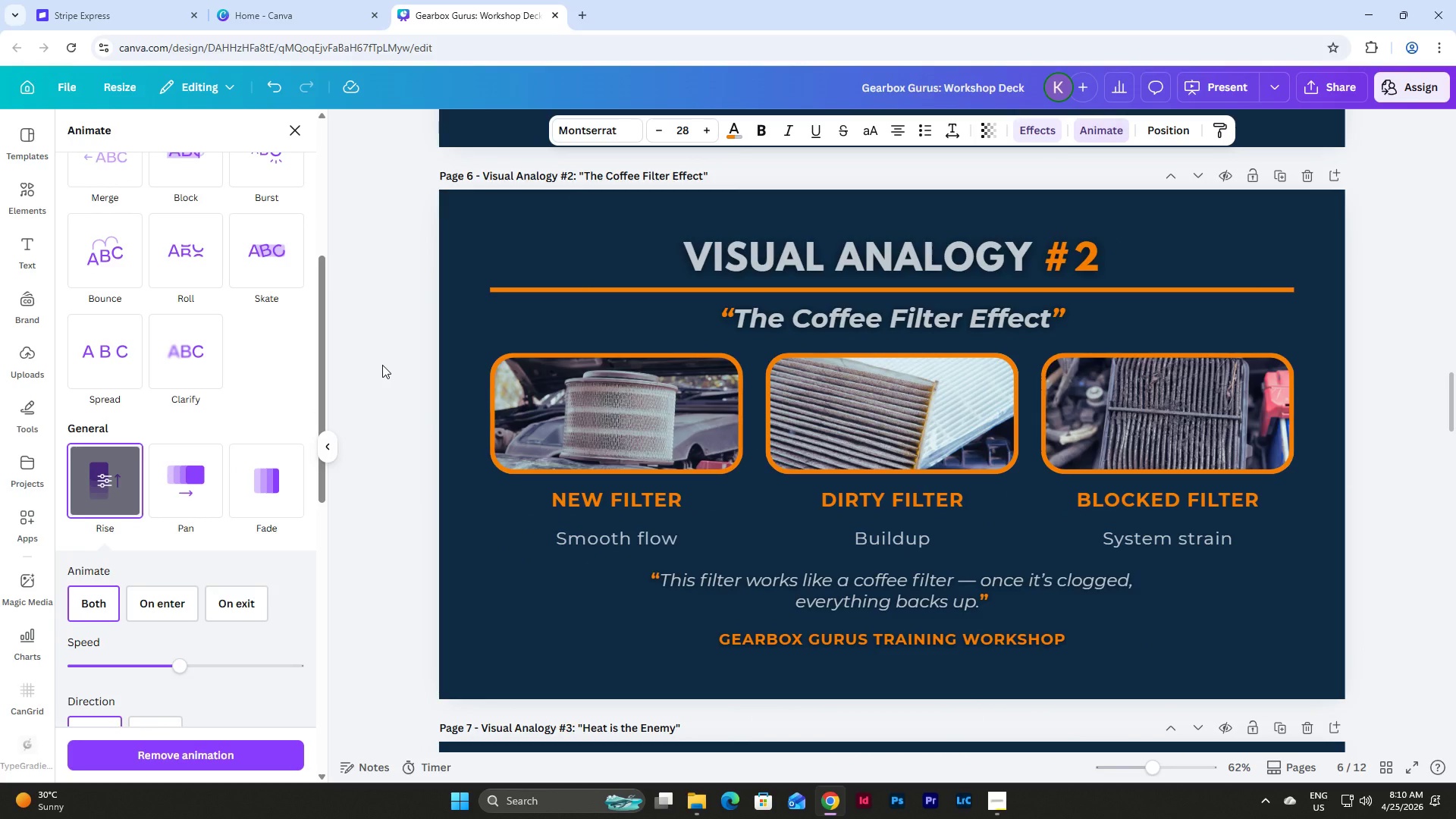 
scroll: coordinate [382, 365], scroll_direction: up, amount: 1.0
 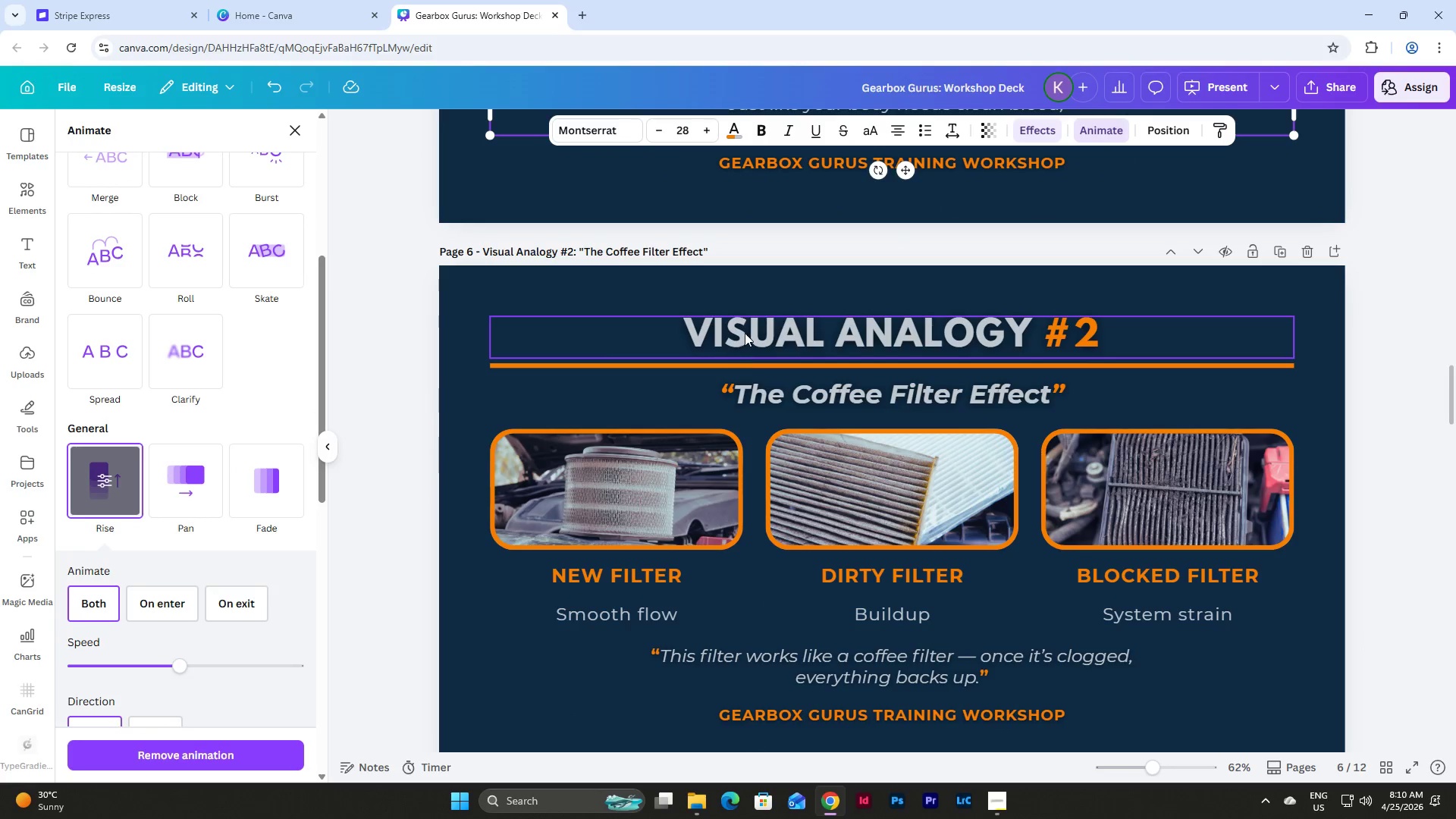 
left_click([745, 333])
 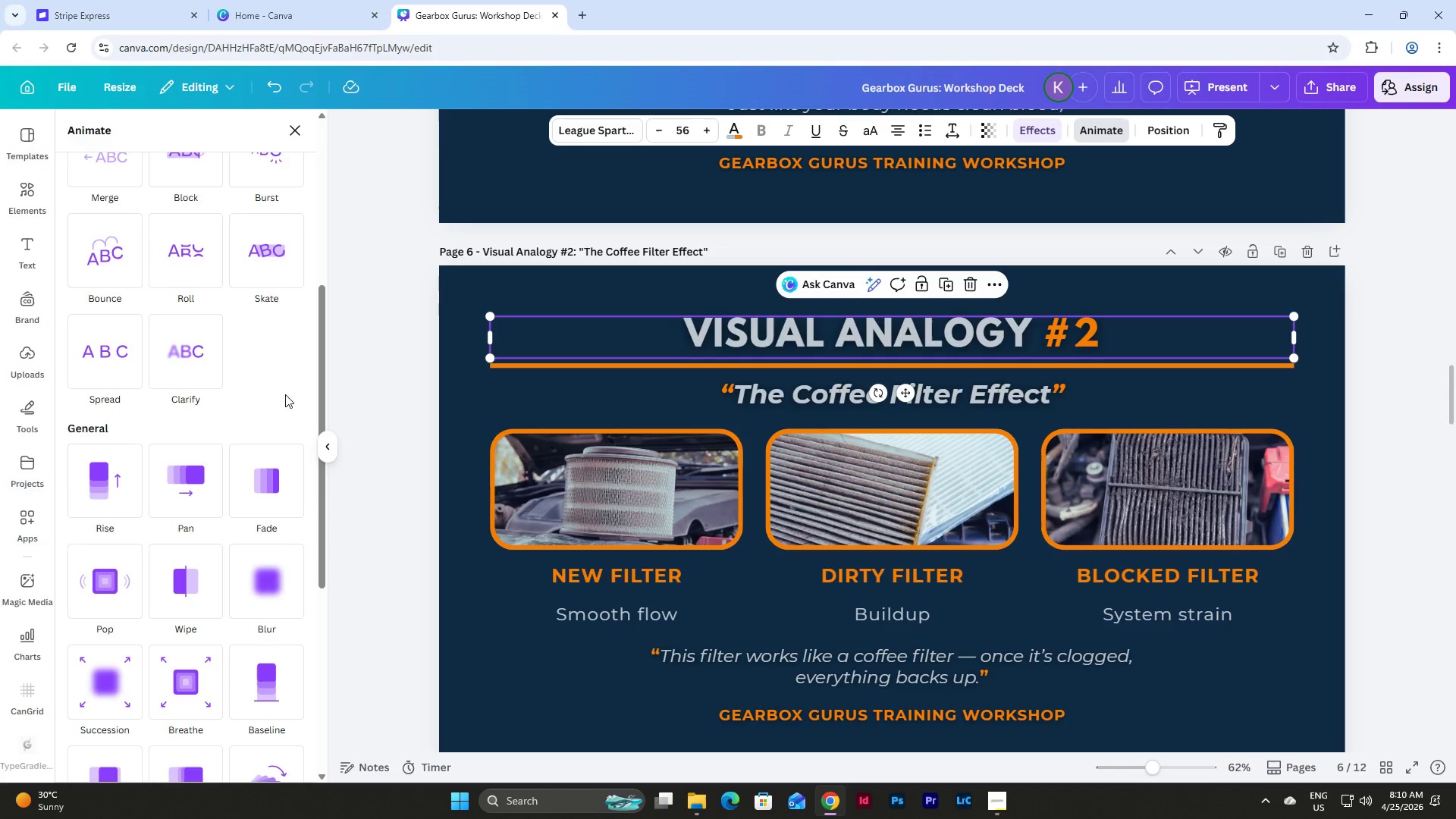 
scroll: coordinate [327, 341], scroll_direction: up, amount: 7.0
 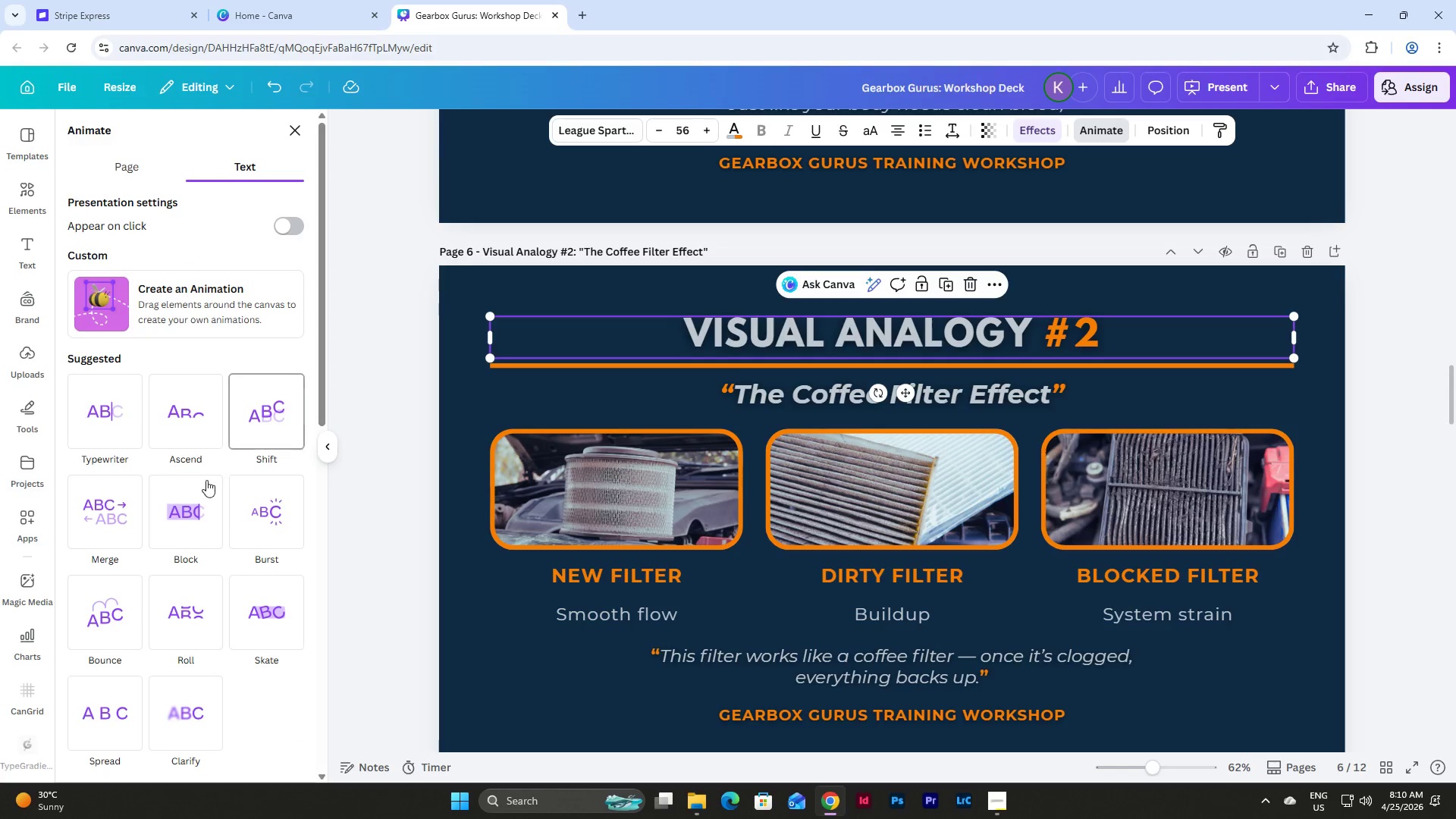 
left_click([195, 507])
 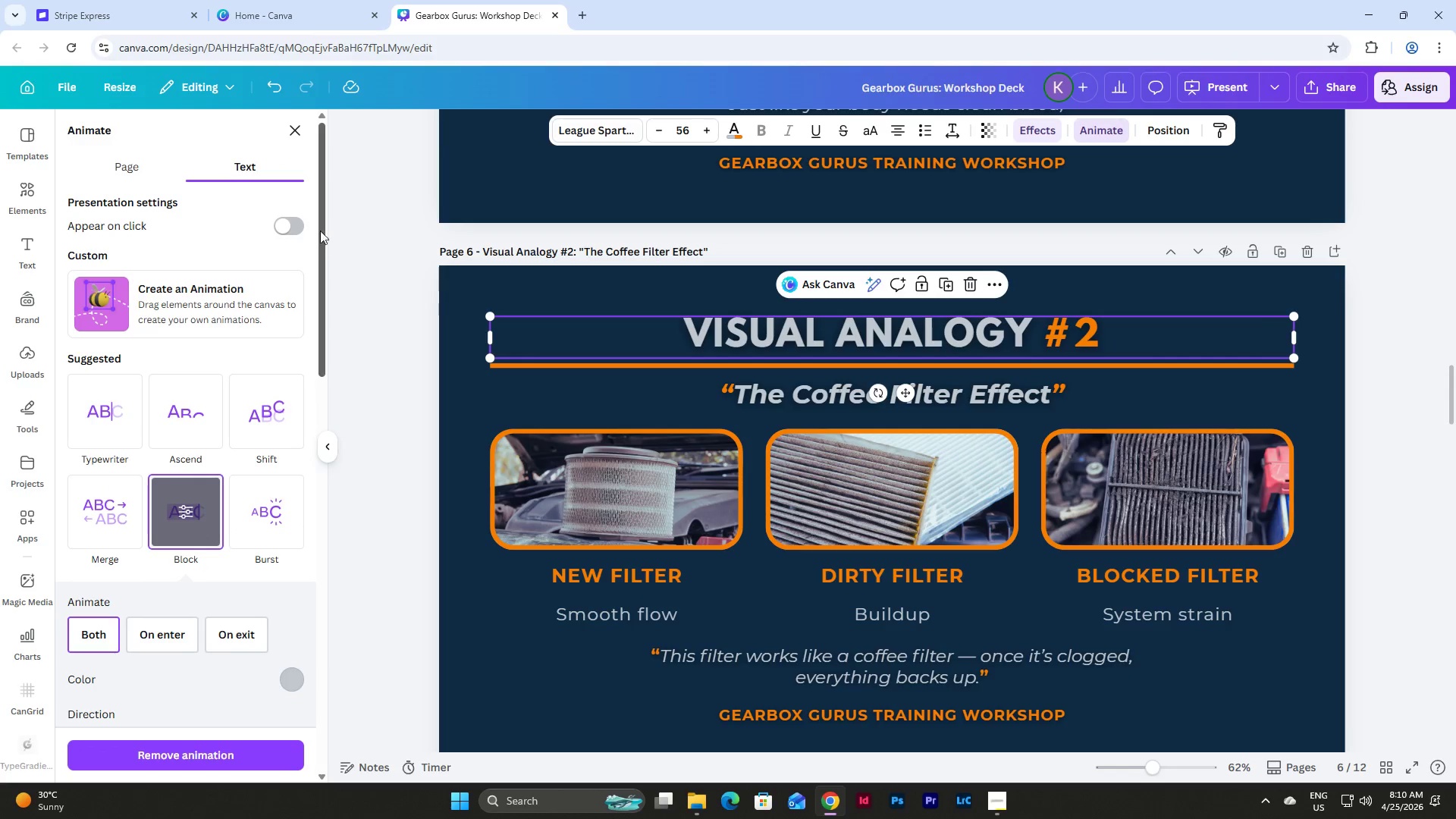 
left_click([295, 227])
 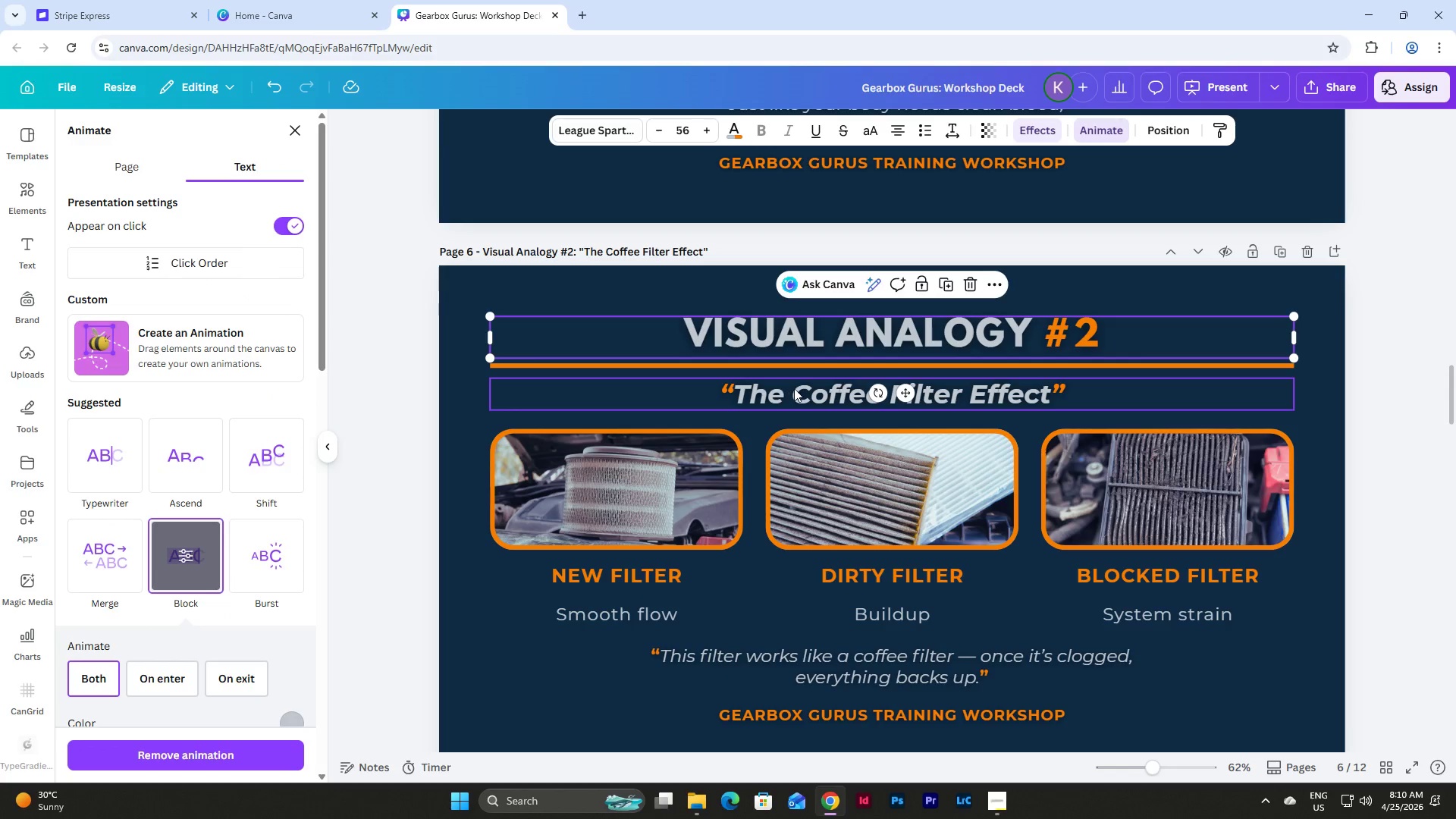 
left_click([794, 388])
 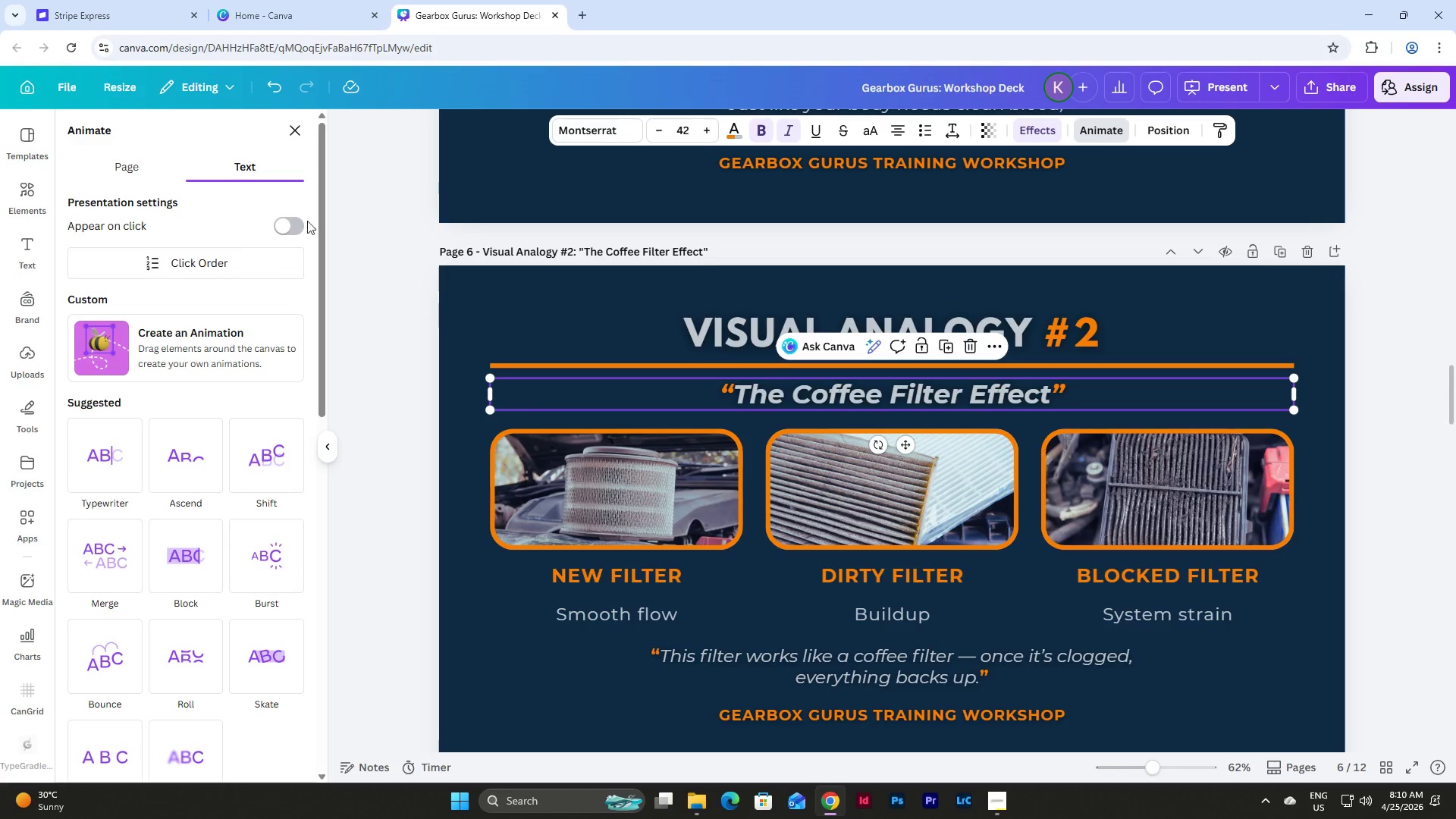 
left_click([287, 221])
 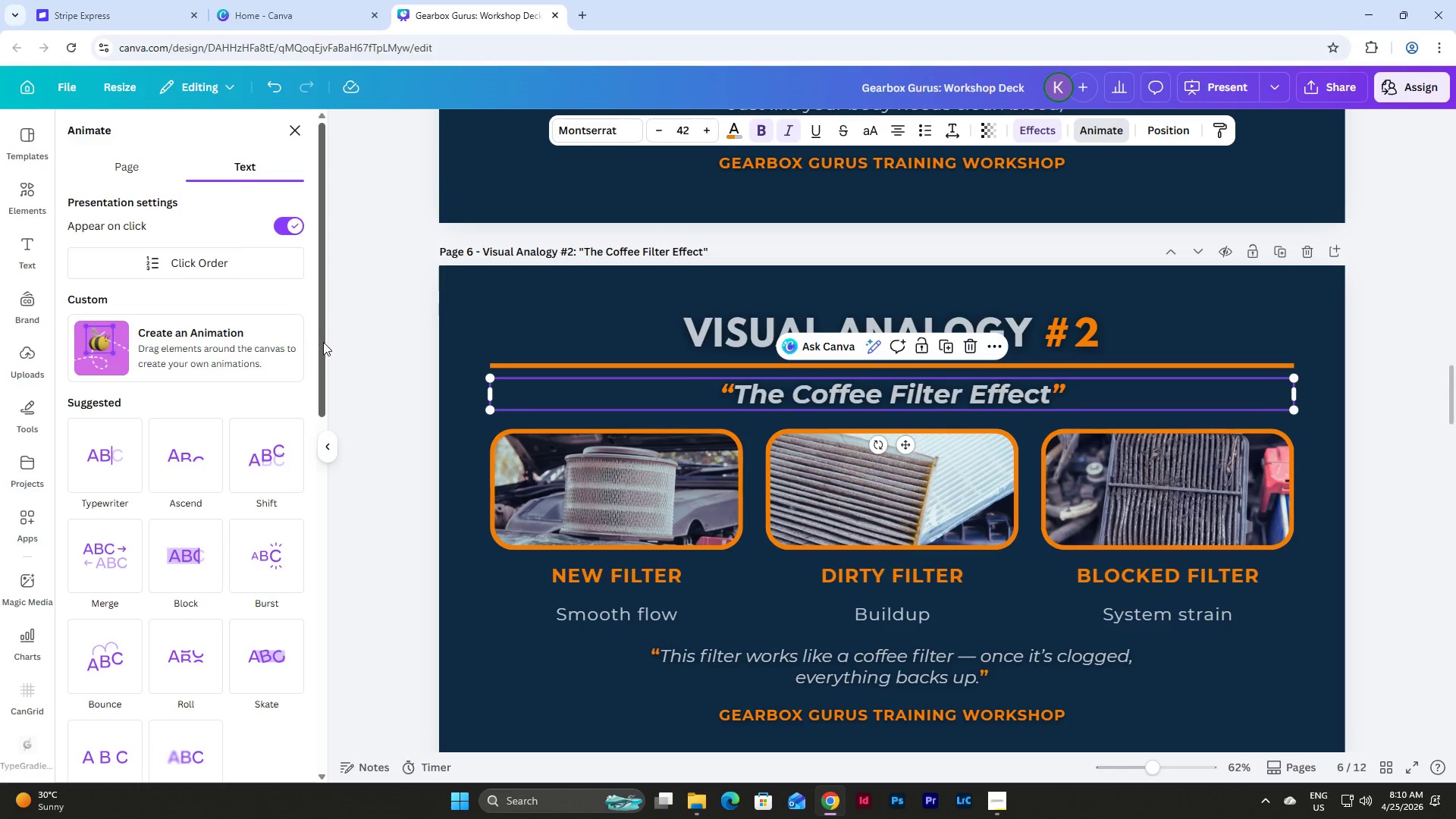 
scroll: coordinate [323, 342], scroll_direction: down, amount: 4.0
 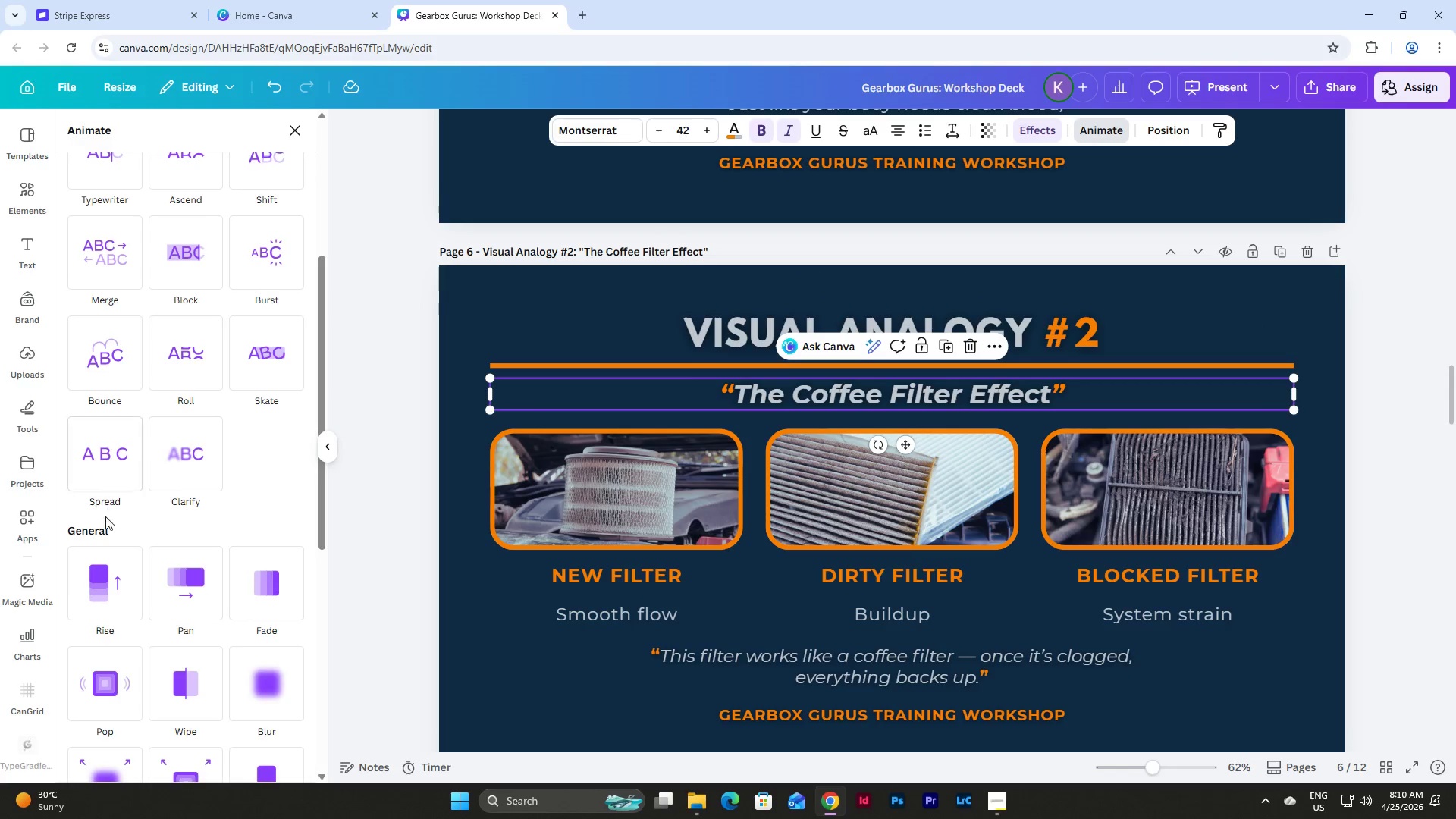 
left_click([112, 568])
 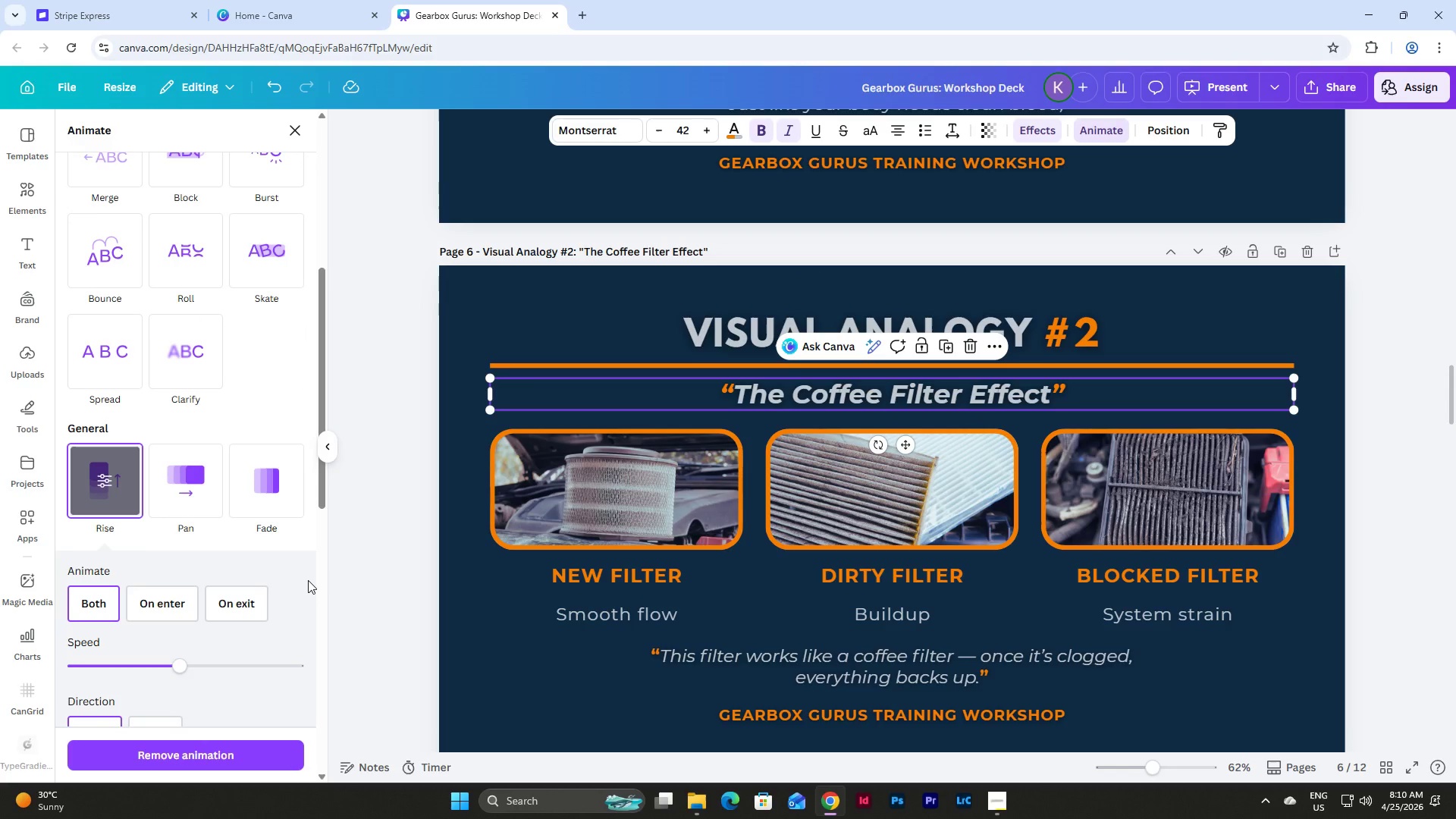 
scroll: coordinate [309, 580], scroll_direction: down, amount: 2.0
 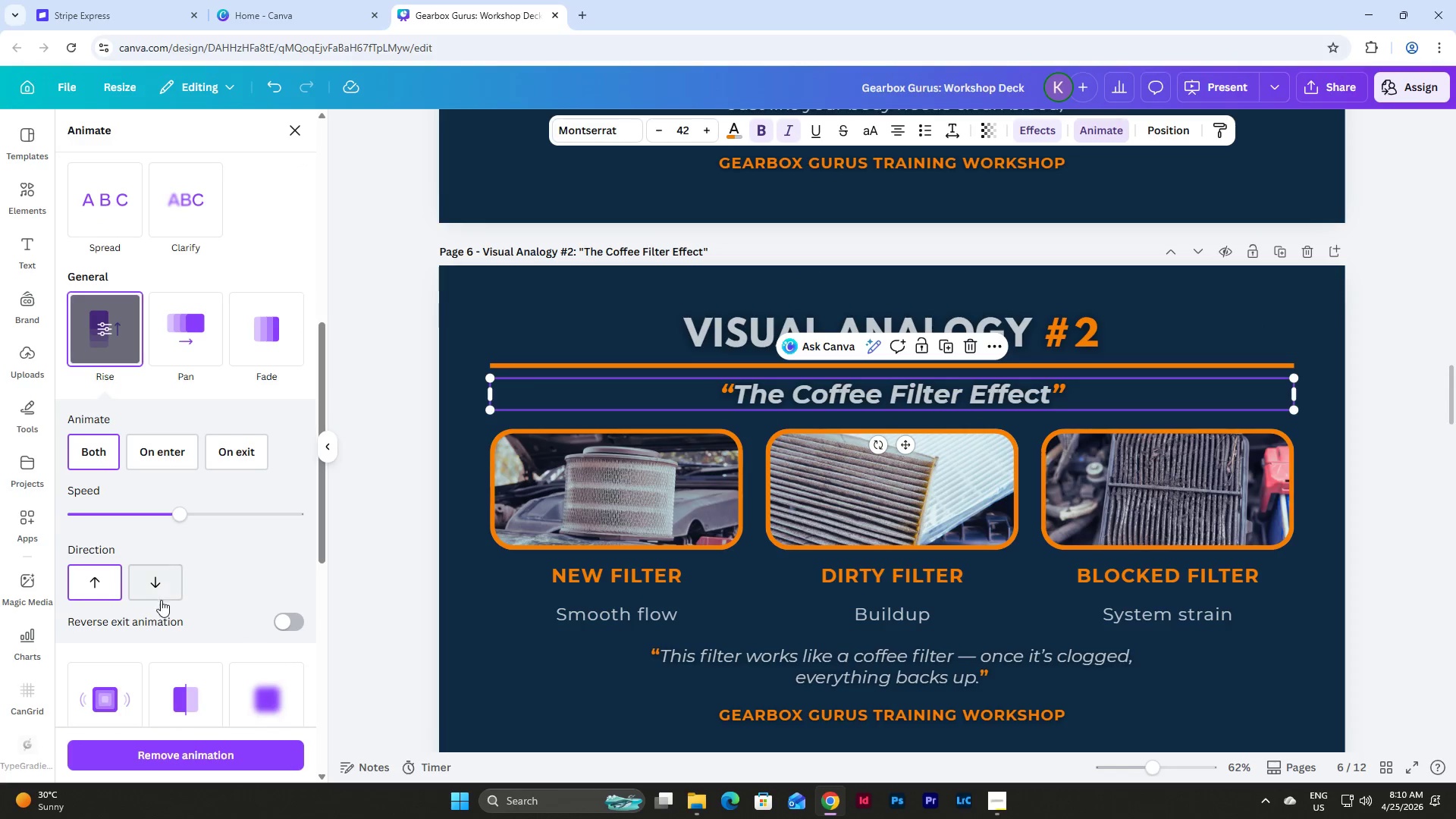 
left_click([162, 584])
 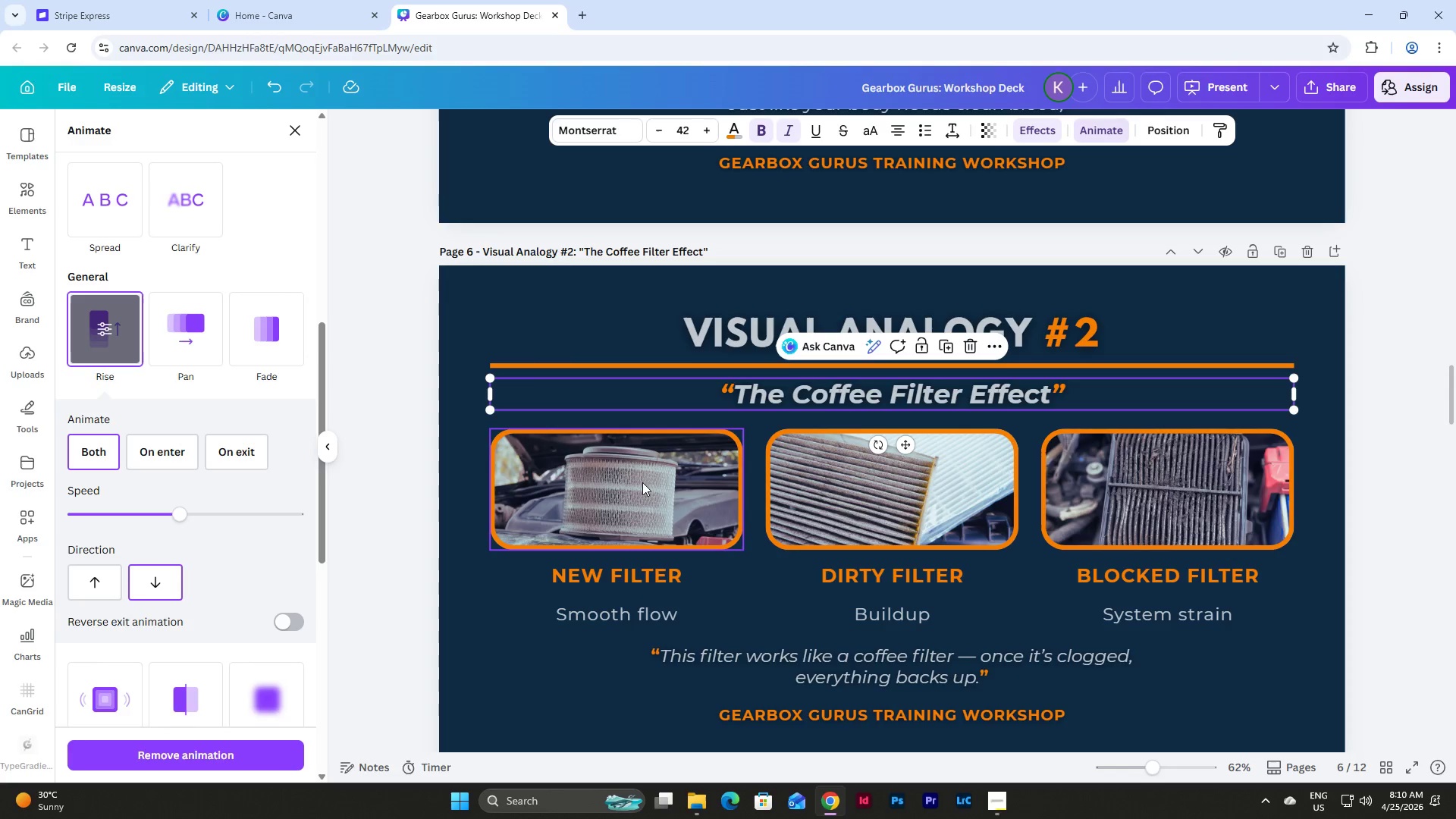 
left_click([642, 480])
 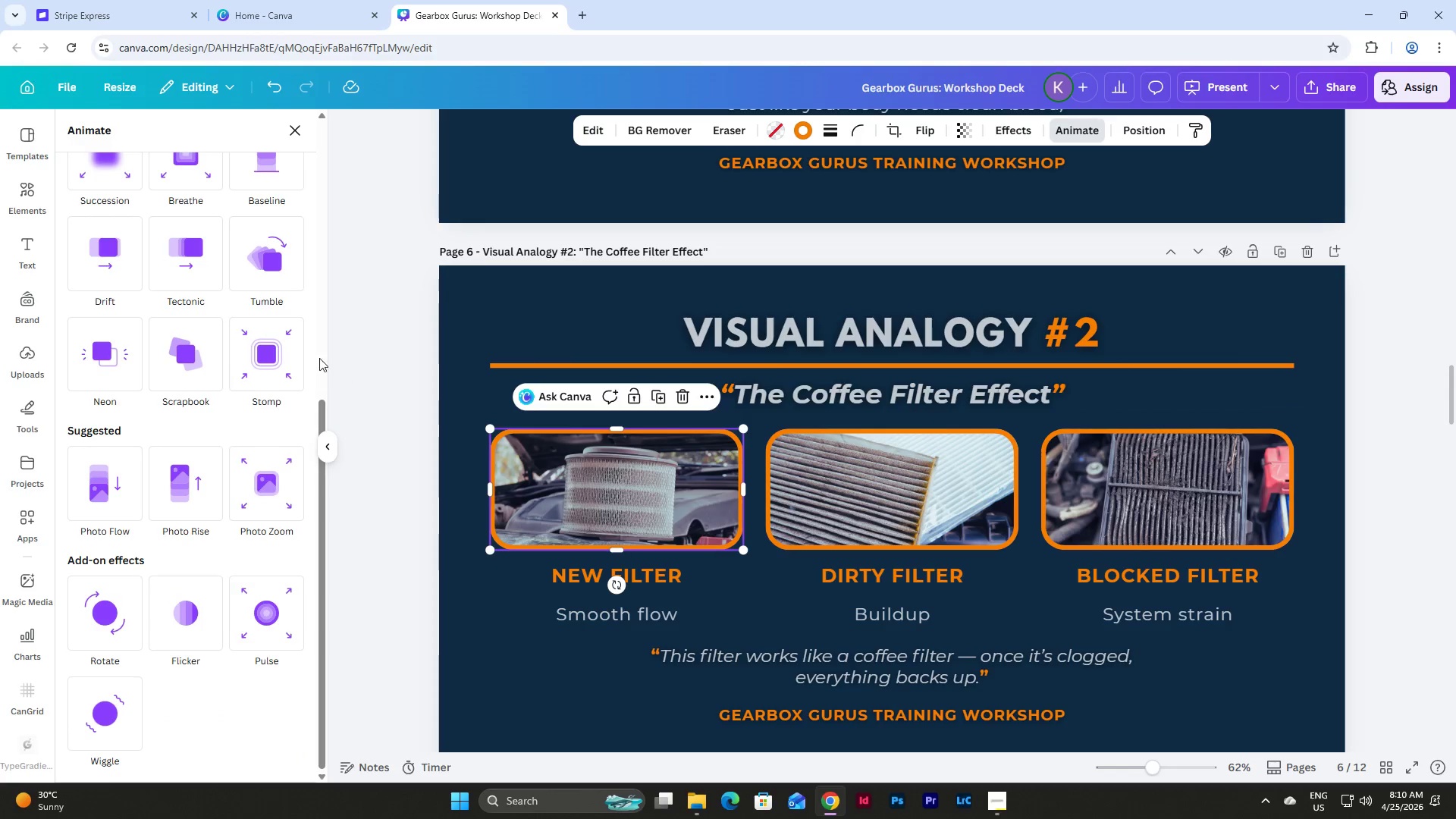 
scroll: coordinate [319, 358], scroll_direction: up, amount: 9.0
 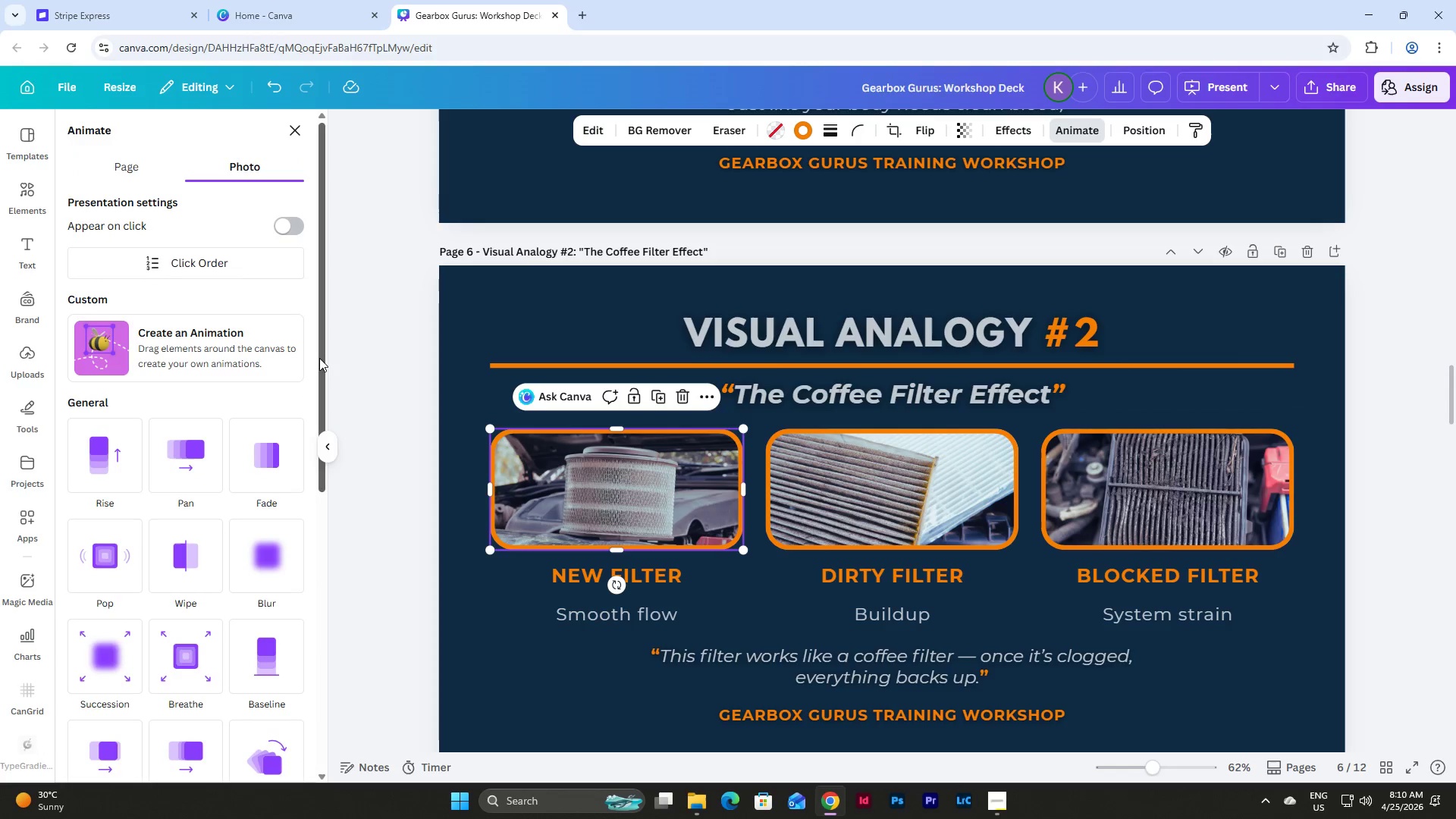 
left_click([265, 456])
 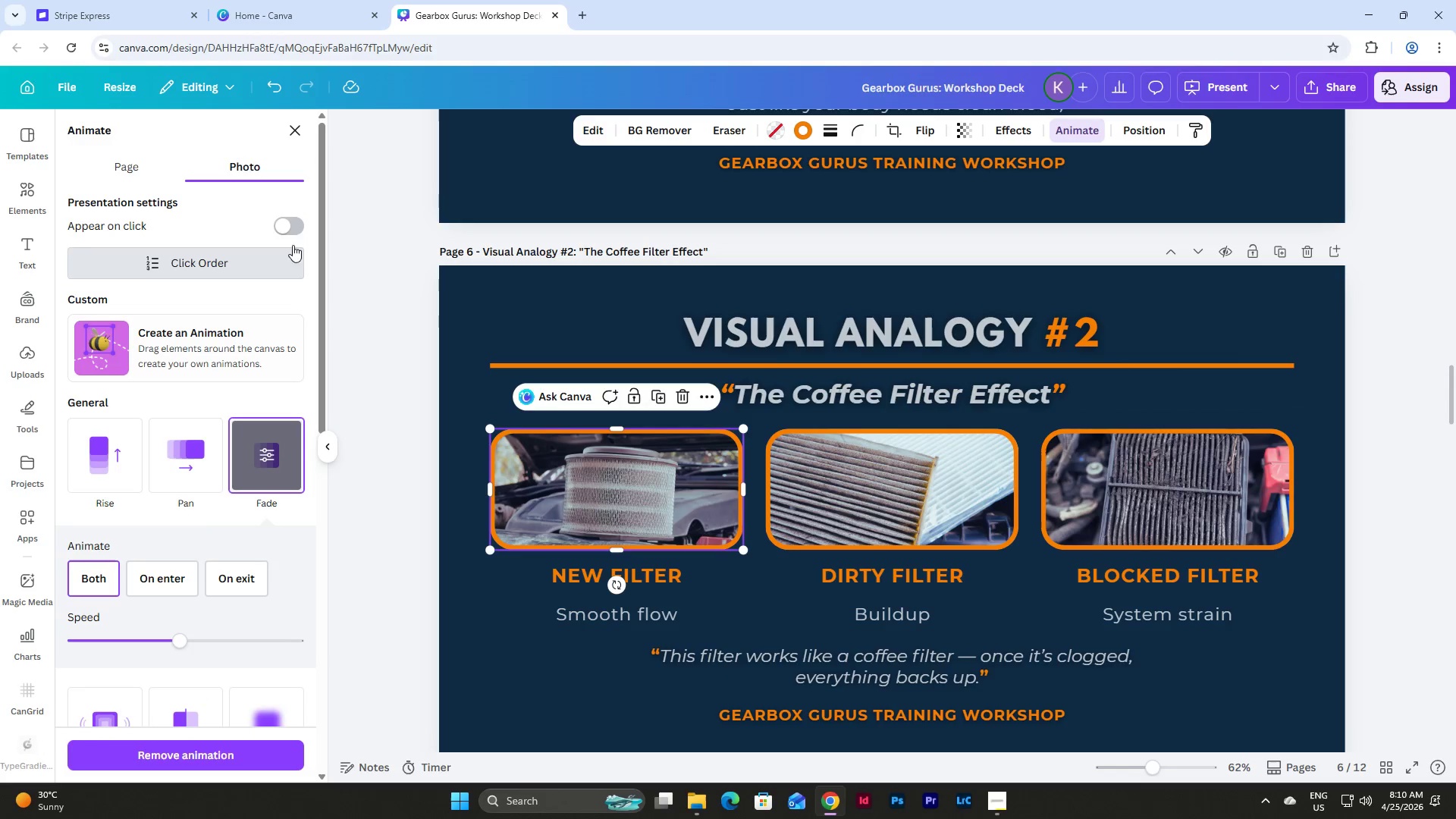 
left_click([290, 226])
 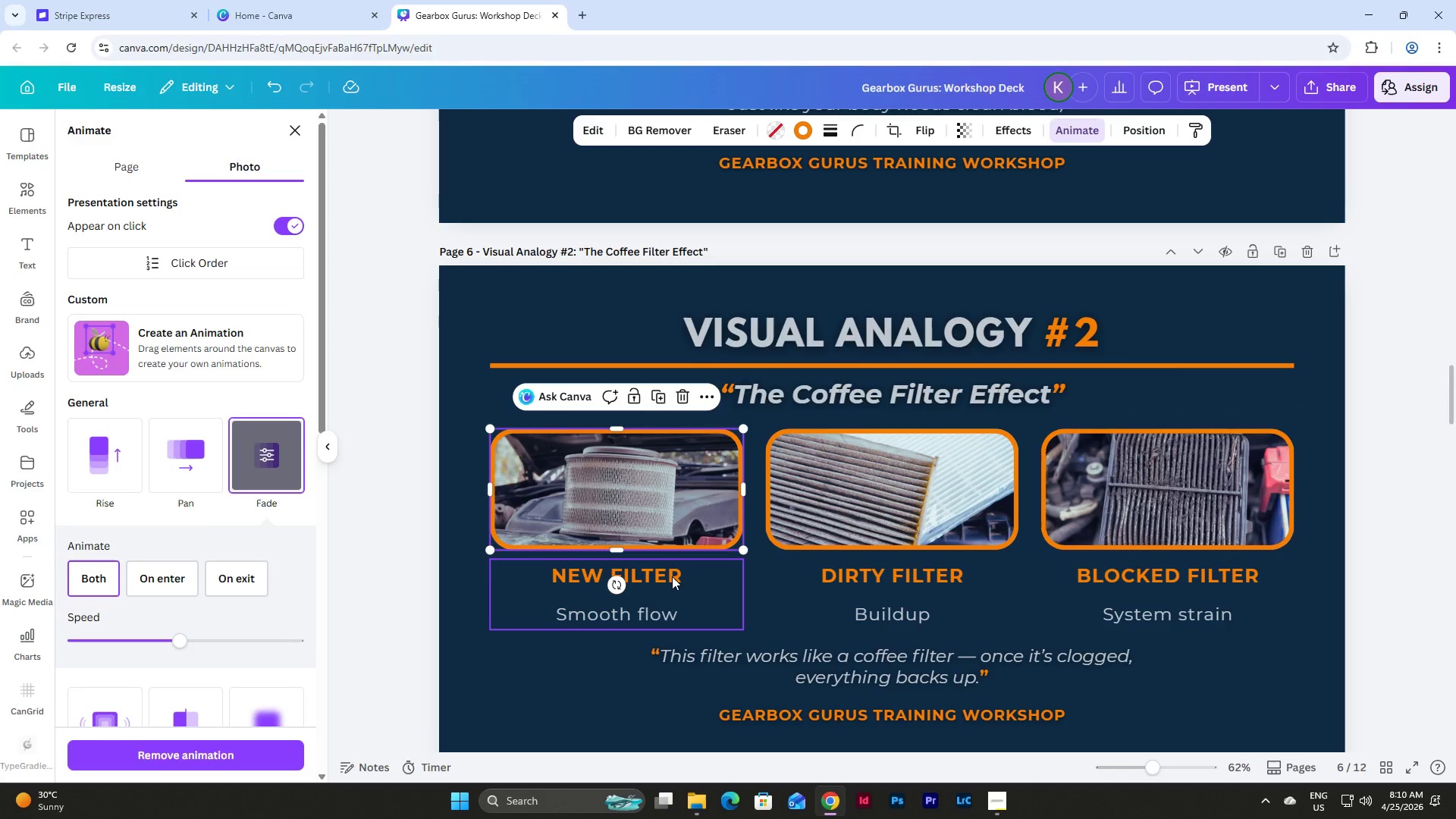 
left_click([672, 576])
 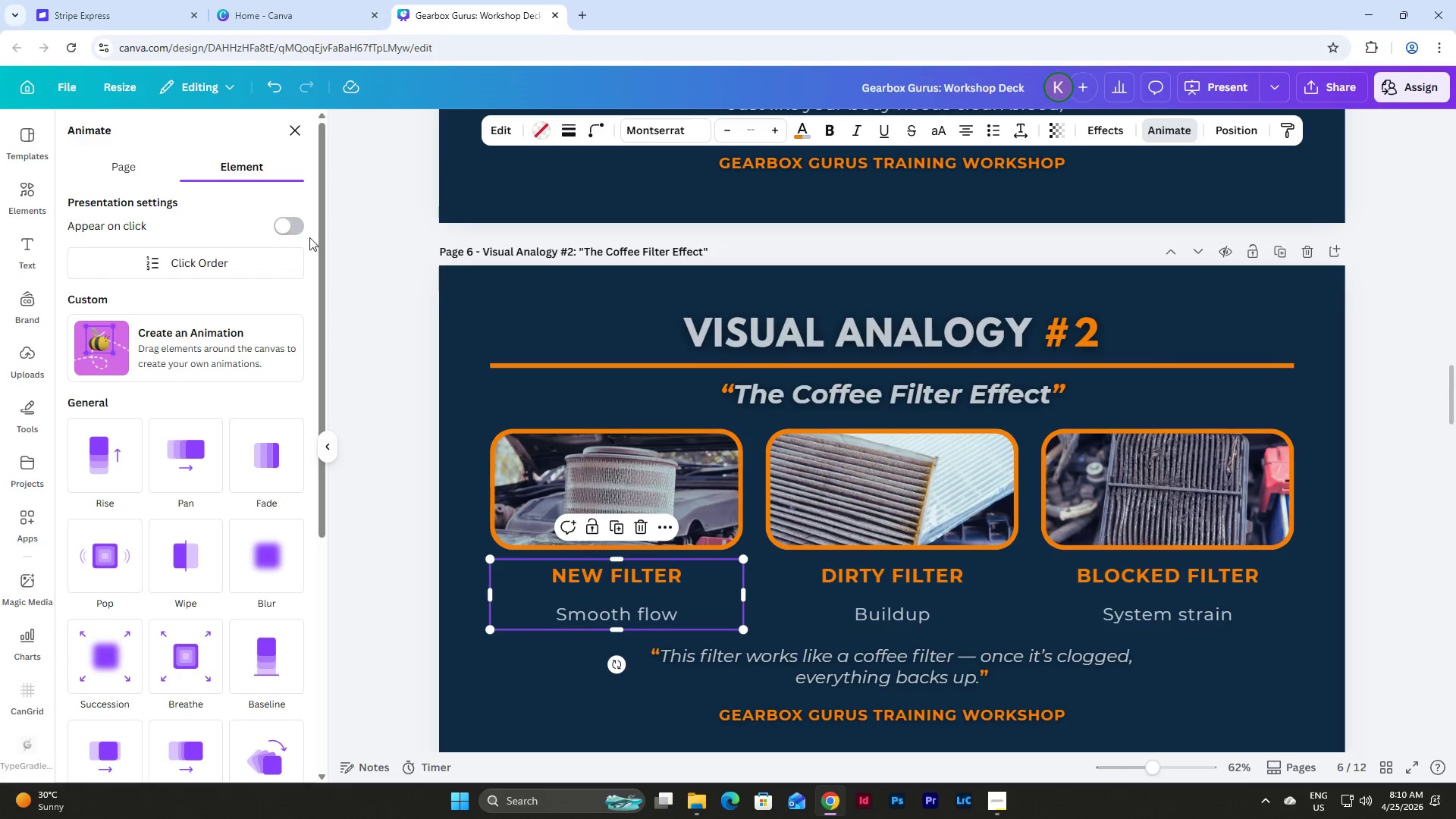 
left_click([298, 226])
 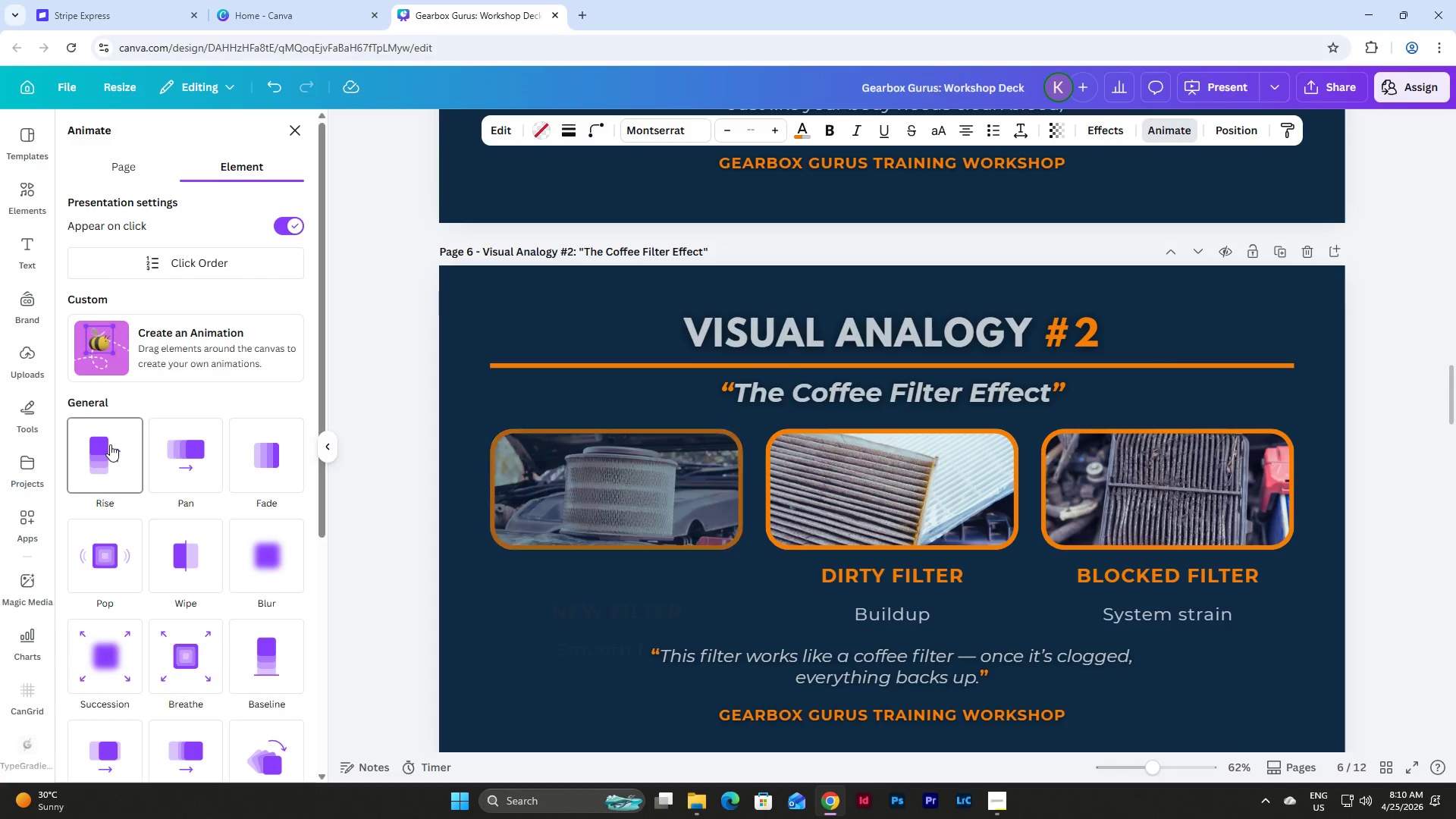 
left_click([110, 444])
 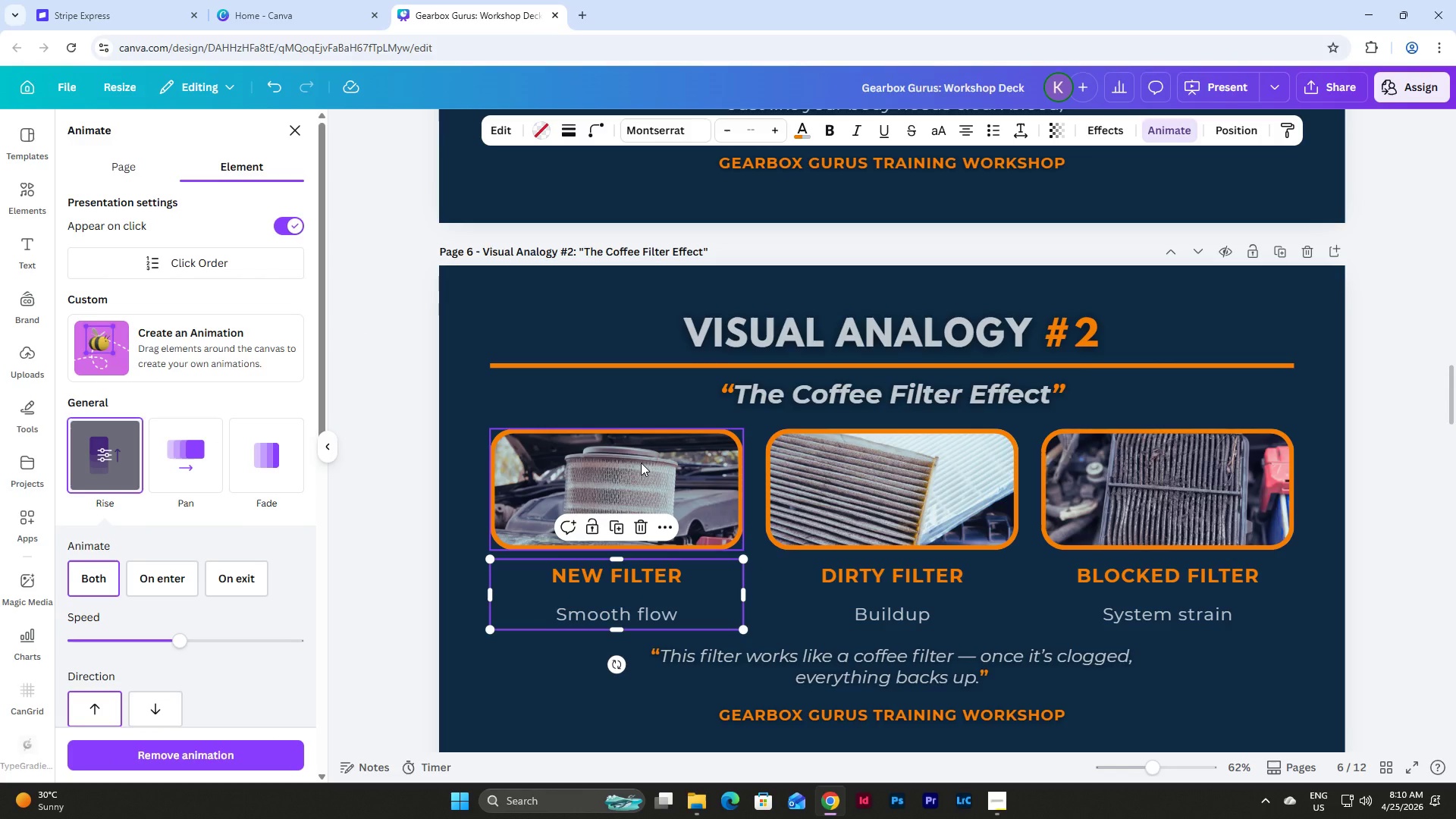 
left_click([641, 463])
 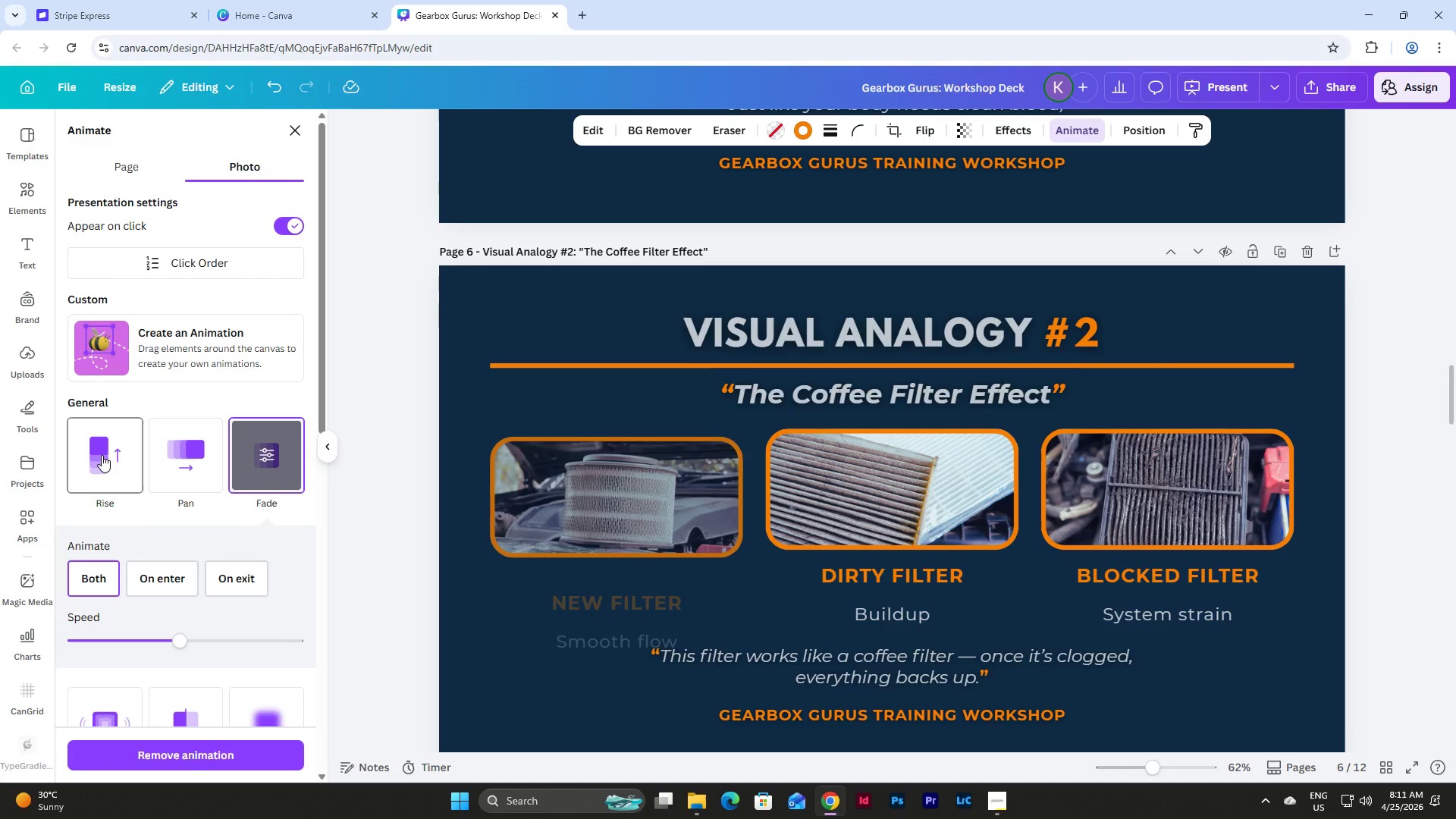 
left_click([102, 455])
 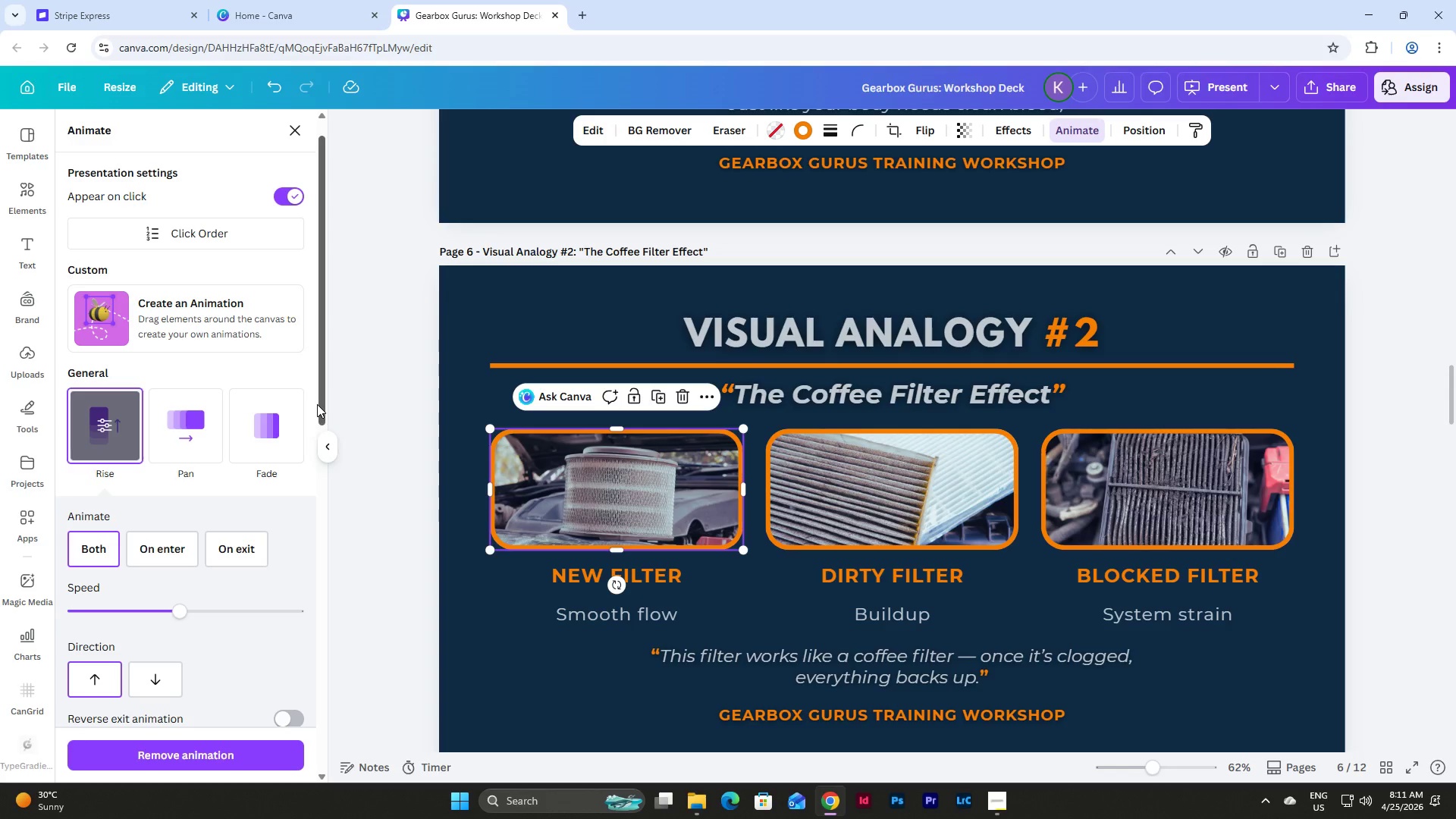 
scroll: coordinate [316, 403], scroll_direction: up, amount: 8.0
 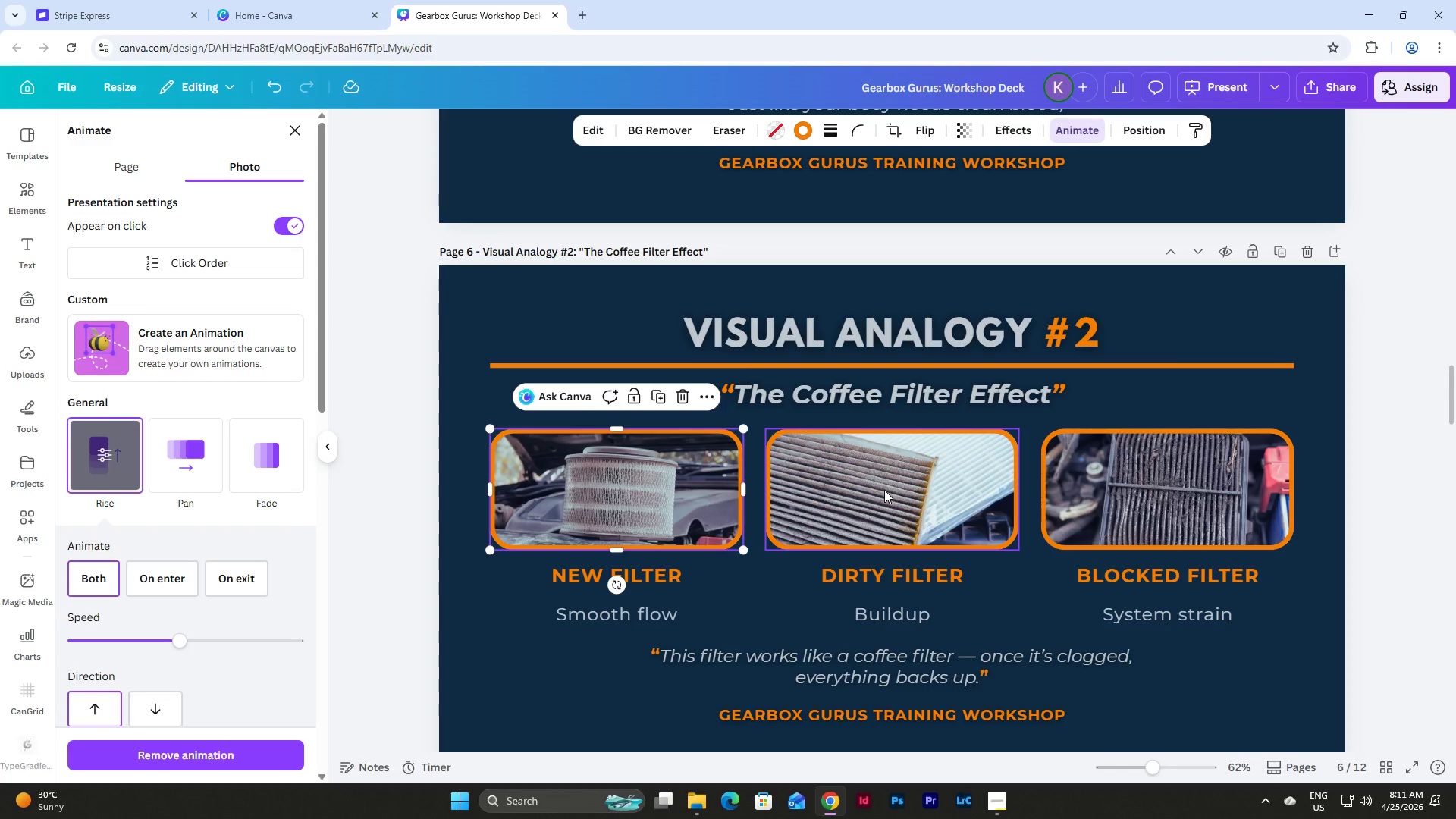 
left_click([884, 490])
 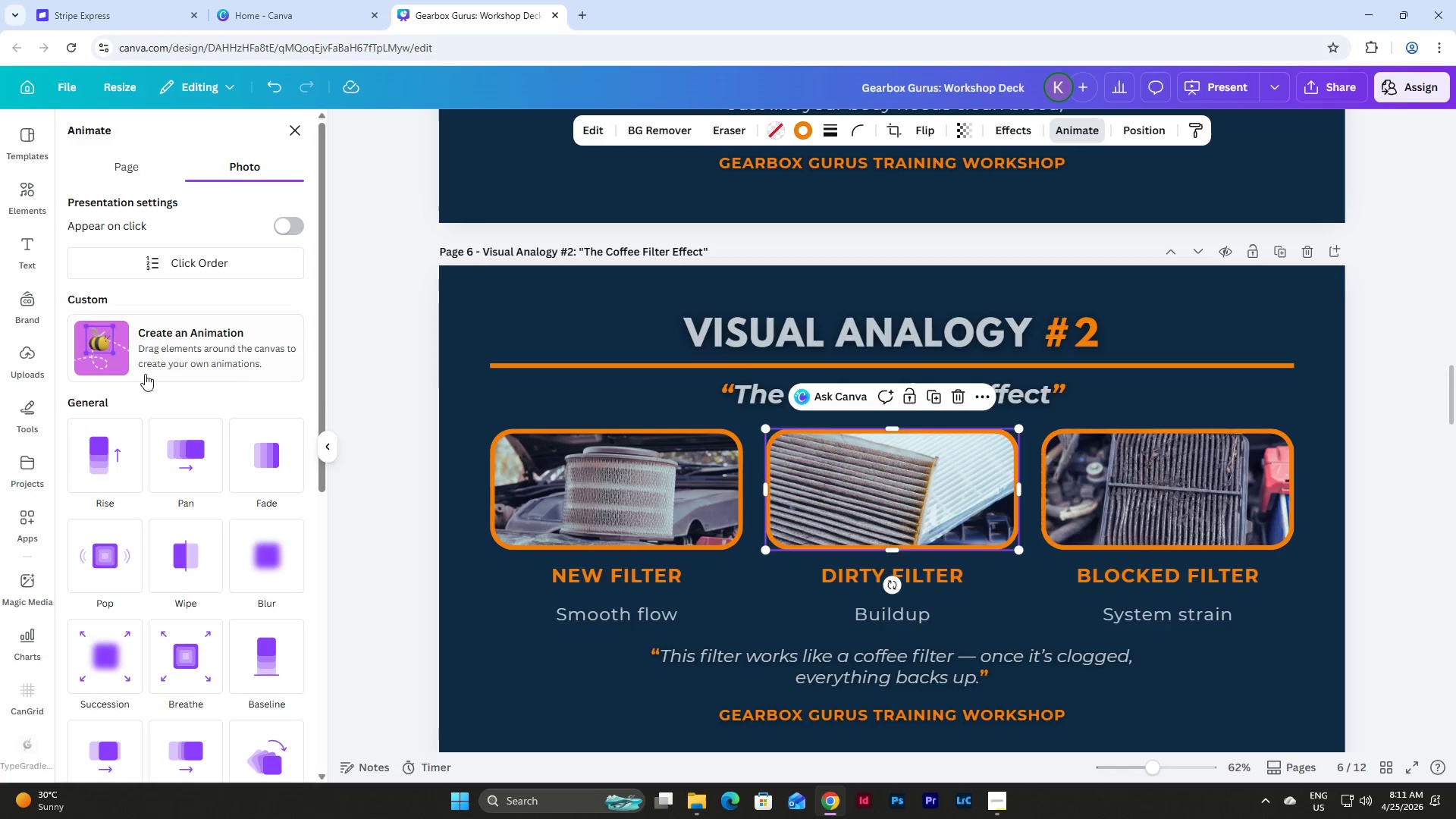 
left_click([85, 463])
 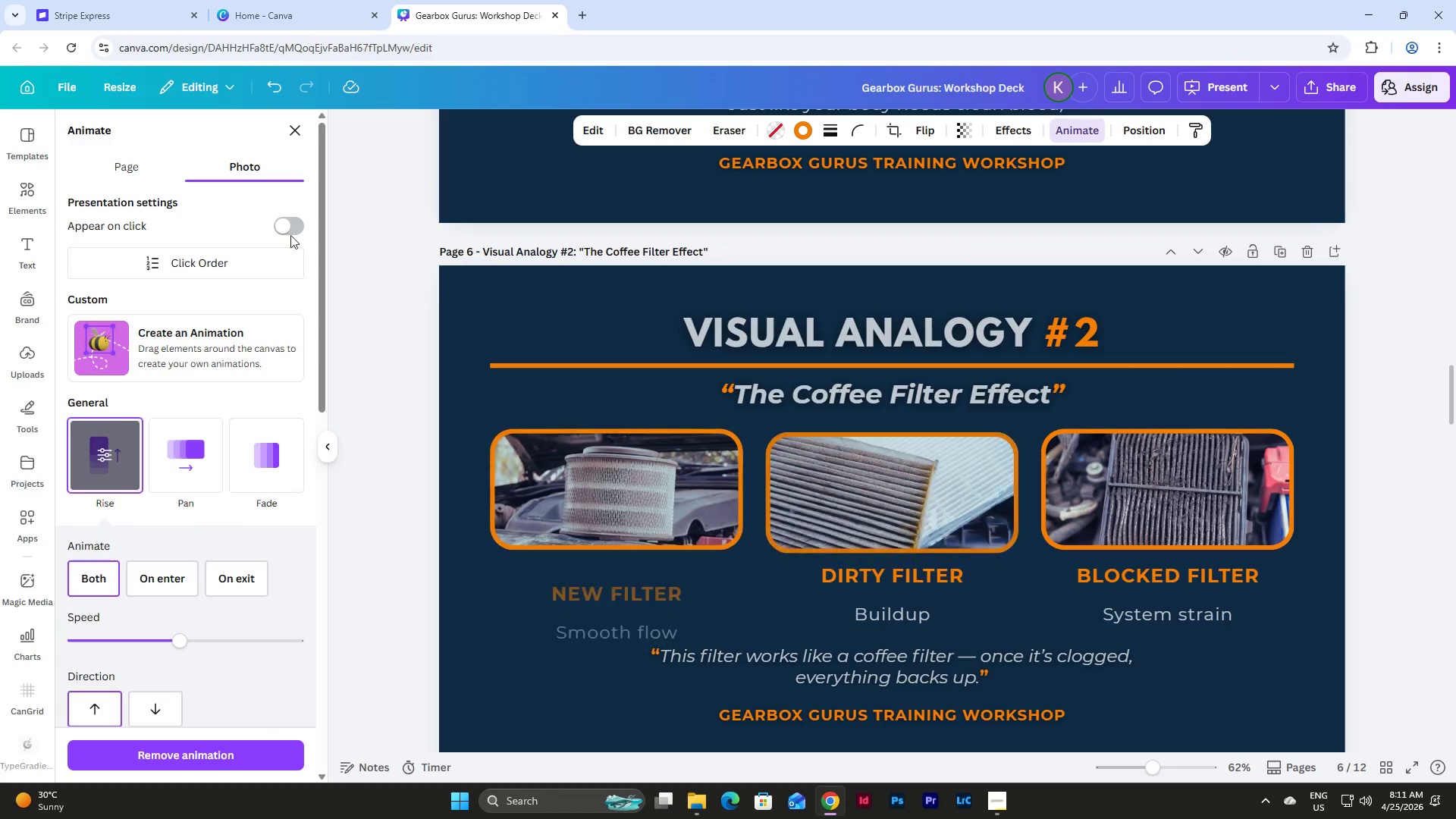 
left_click([284, 224])
 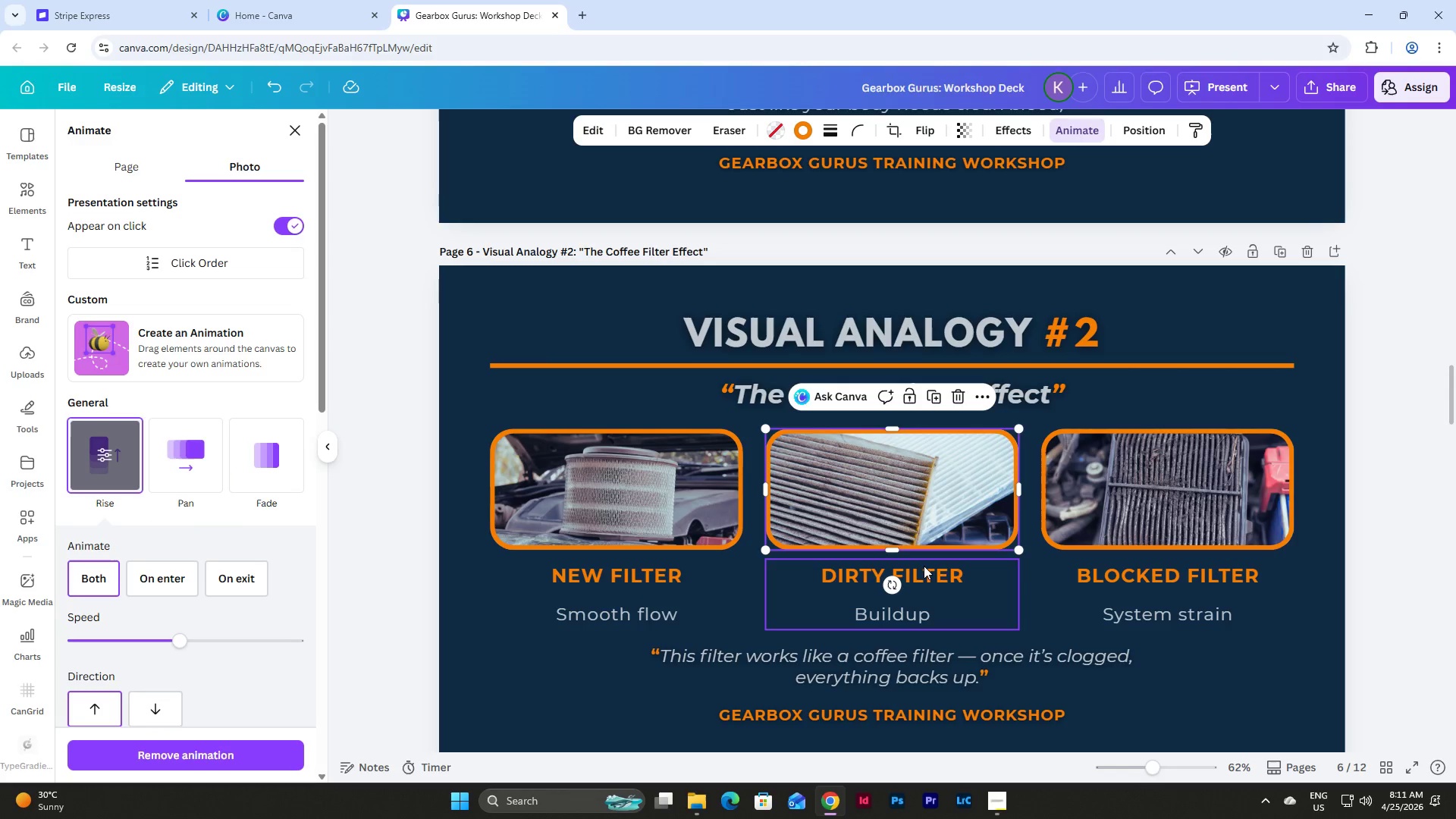 
left_click([924, 566])
 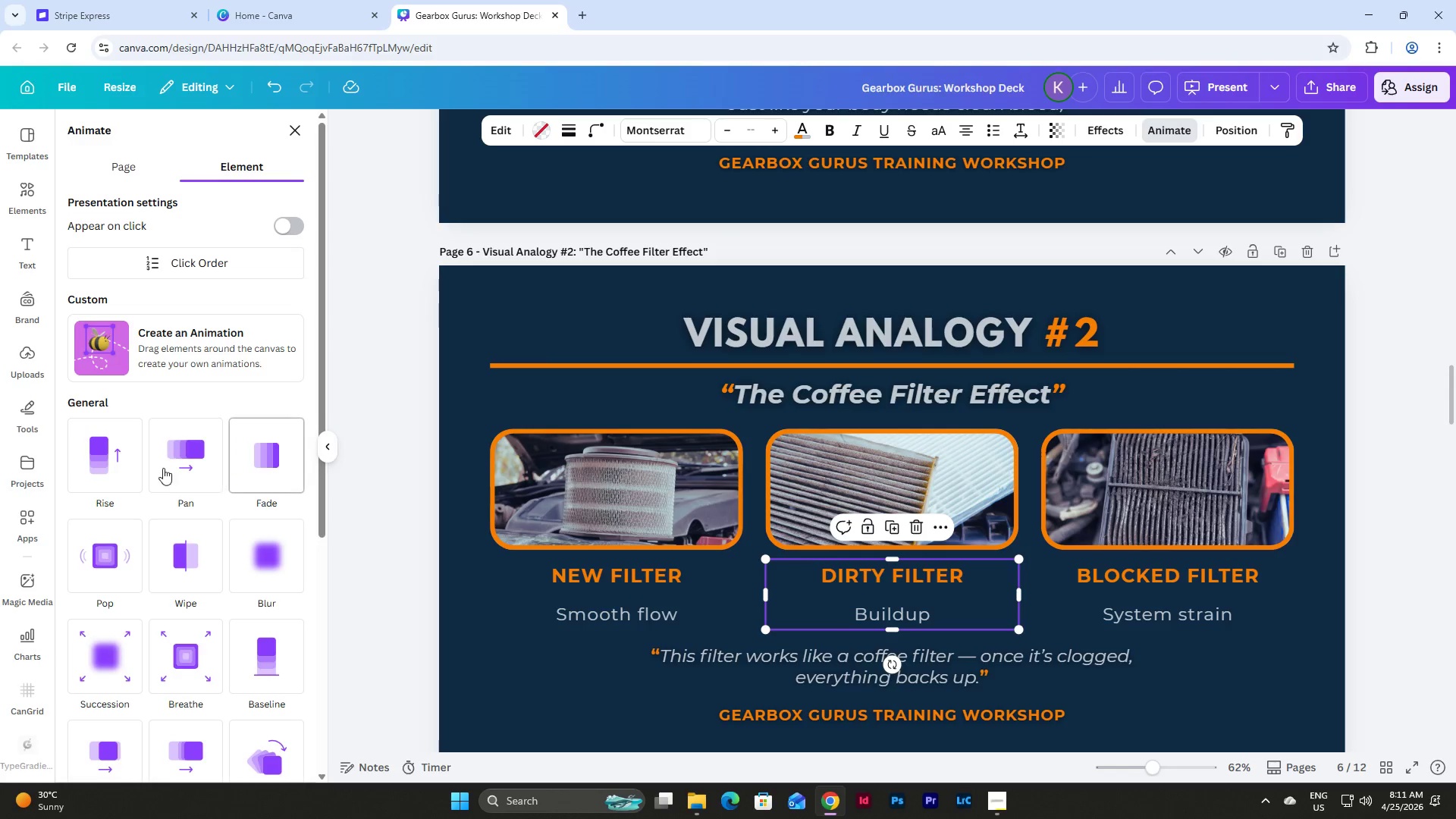 
left_click([95, 457])
 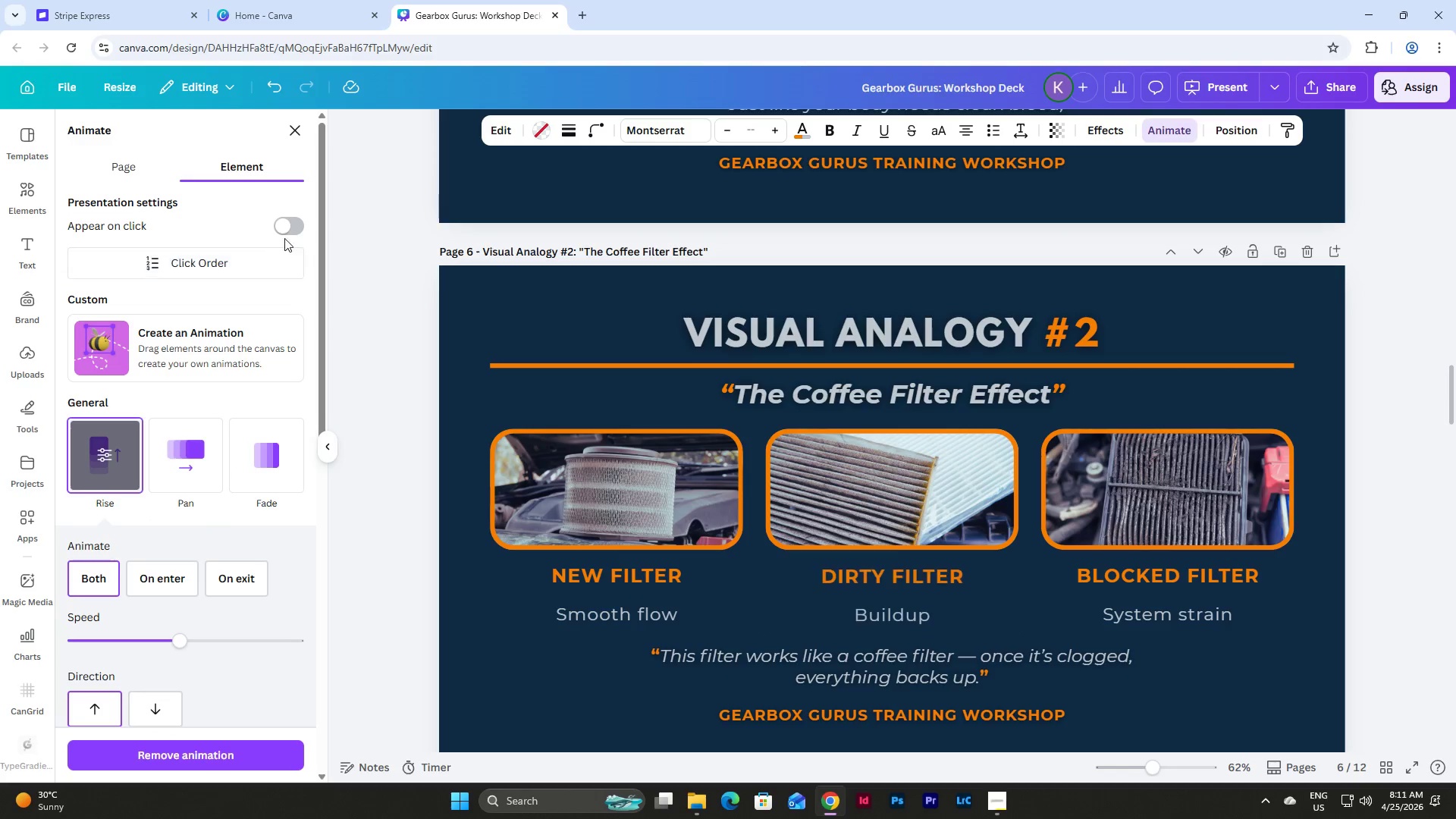 
left_click([290, 223])
 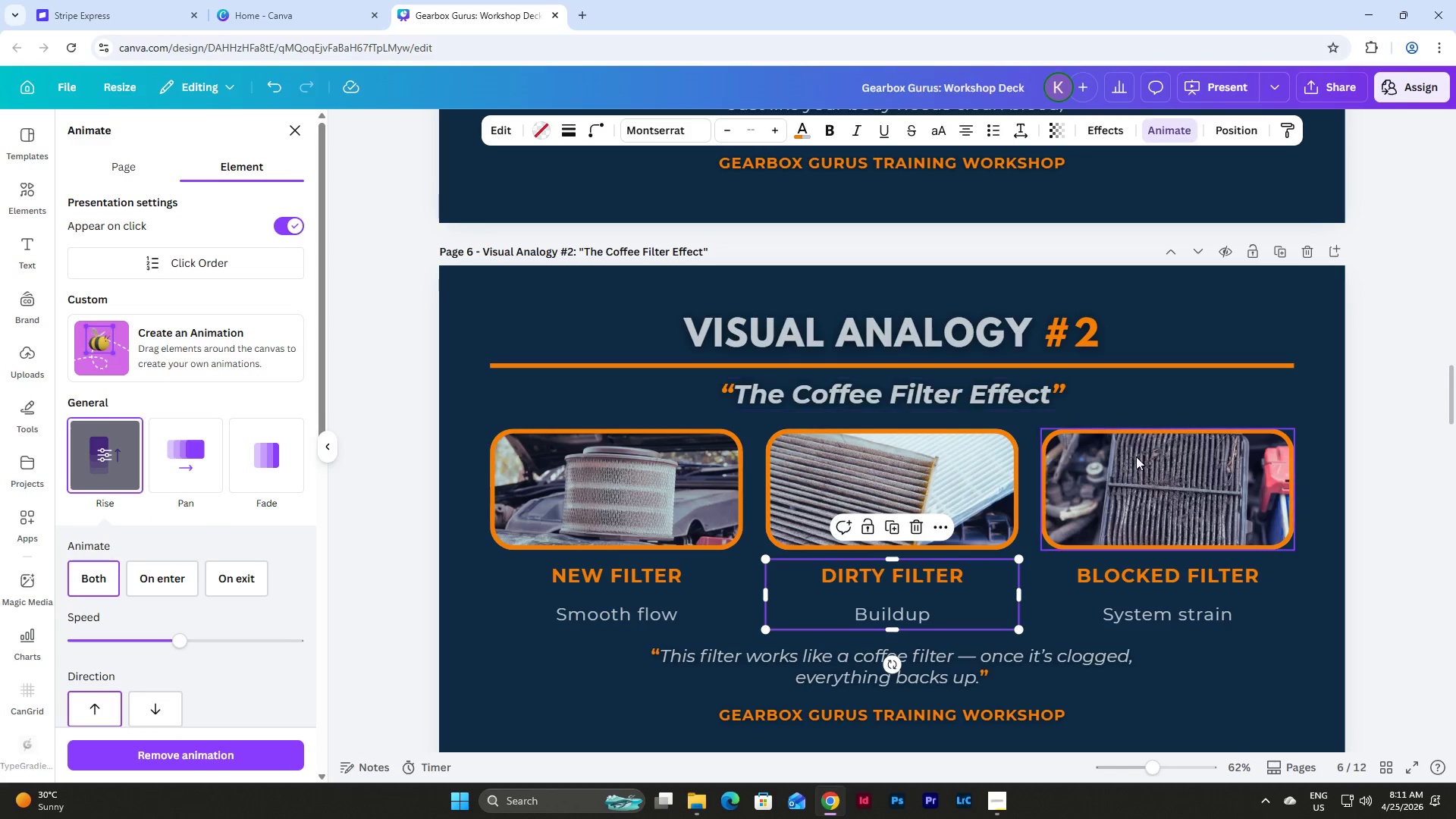 
left_click([1144, 469])
 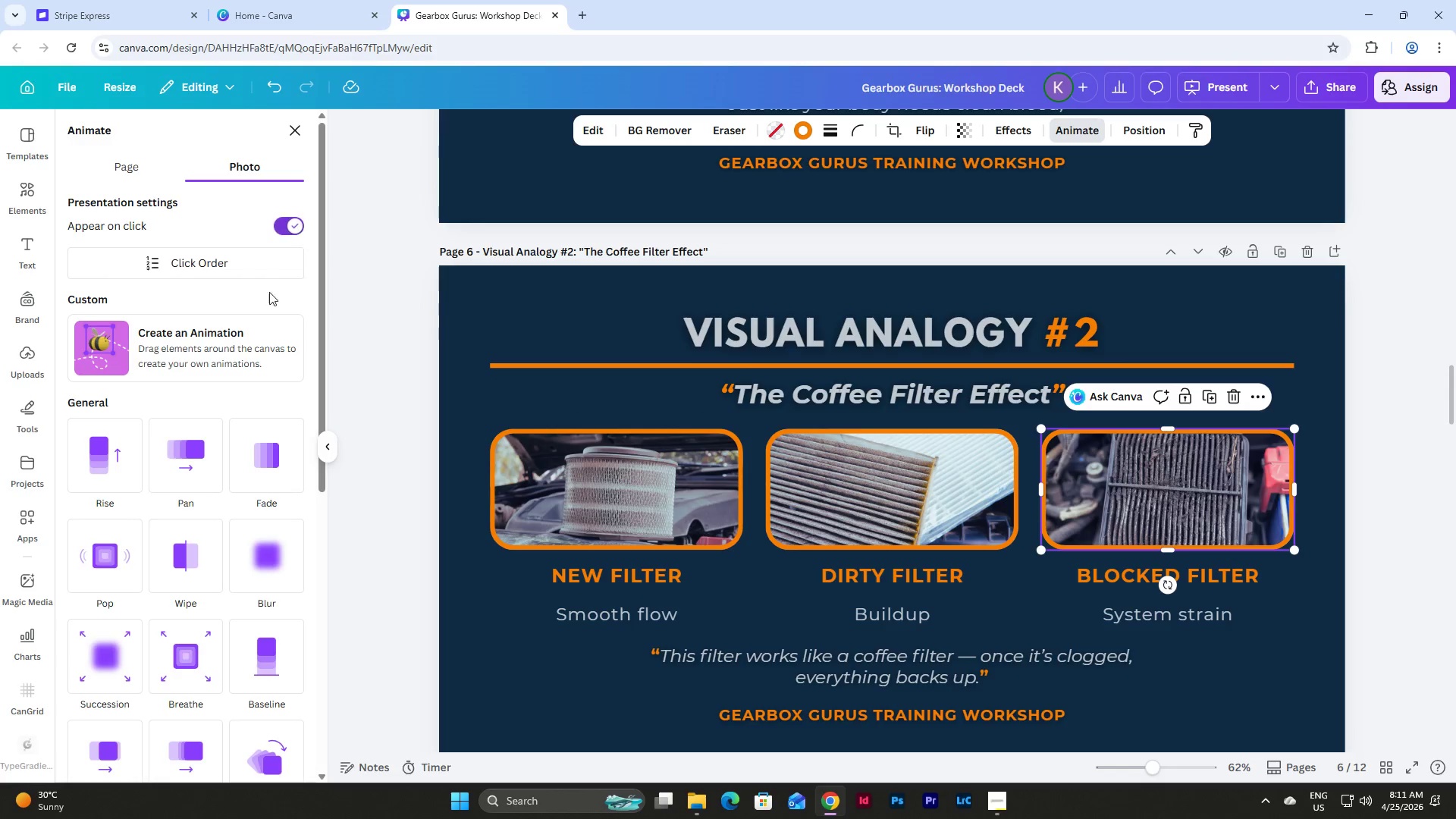 
left_click([111, 453])
 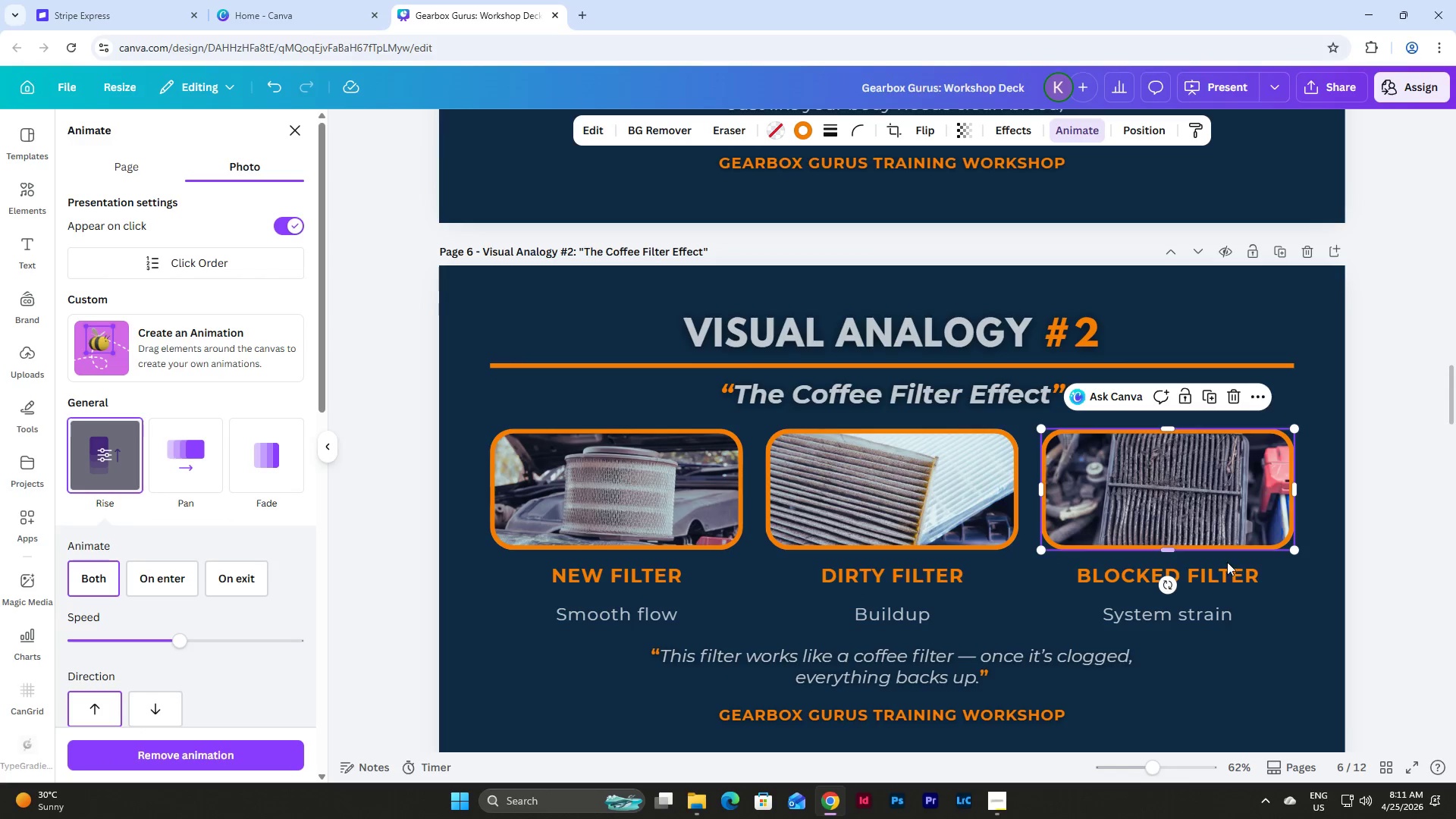 
left_click([1230, 588])
 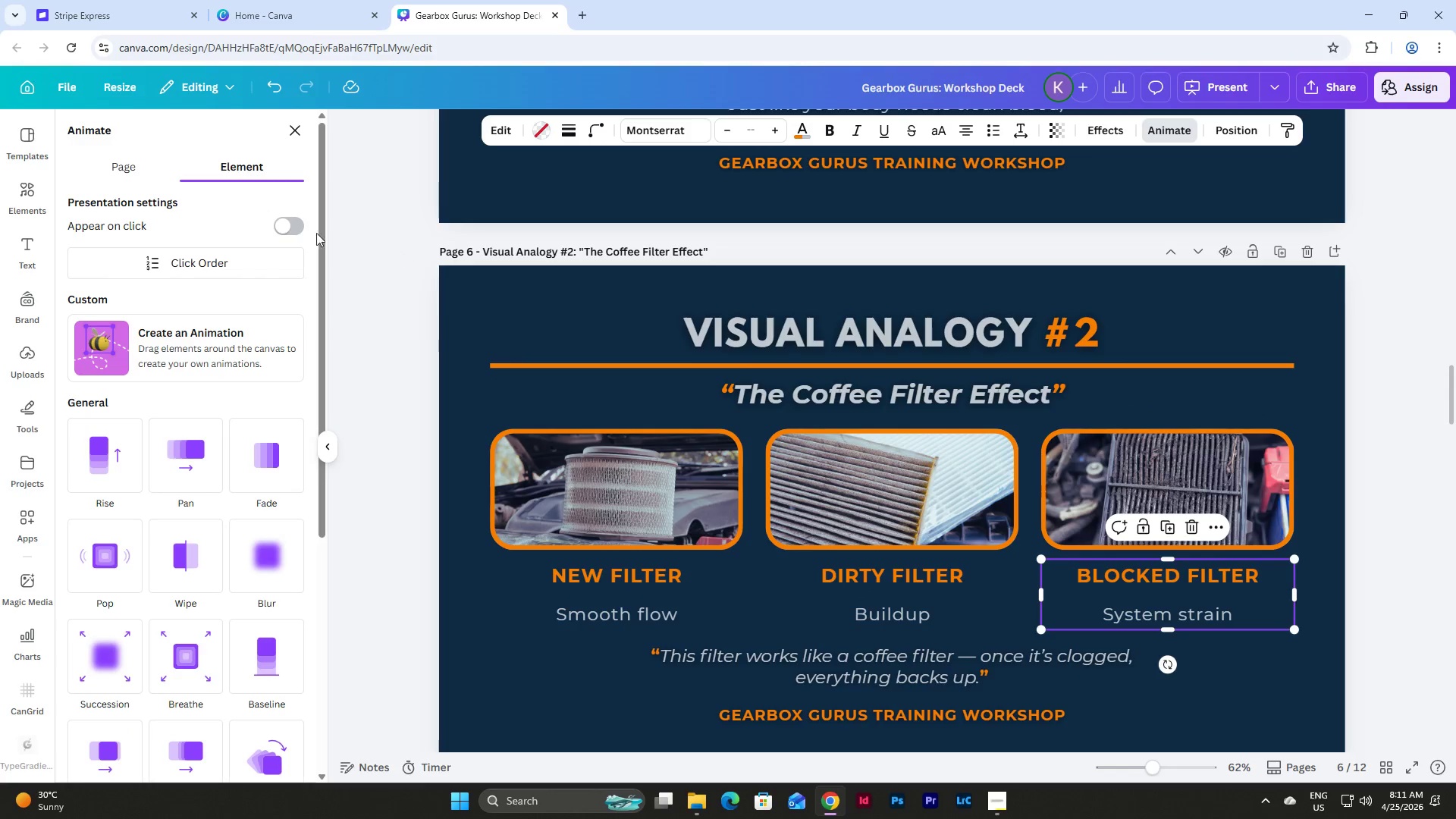 
left_click([287, 221])
 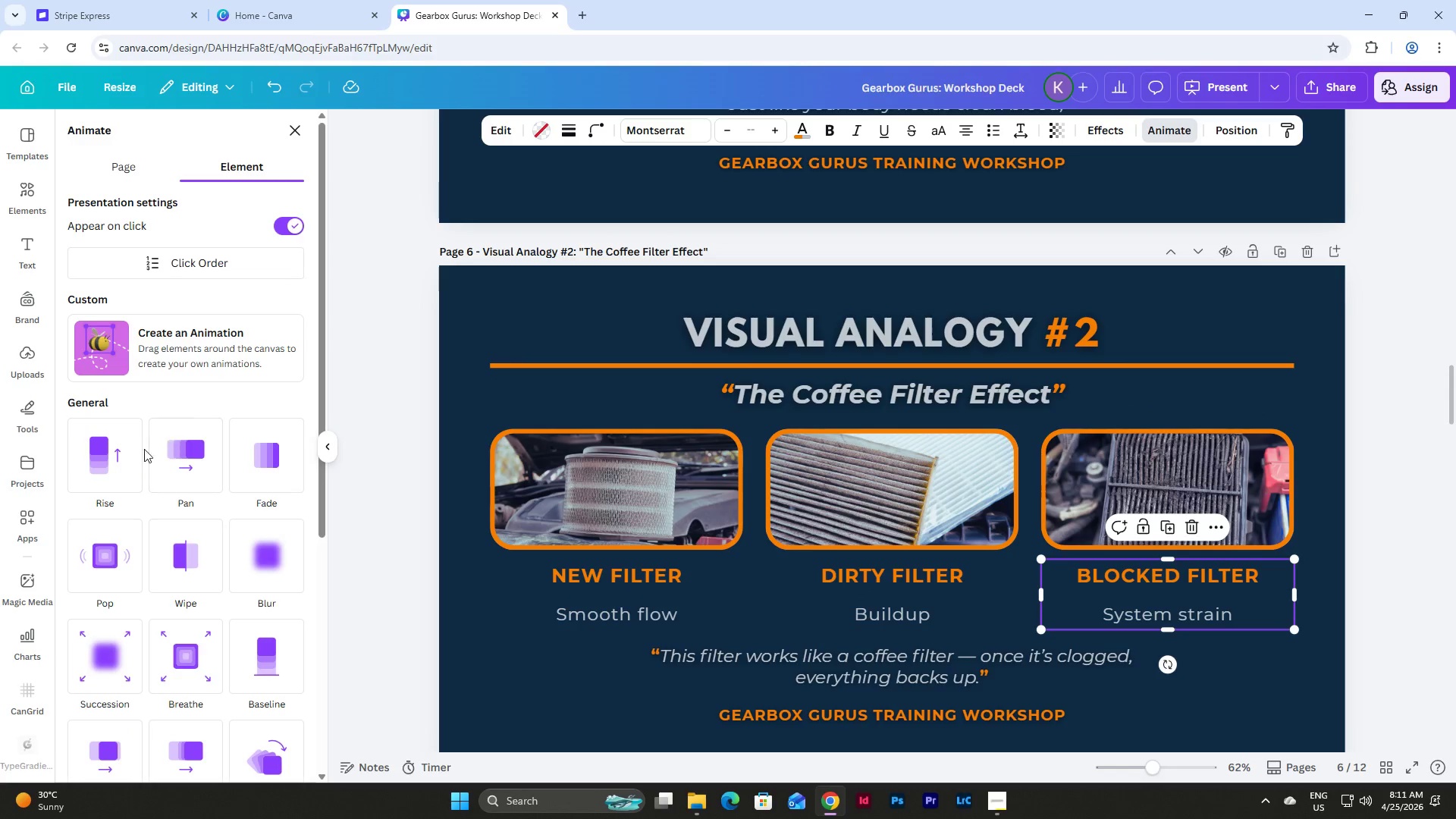 
left_click([130, 456])
 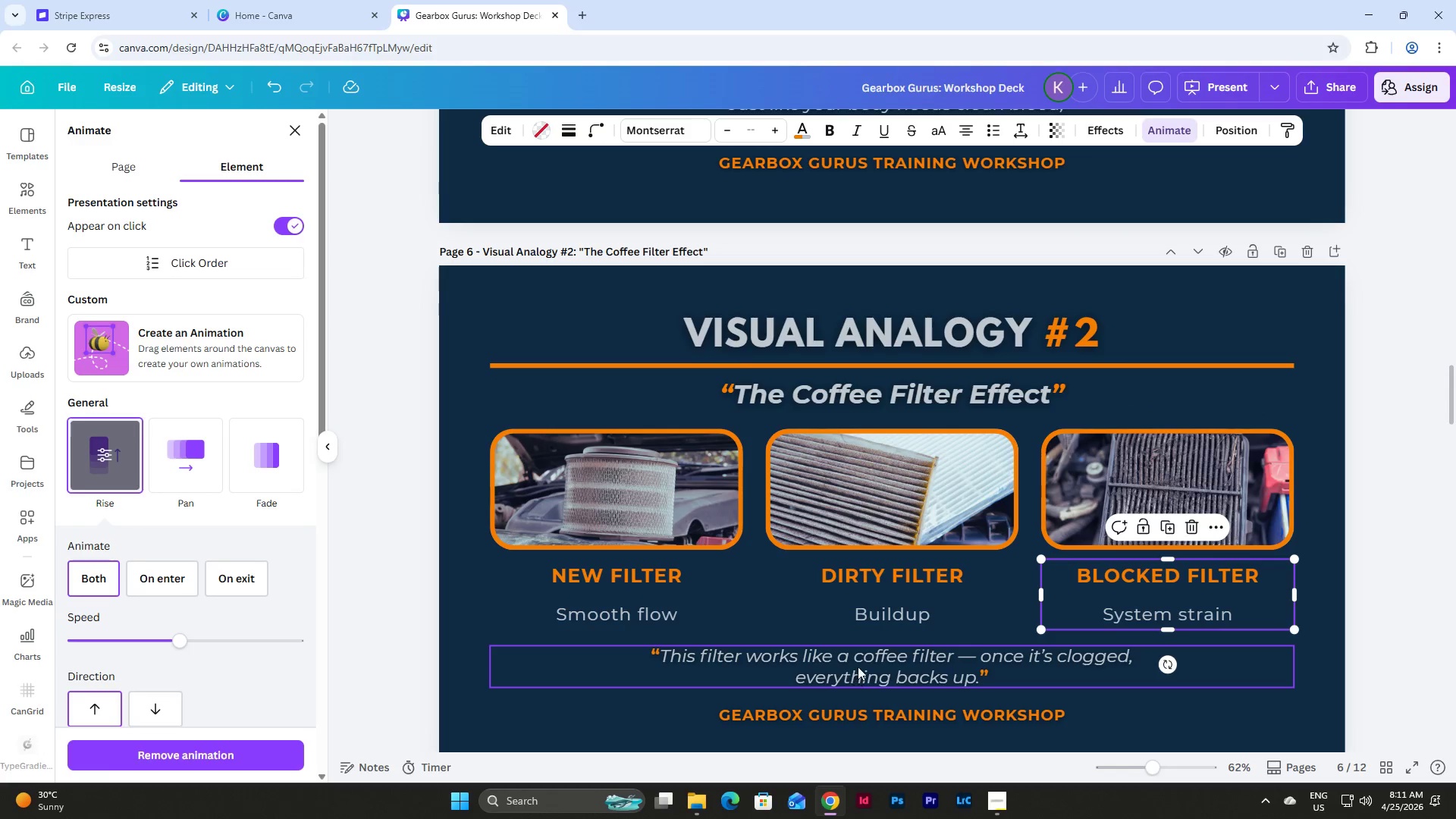 
left_click([858, 666])
 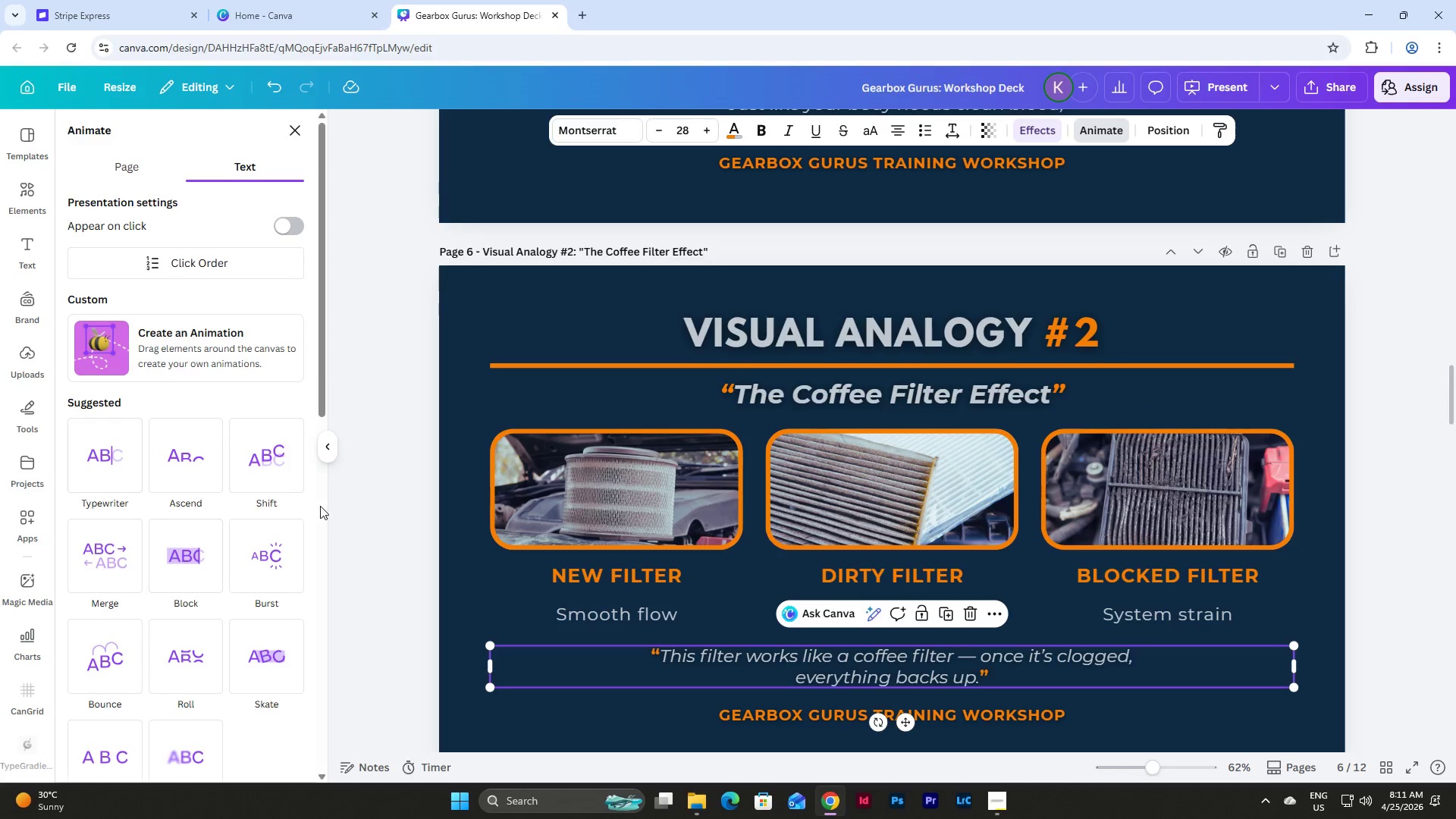 
left_click([287, 223])
 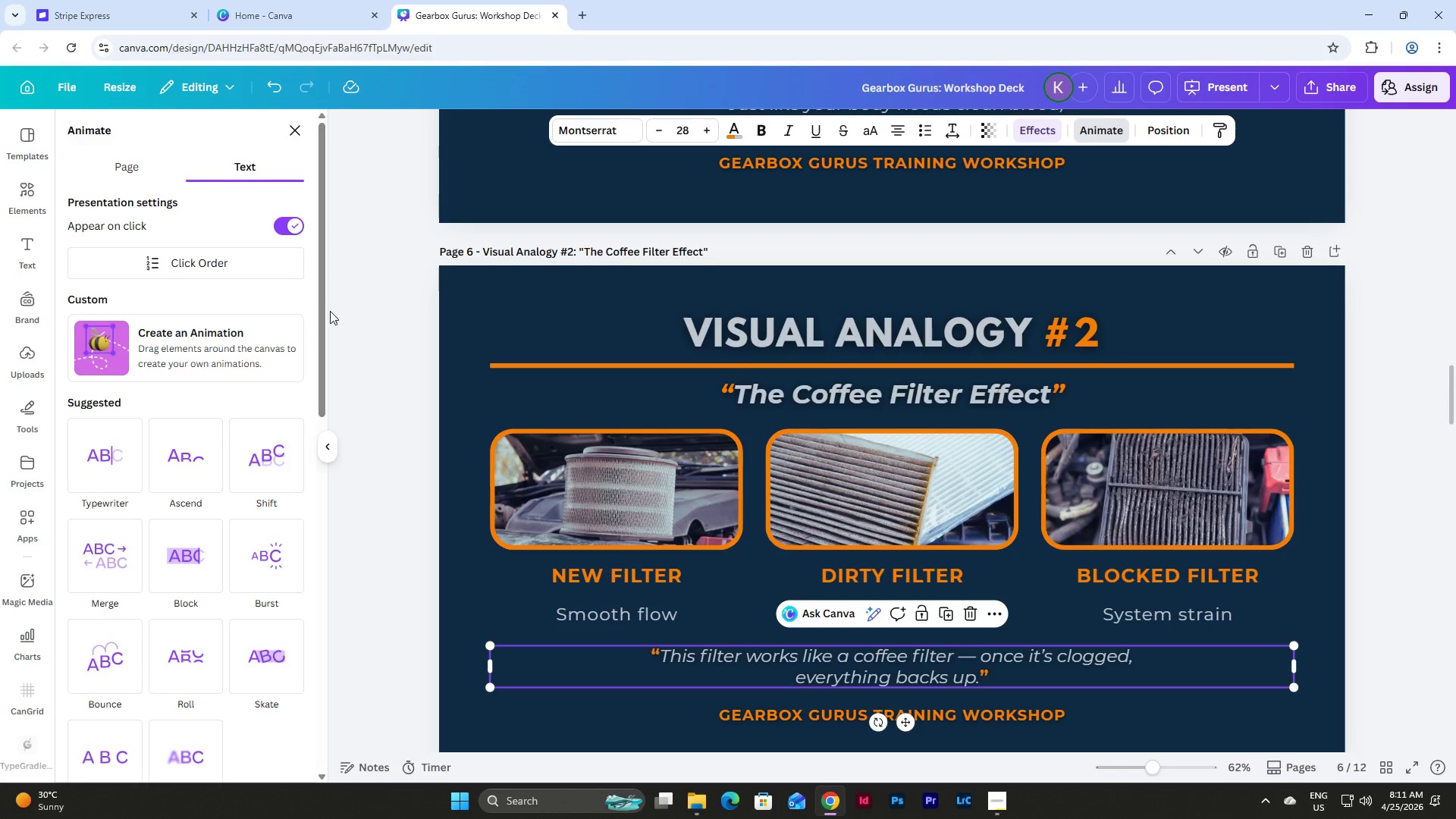 
scroll: coordinate [321, 312], scroll_direction: down, amount: 7.0
 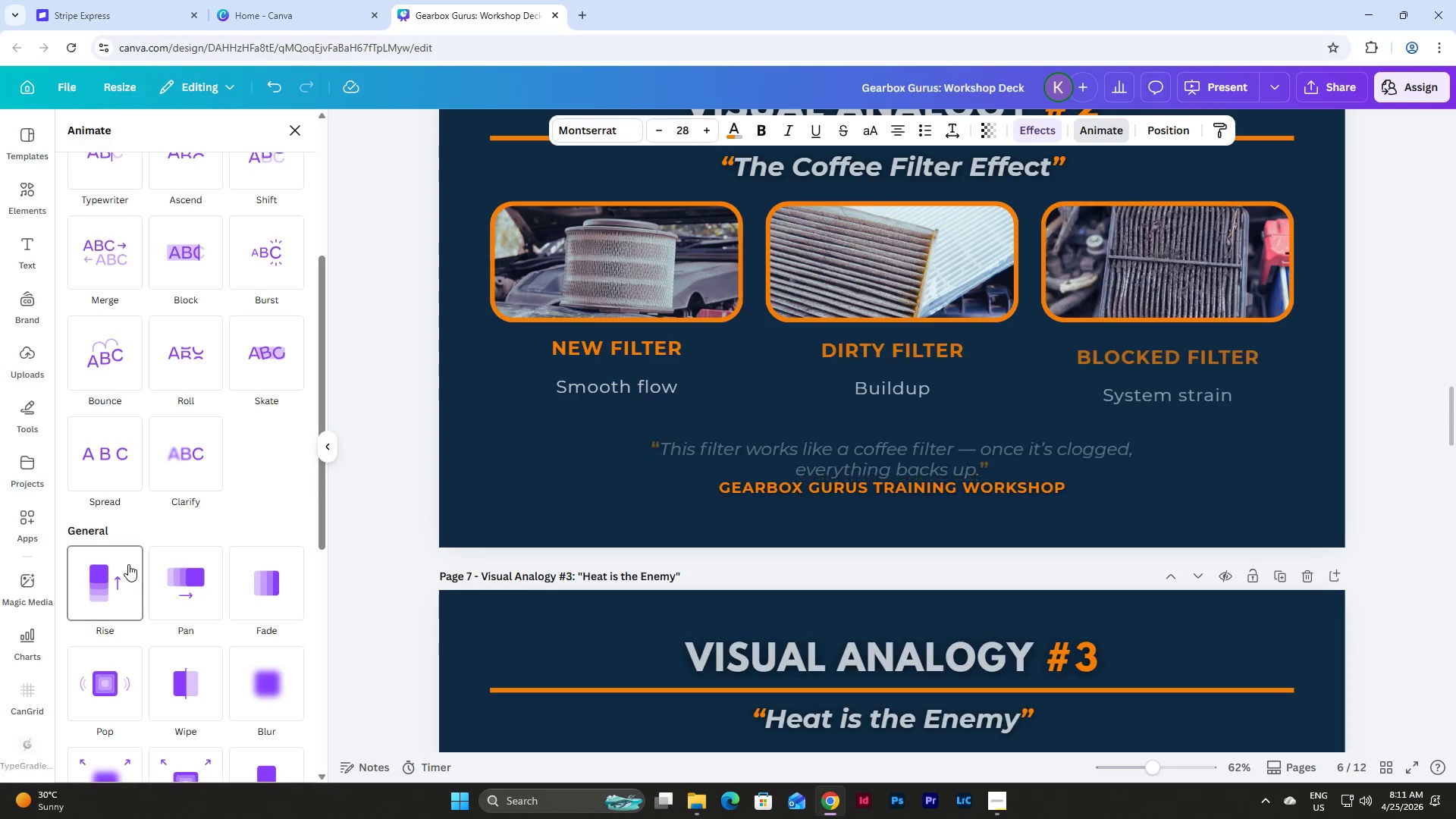 
left_click([128, 564])
 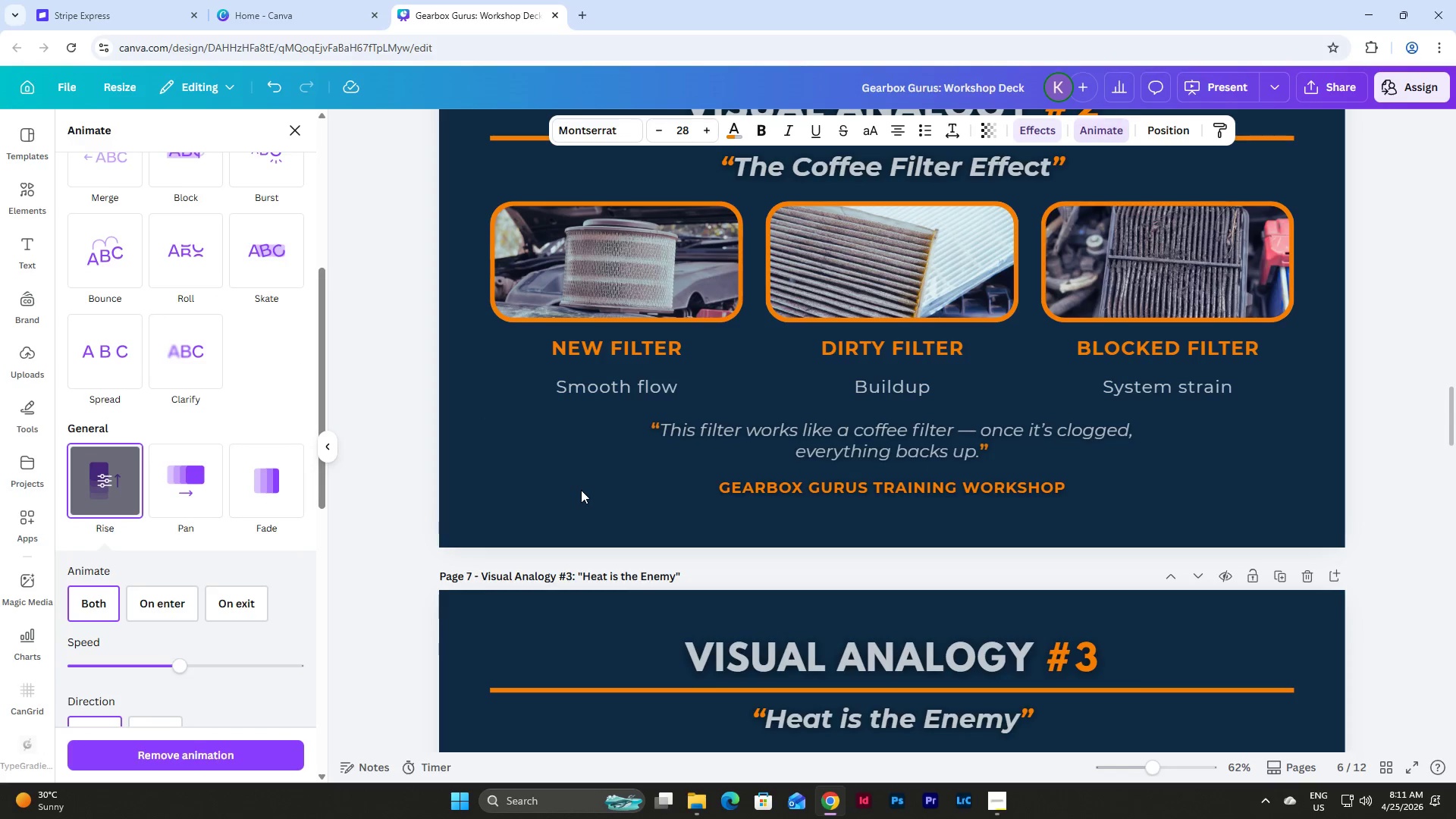 
scroll: coordinate [579, 489], scroll_direction: down, amount: 3.0
 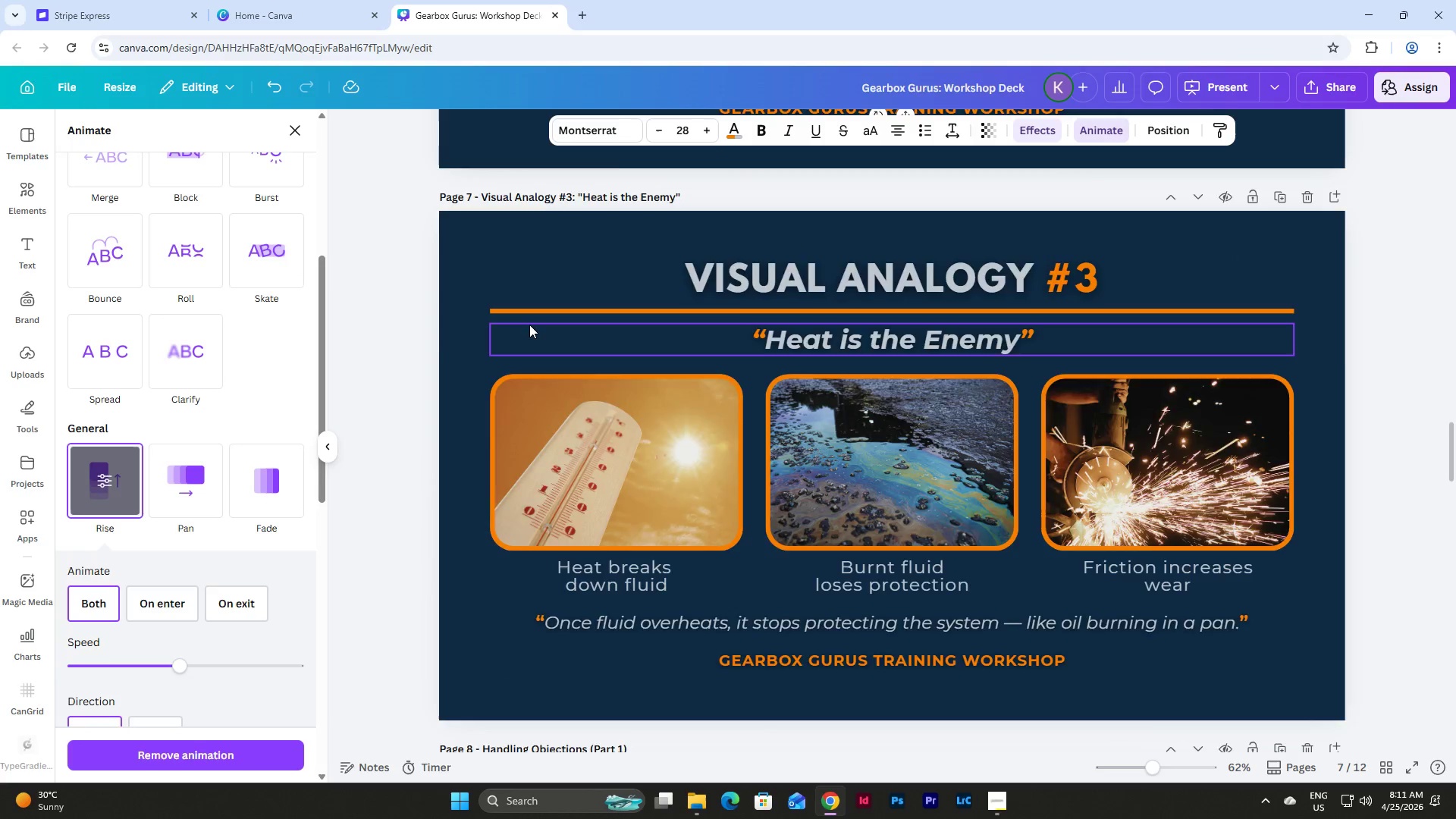 
scroll: coordinate [529, 325], scroll_direction: up, amount: 3.0
 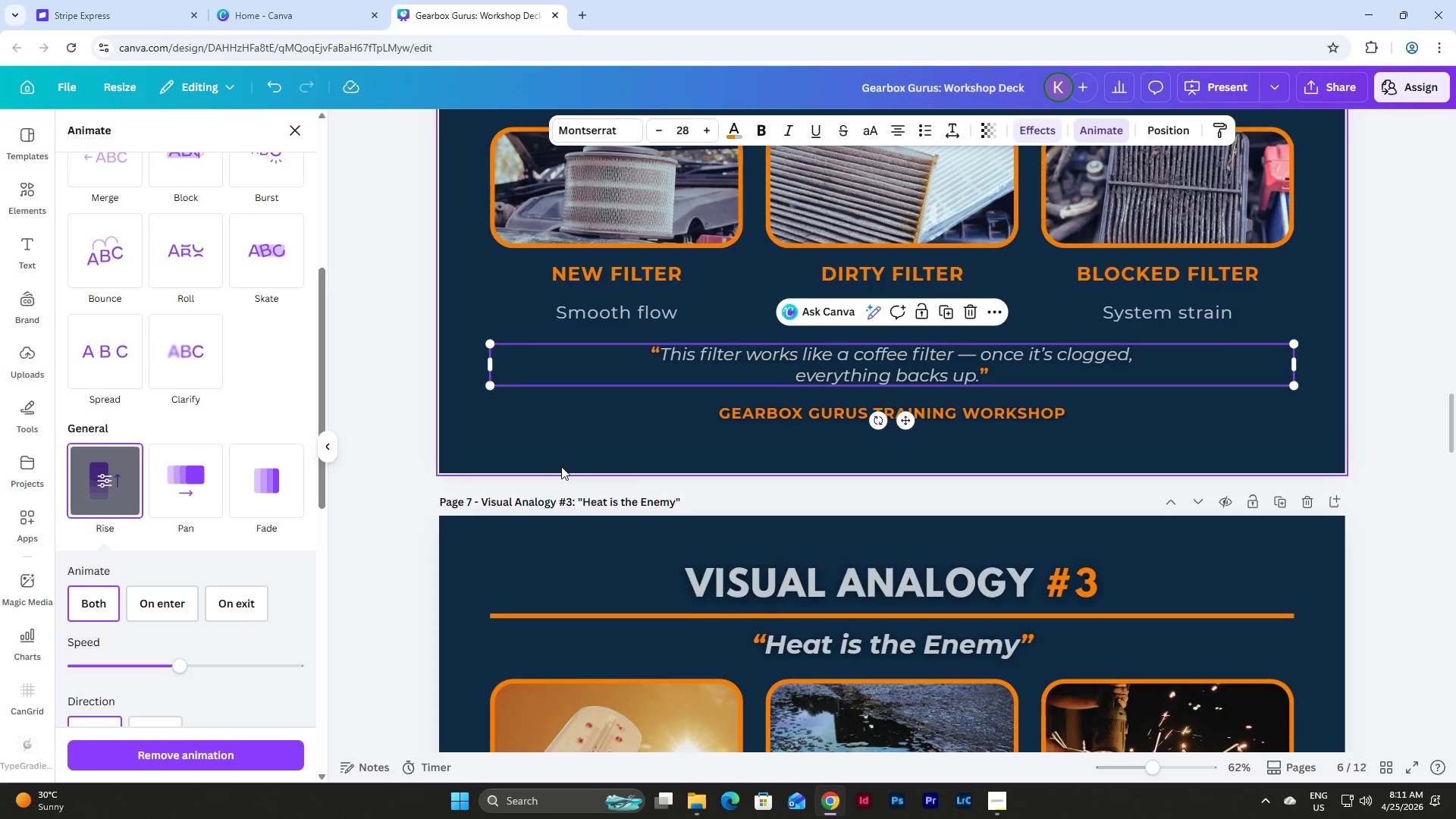 
scroll: coordinate [610, 351], scroll_direction: down, amount: 4.0
 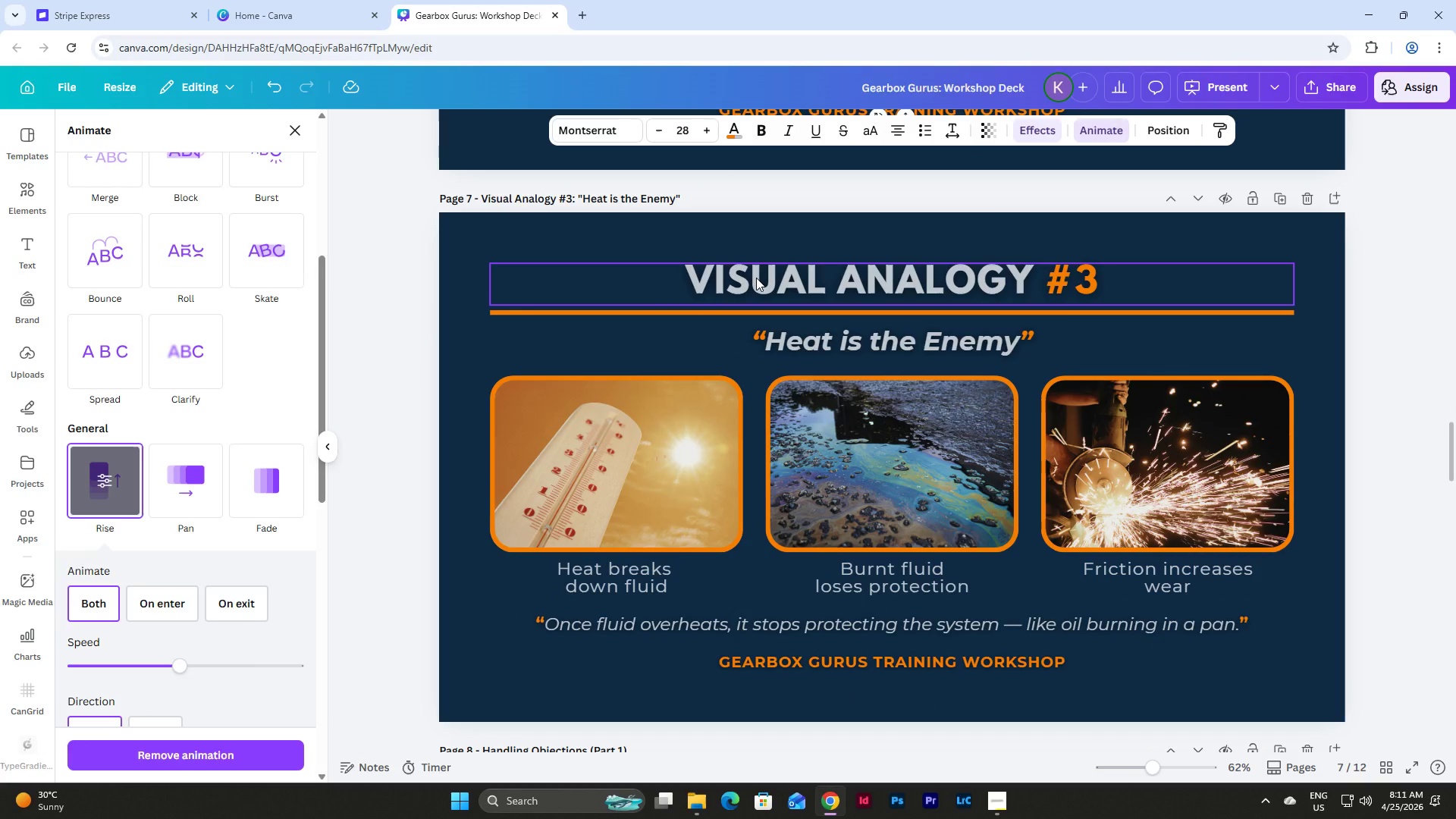 
left_click([756, 278])
 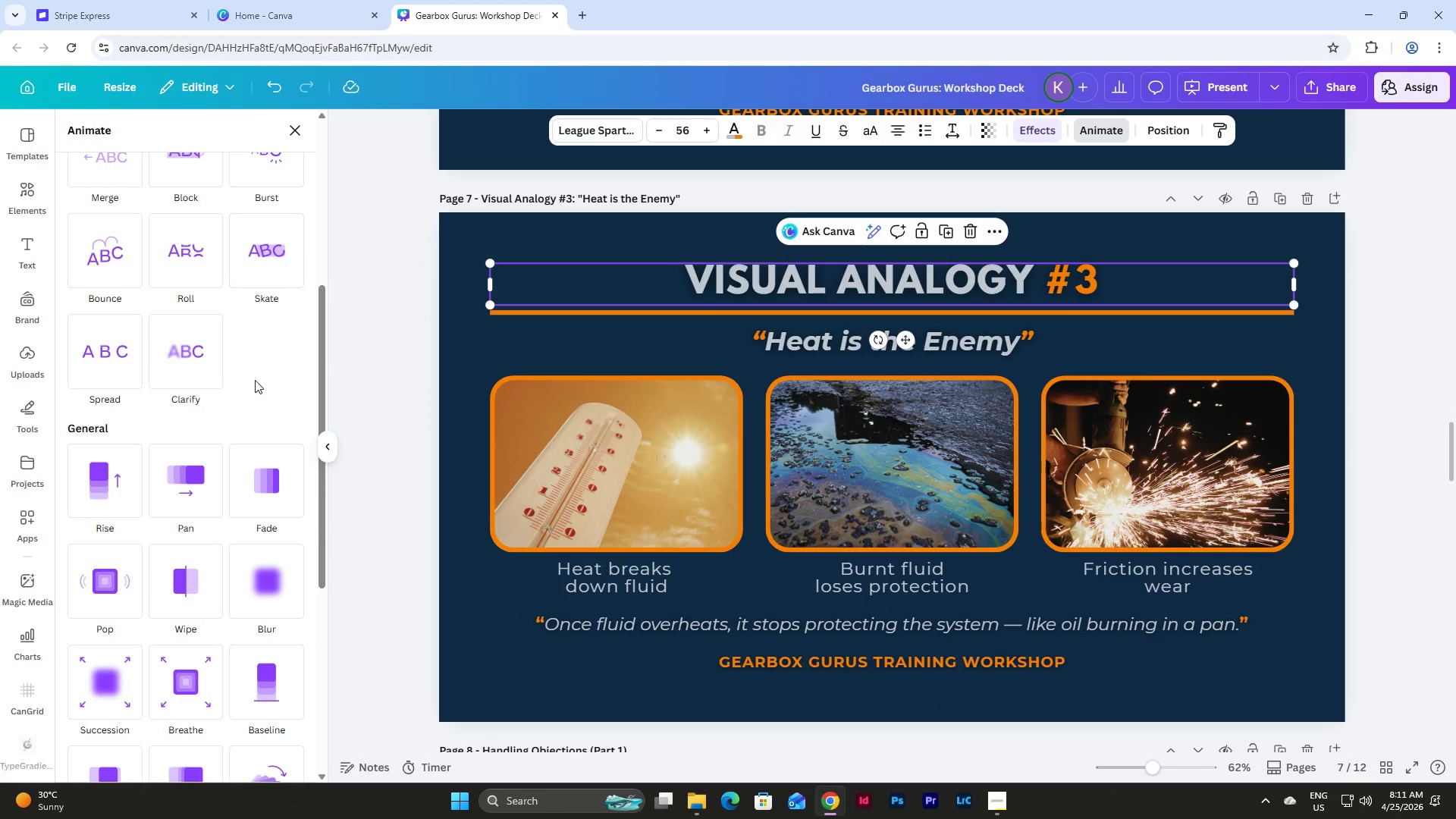 
scroll: coordinate [289, 369], scroll_direction: up, amount: 4.0
 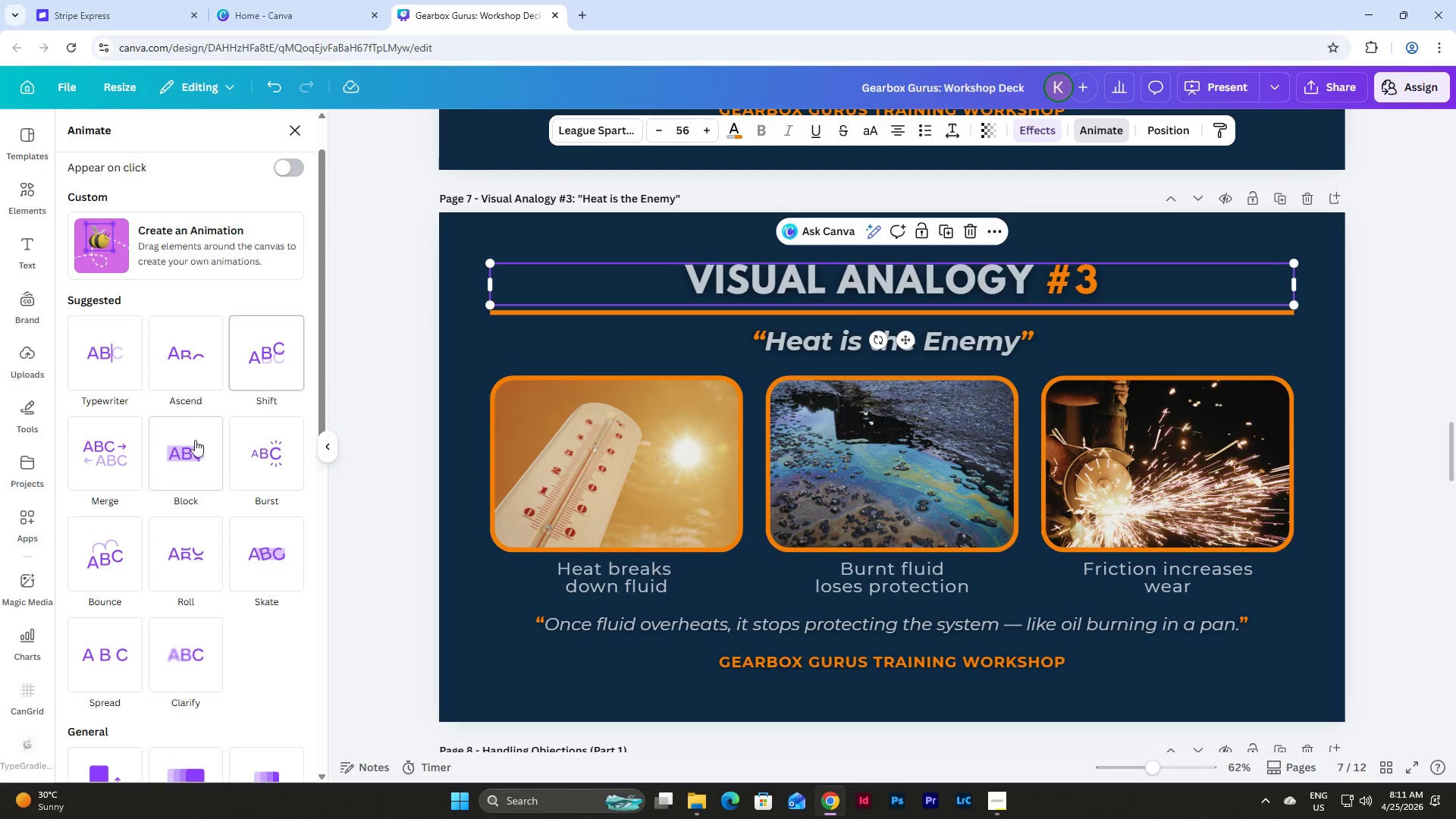 
left_click([189, 452])
 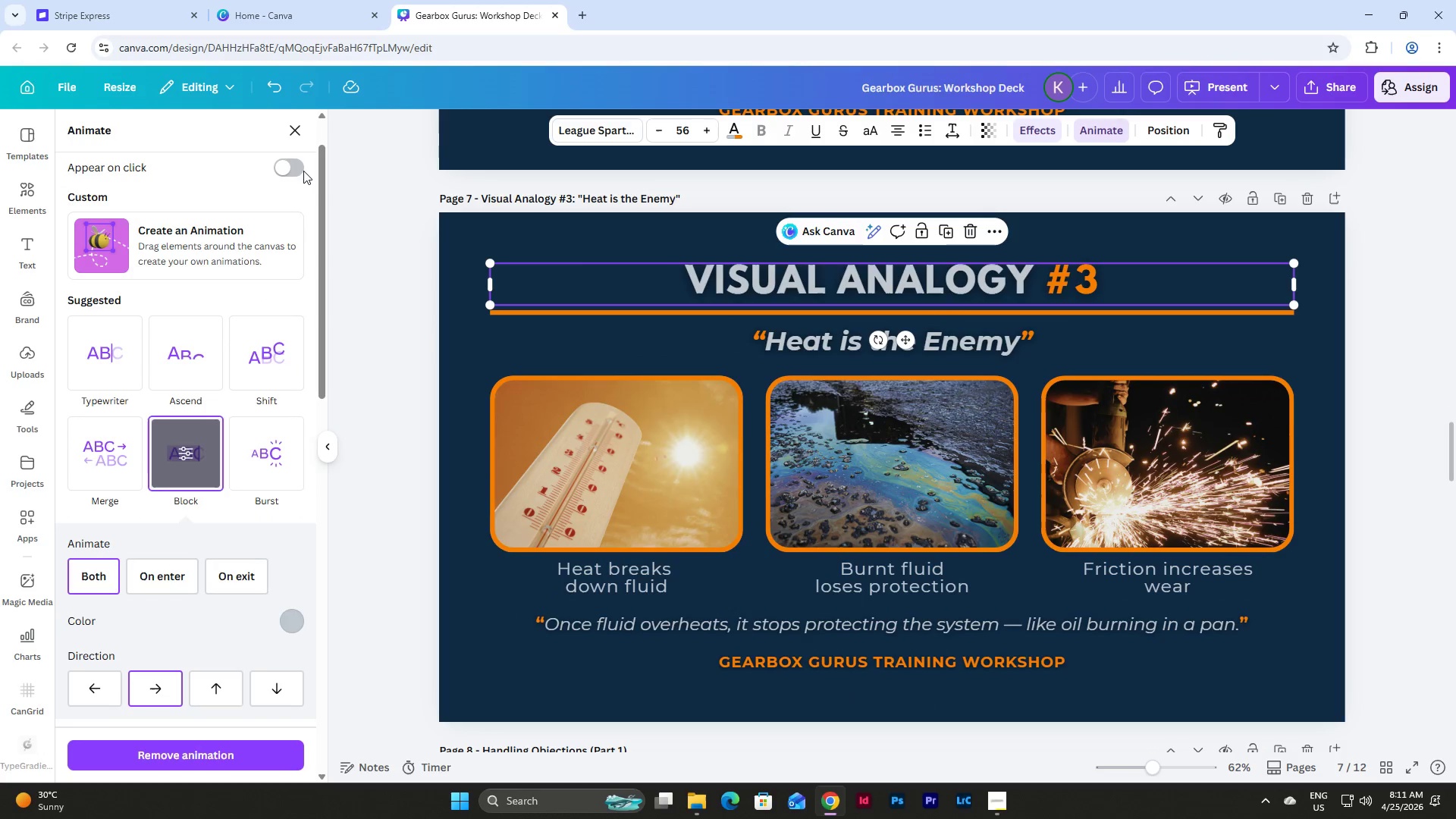 
left_click([294, 162])
 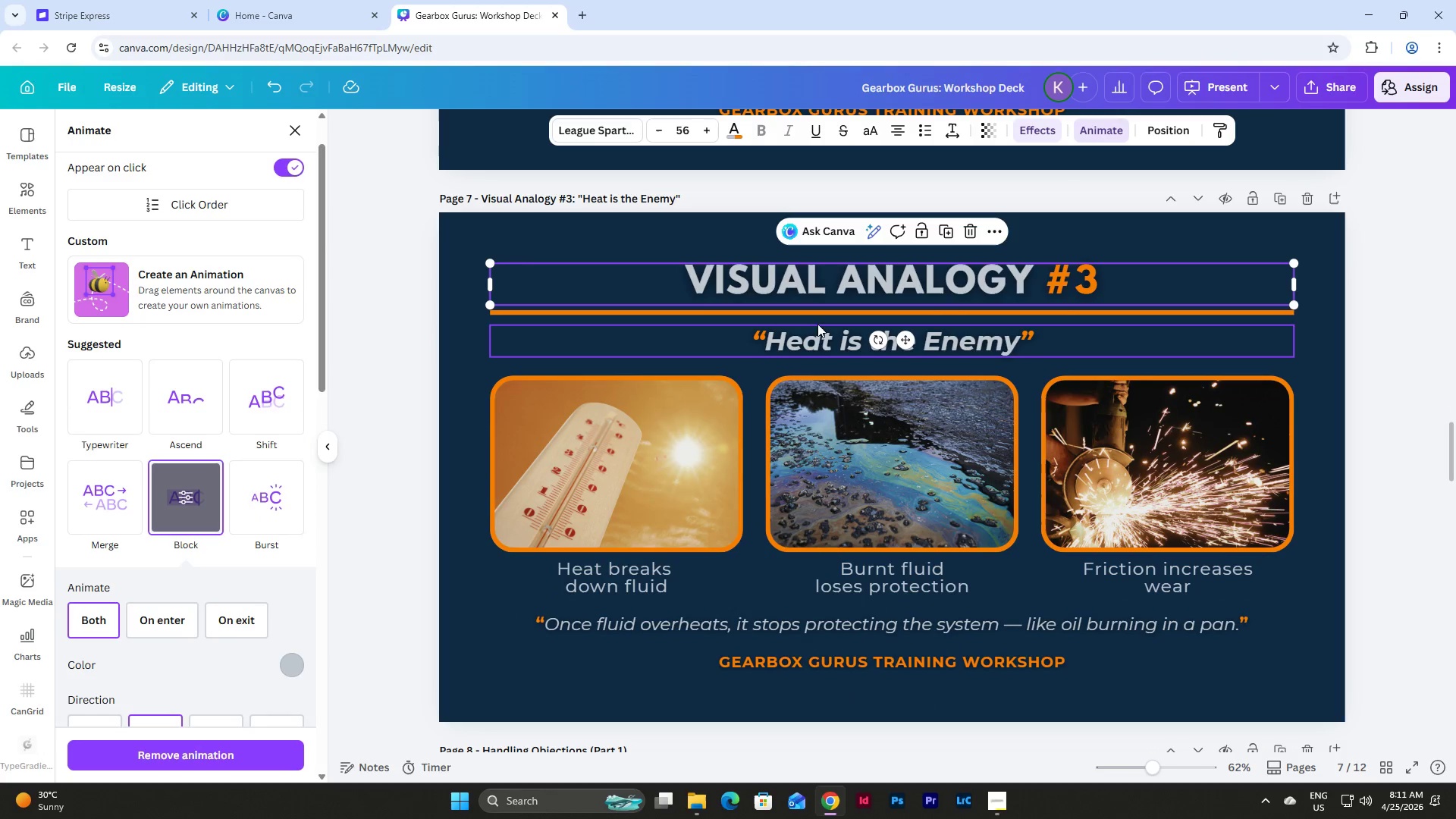 
left_click([817, 342])
 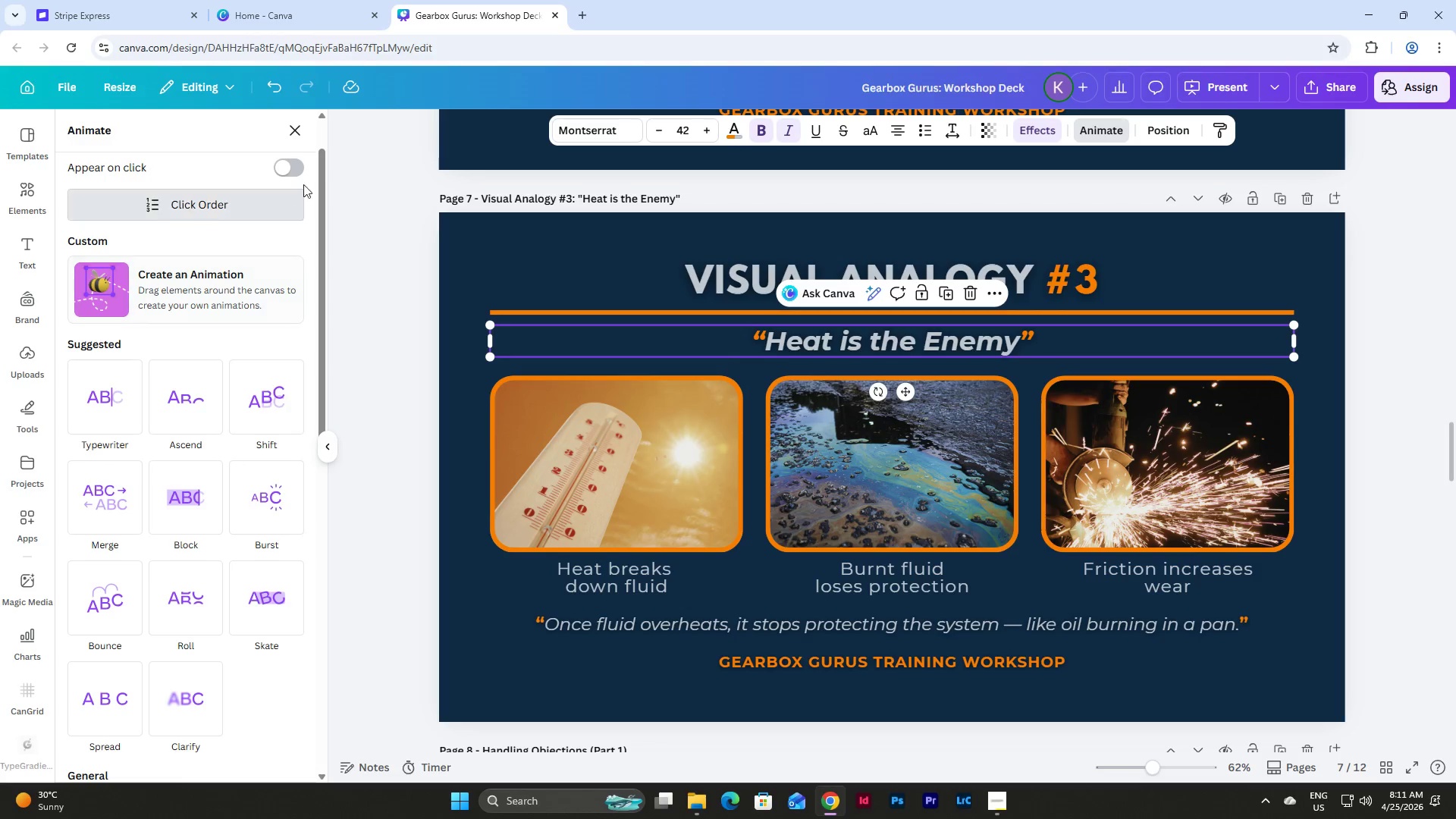 
left_click([298, 170])
 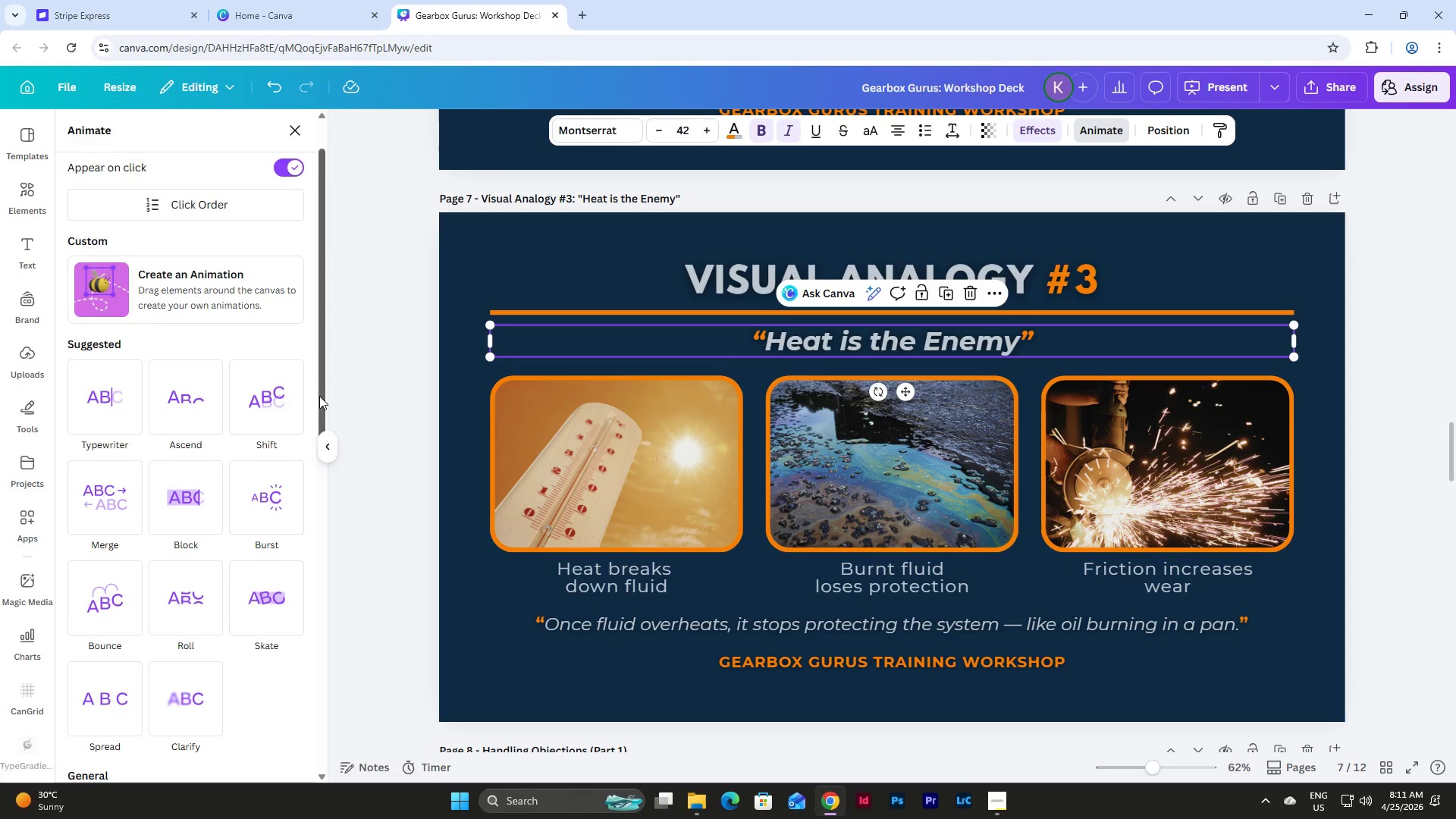 
scroll: coordinate [319, 396], scroll_direction: down, amount: 3.0
 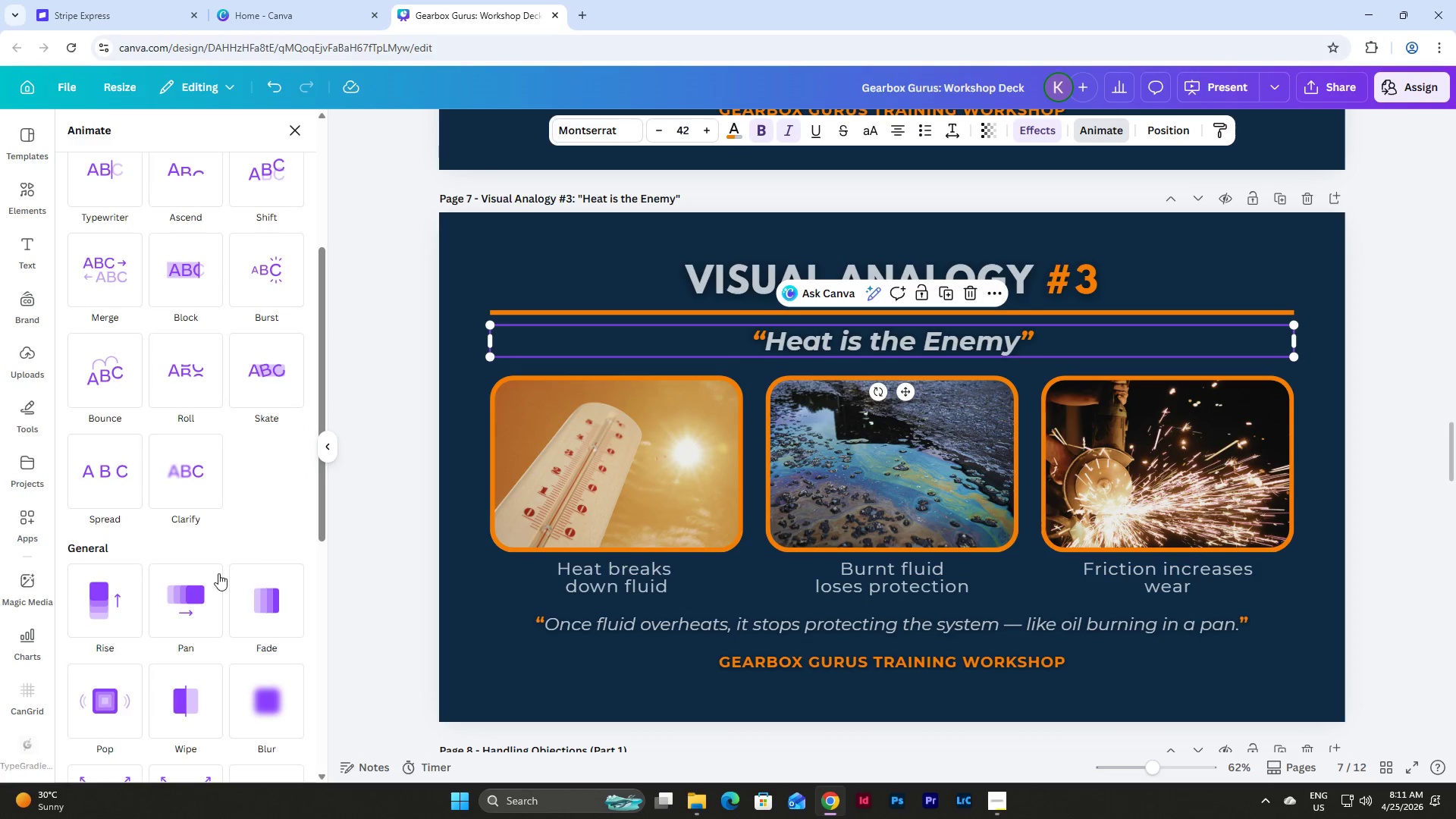 
left_click([193, 595])
 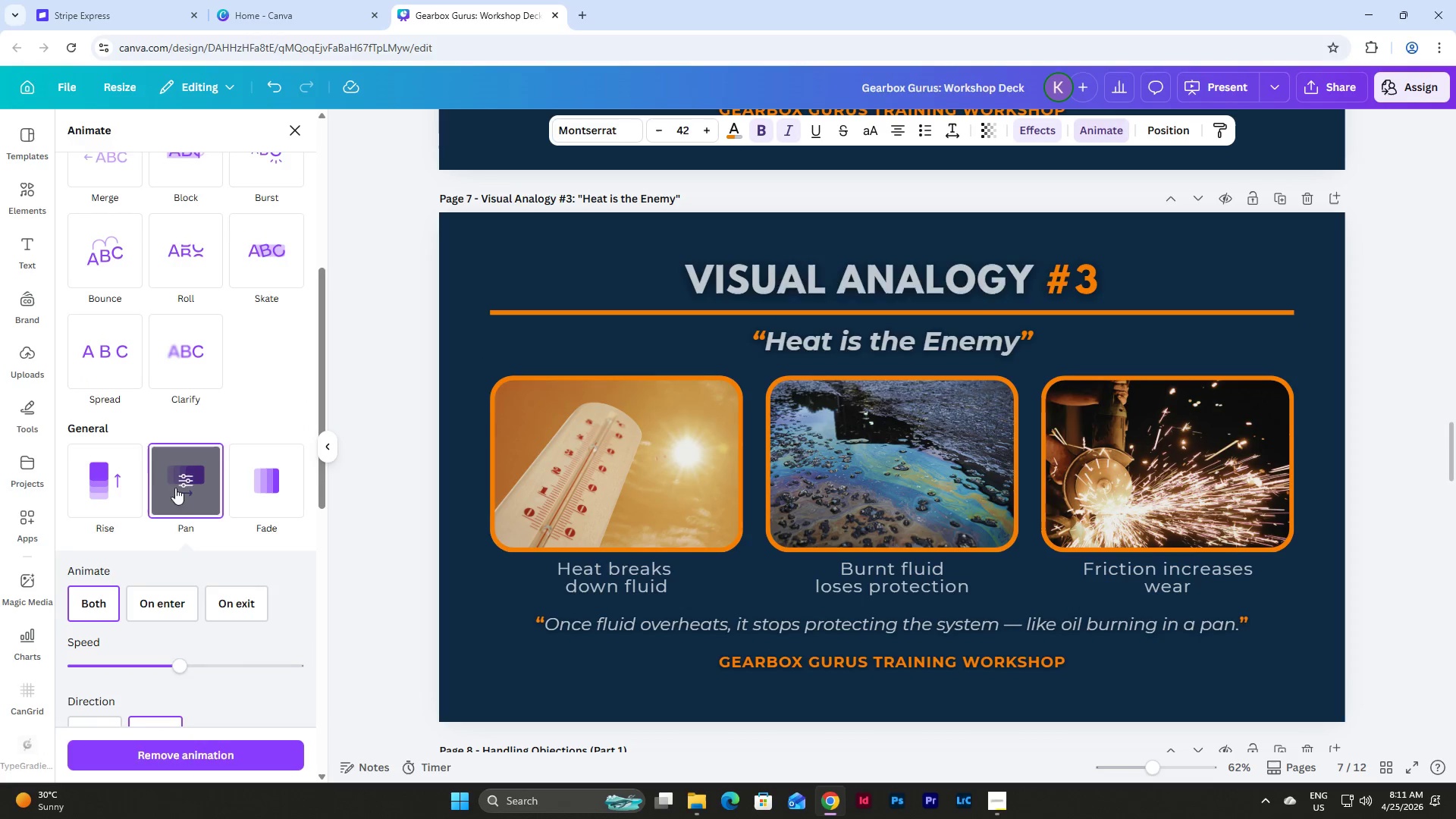 
left_click([108, 480])
 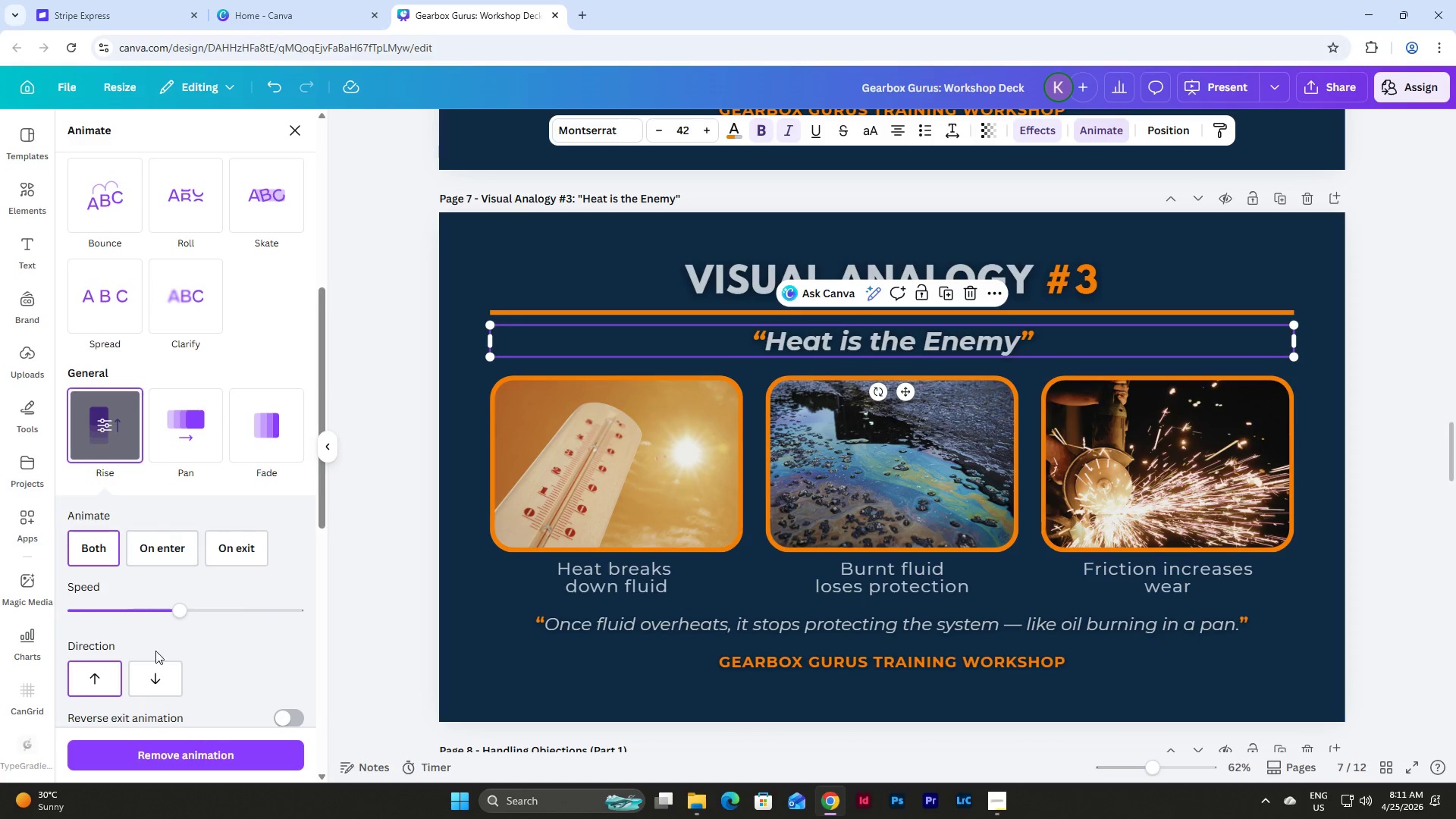 
left_click([158, 675])
 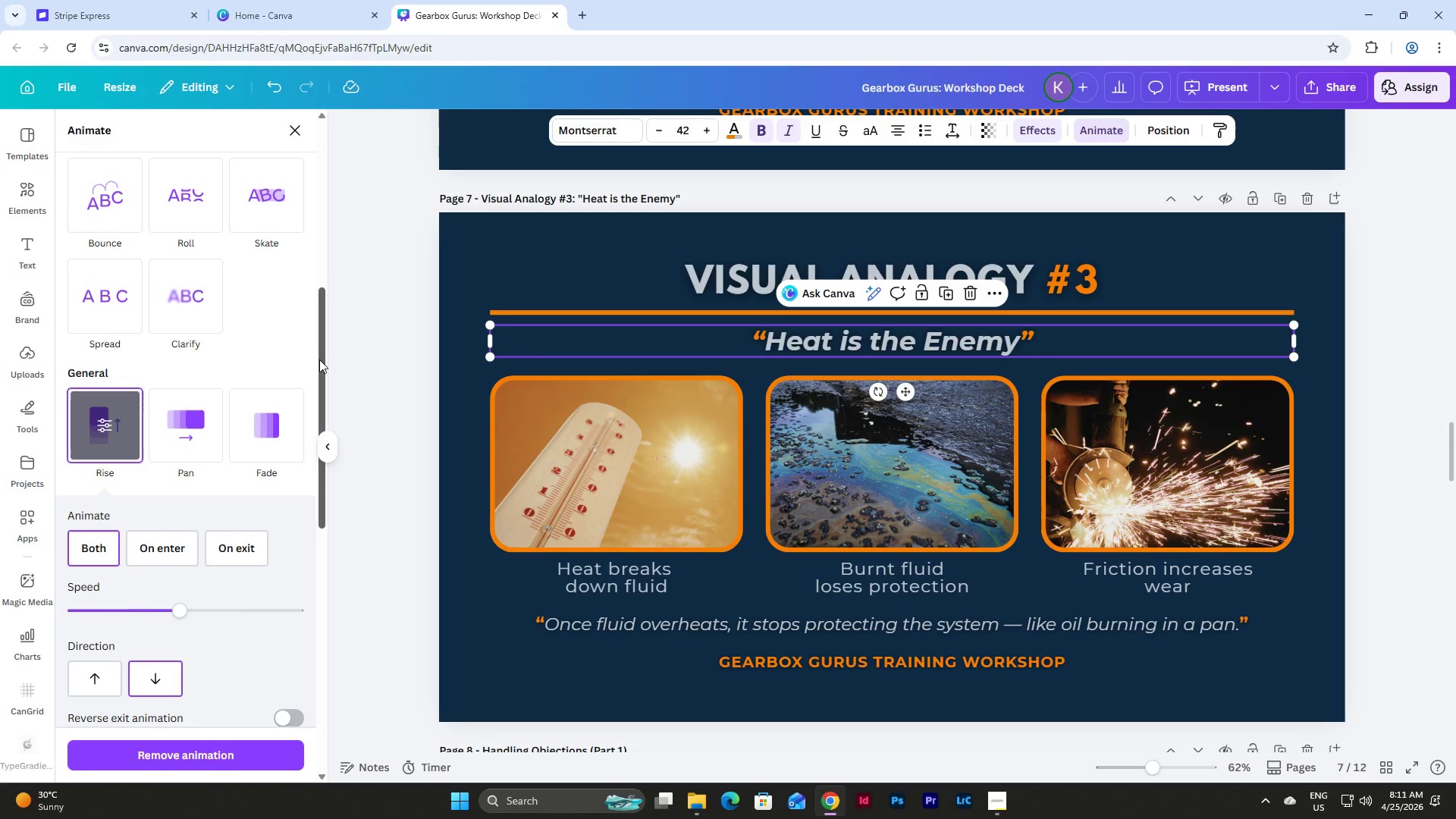 
scroll: coordinate [319, 359], scroll_direction: up, amount: 11.0
 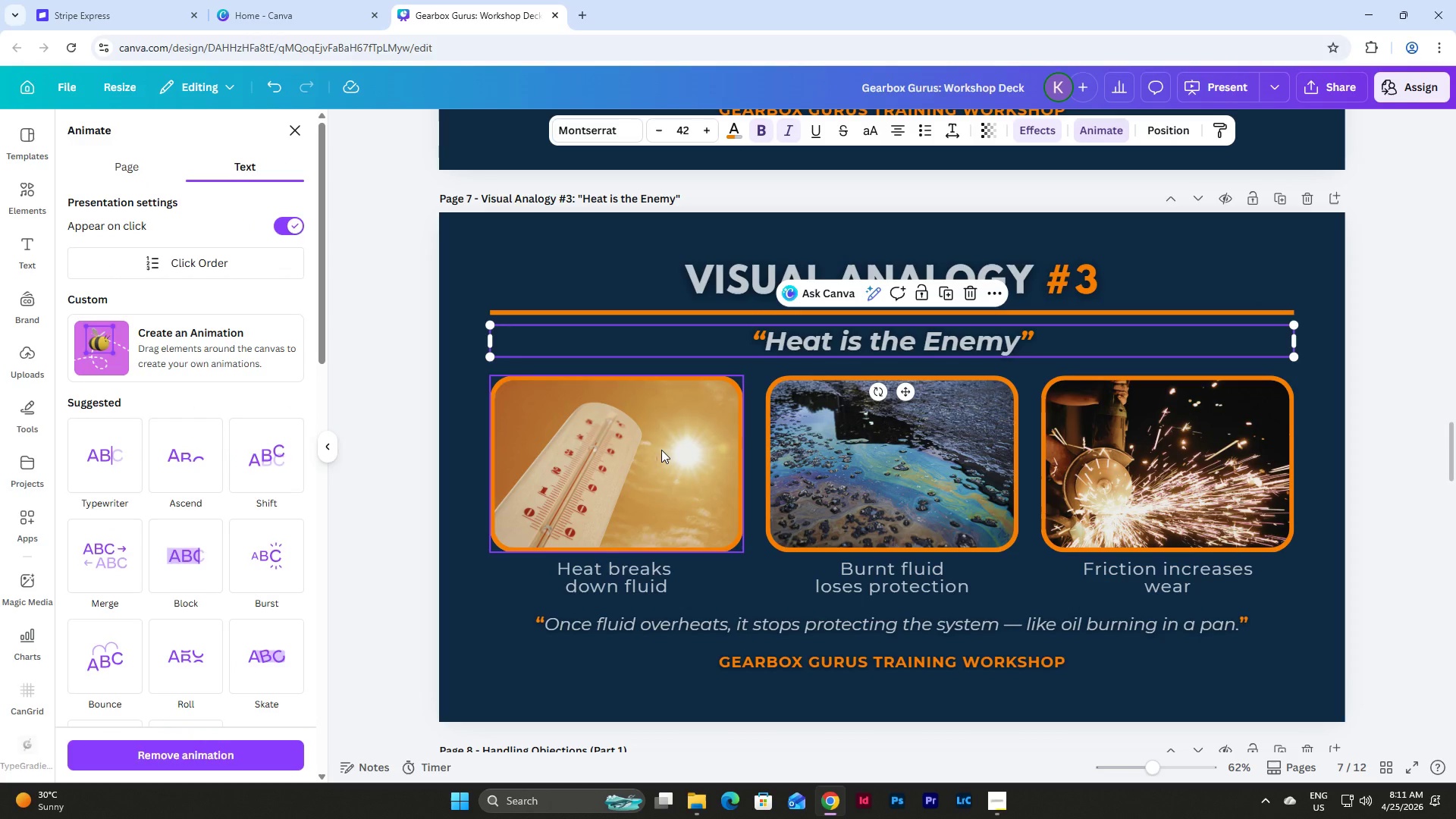 
left_click([661, 450])
 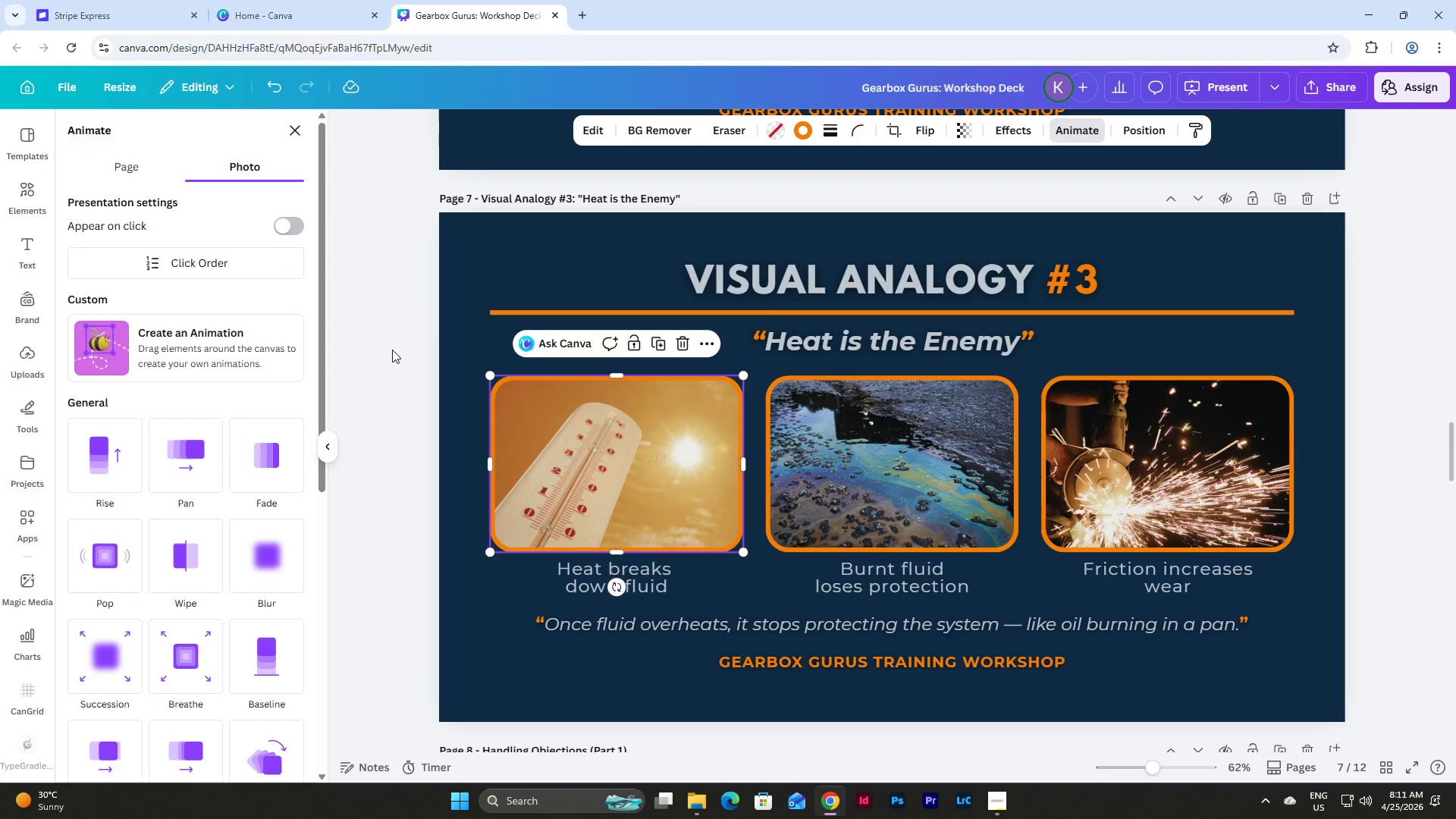 
left_click([279, 223])
 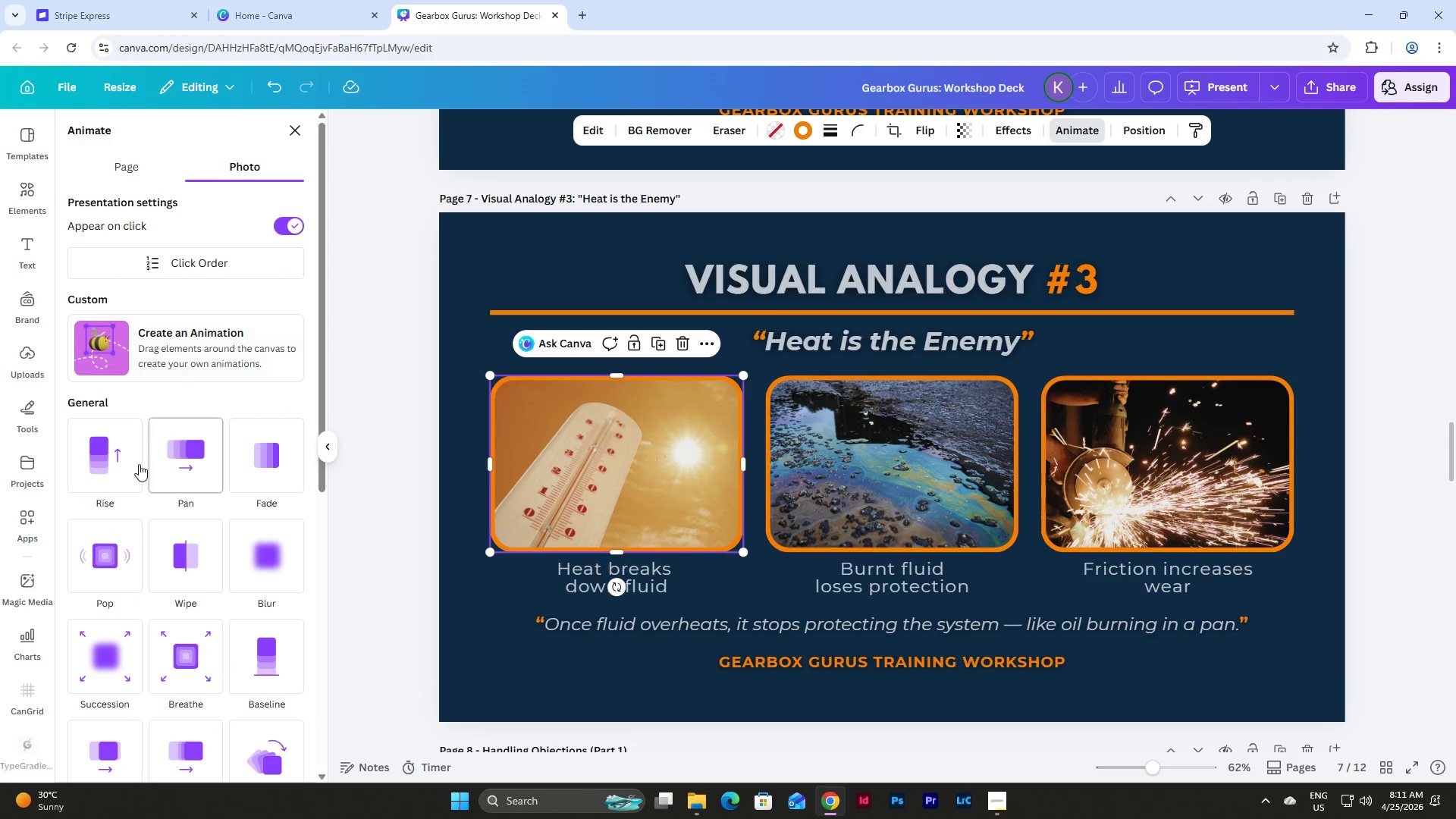 
left_click([111, 468])
 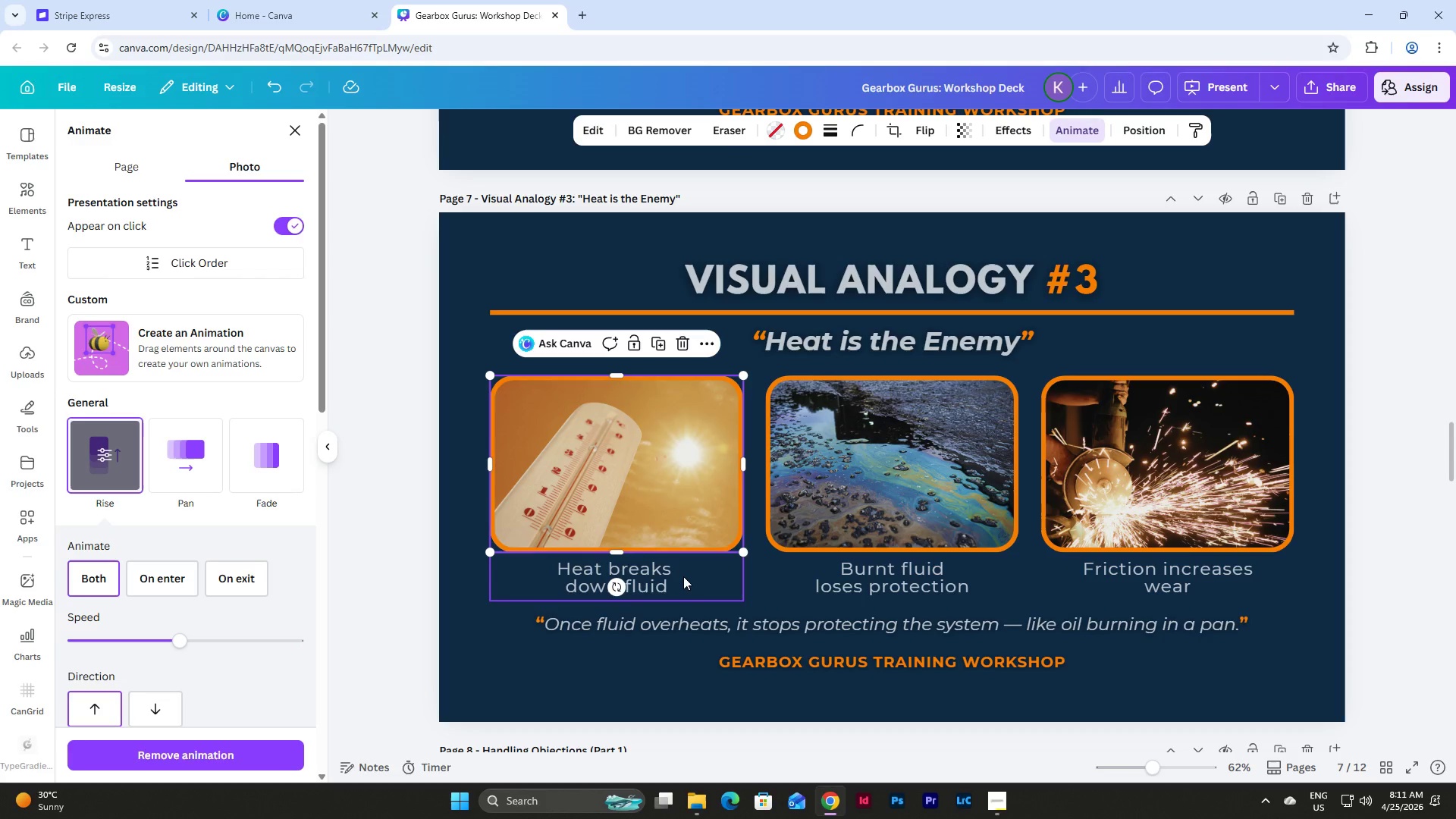 
left_click([683, 576])
 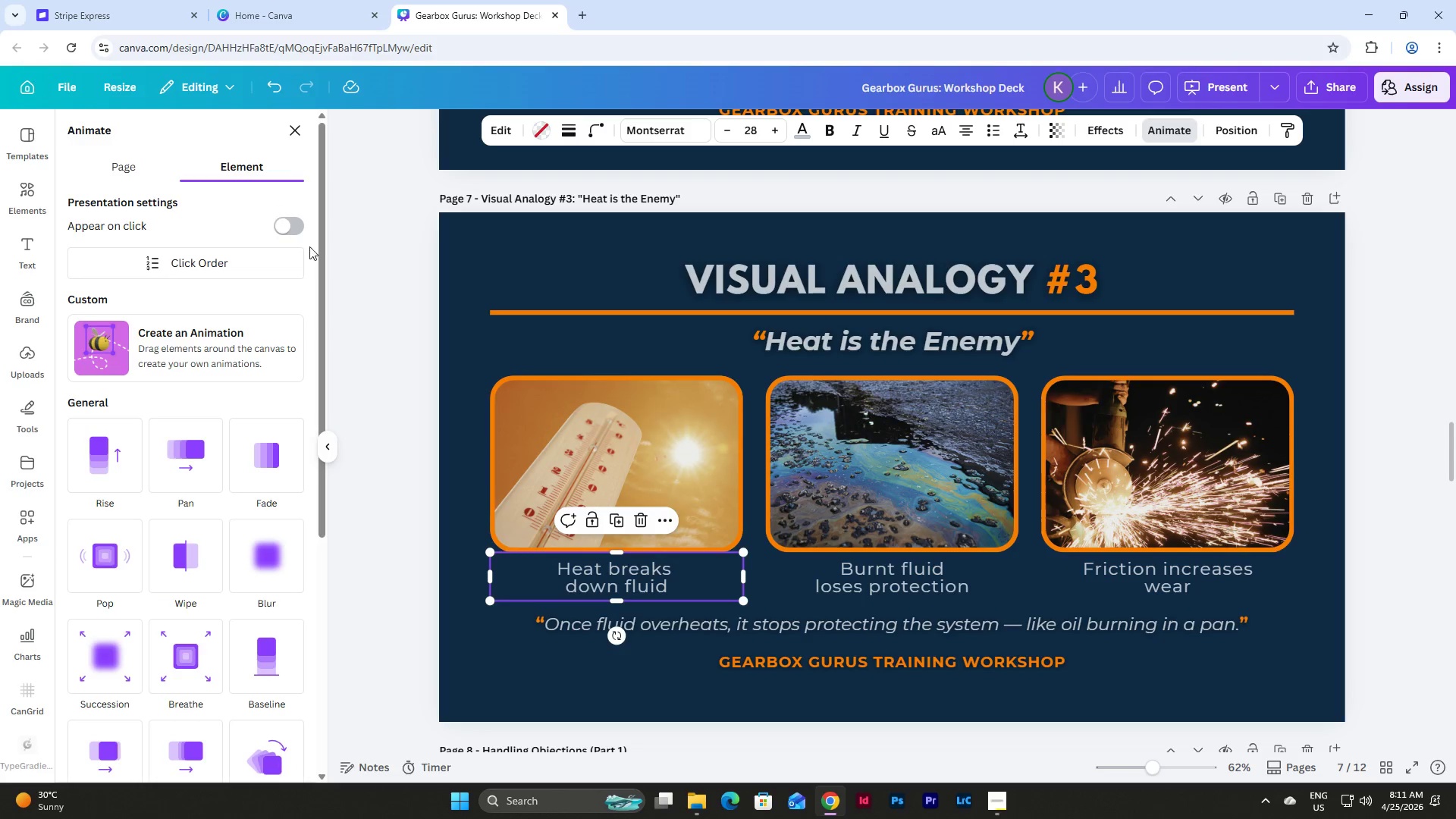 
left_click([579, 460])
 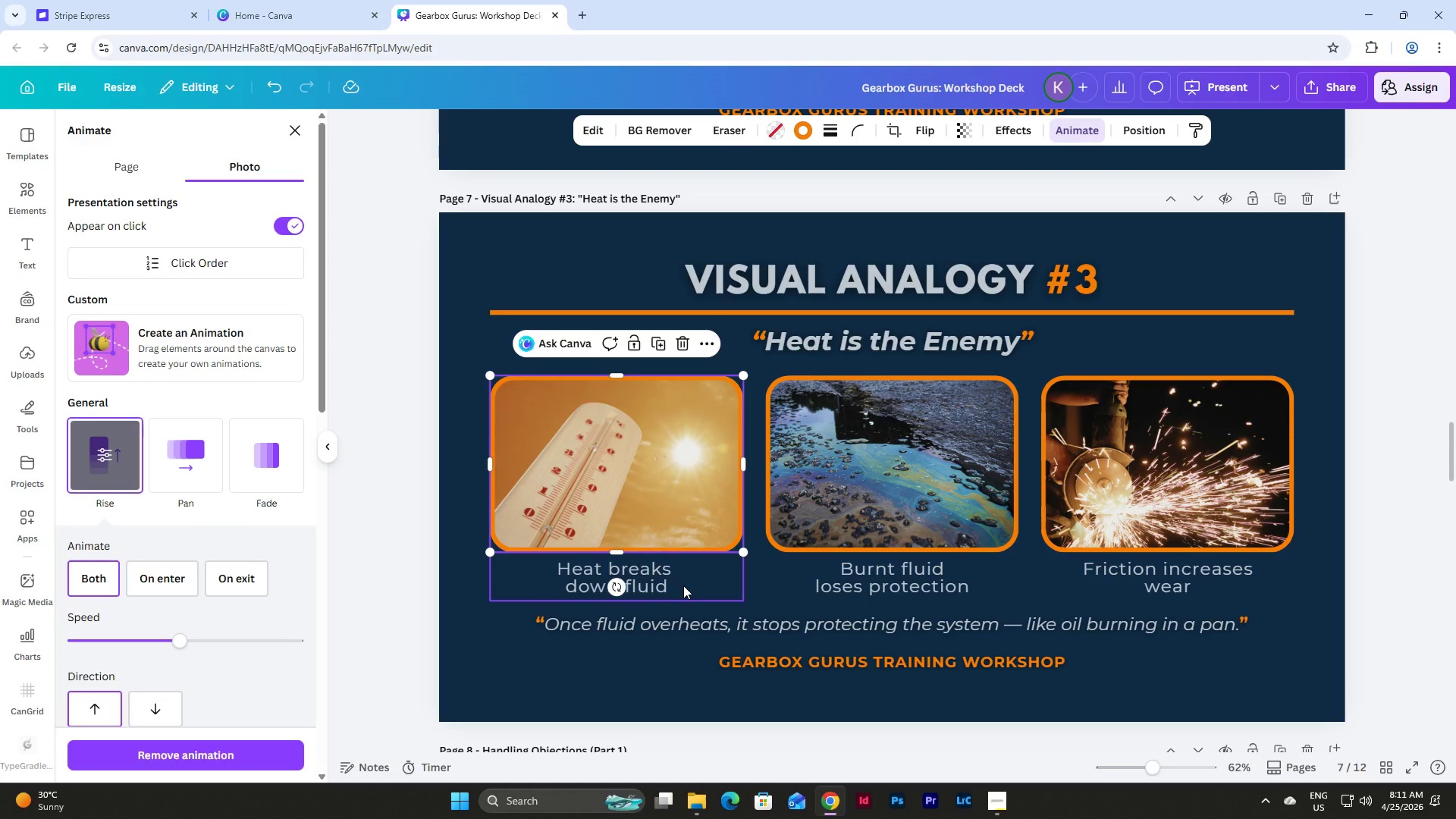 
left_click([683, 585])
 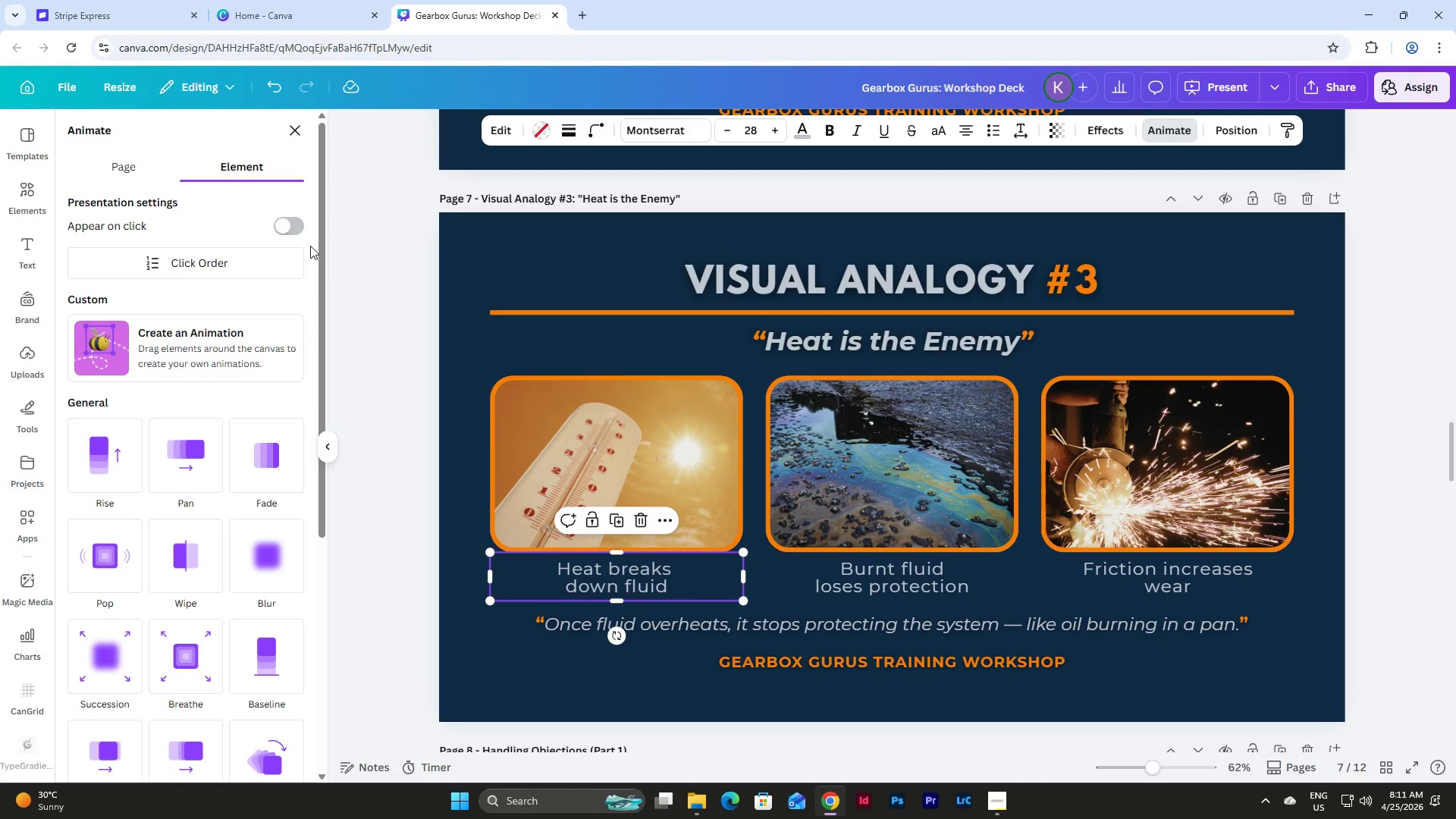 
left_click([294, 224])
 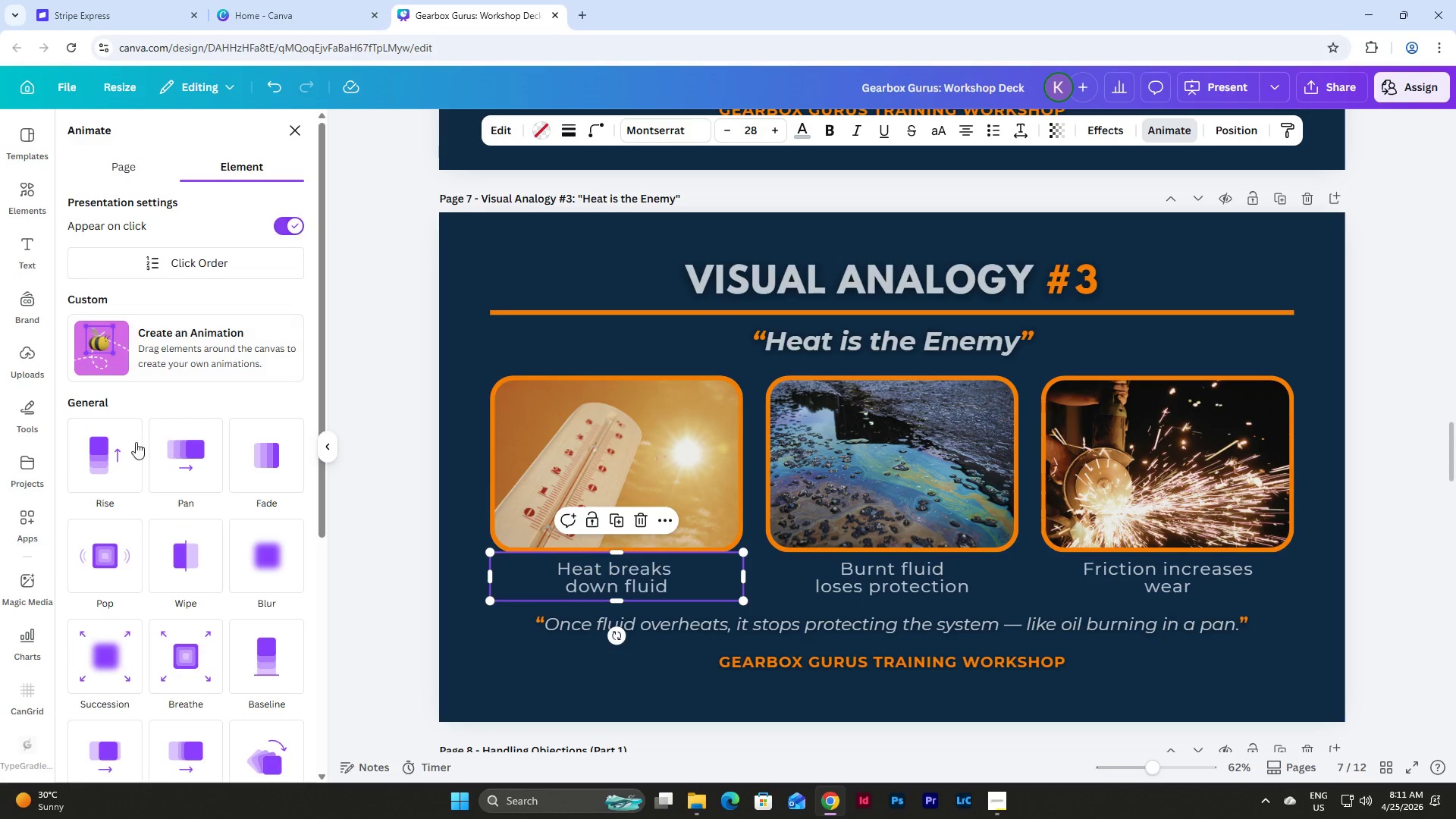 
left_click([117, 465])
 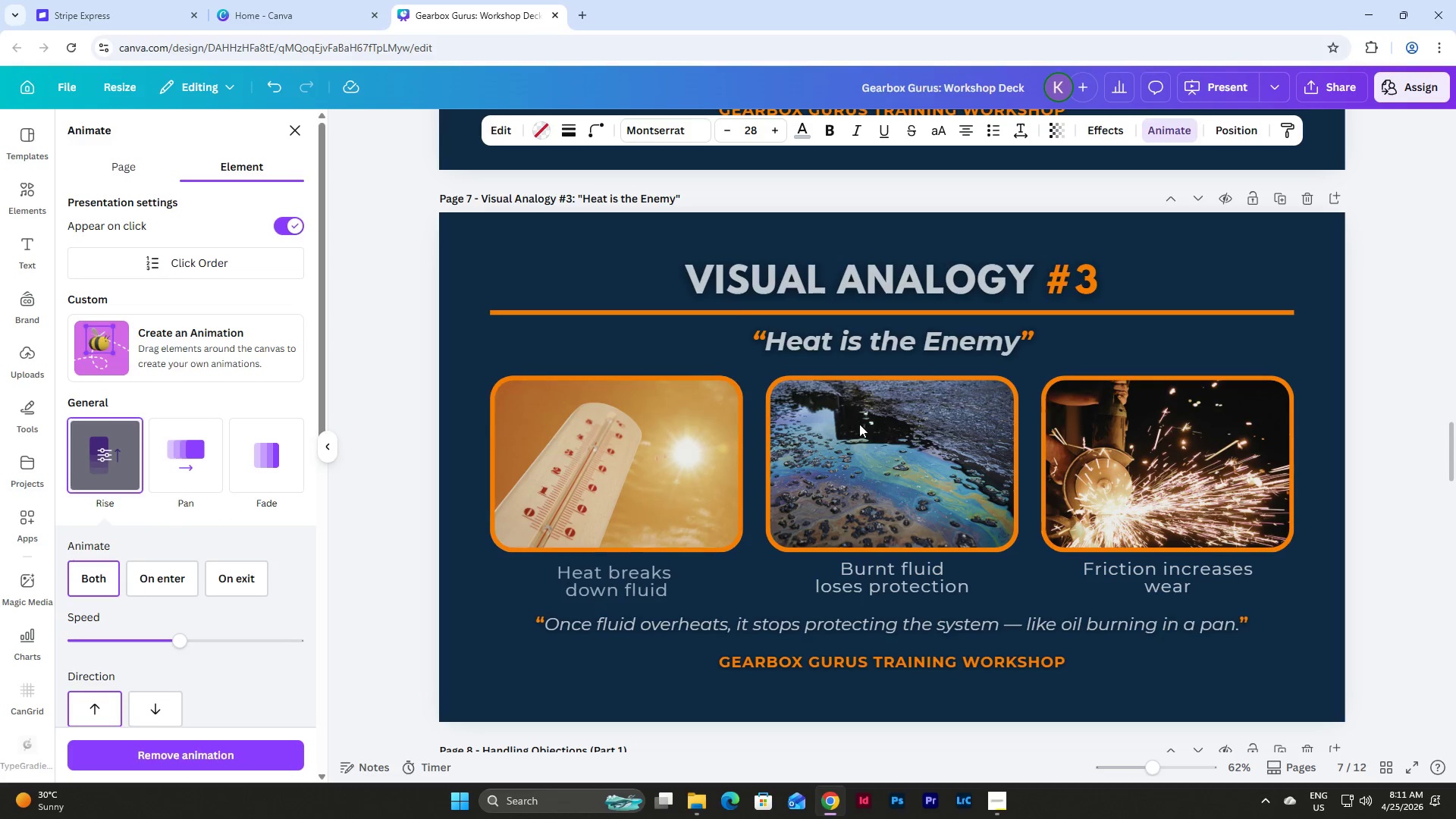 
left_click([896, 436])
 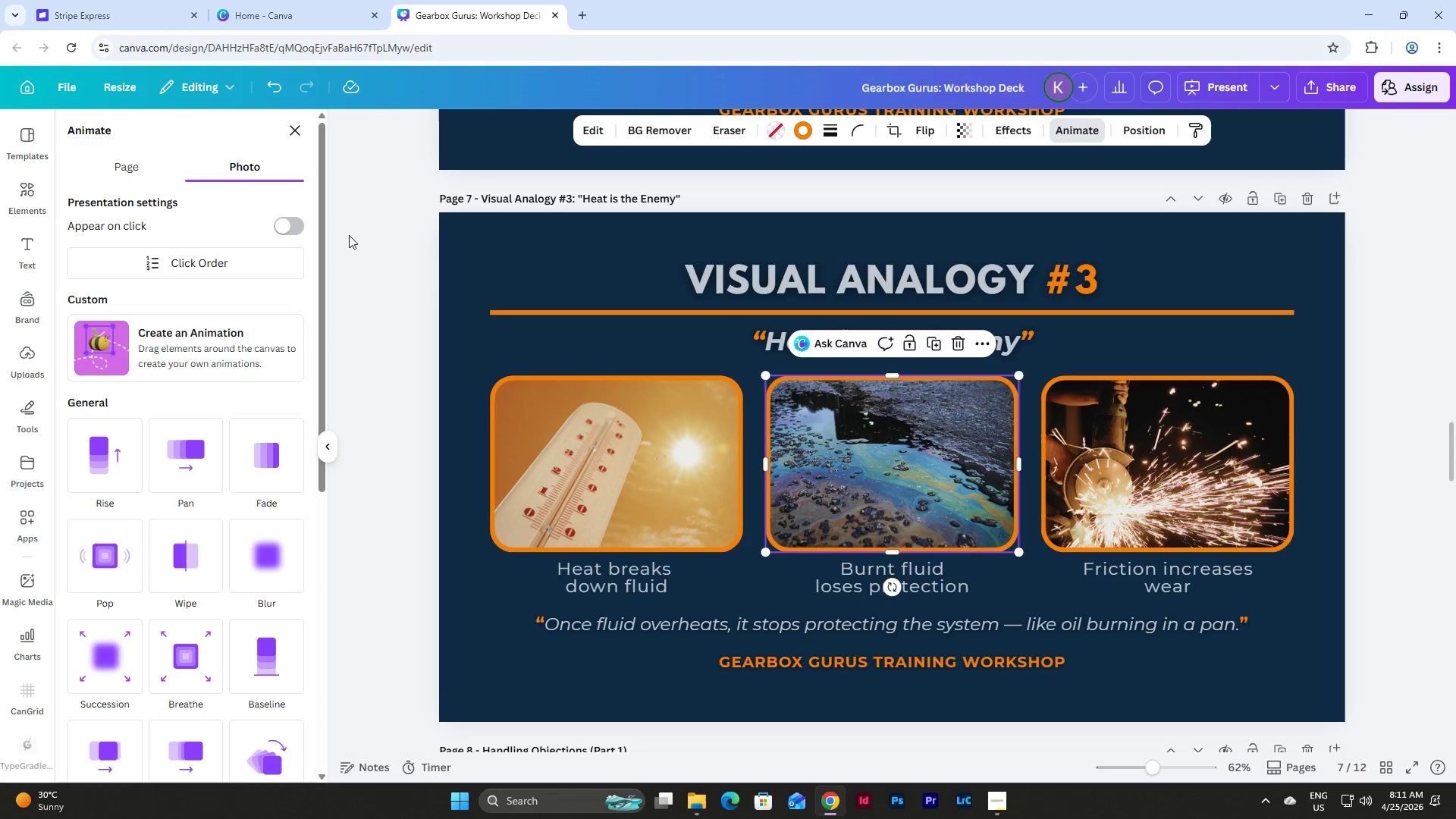 
left_click([295, 225])
 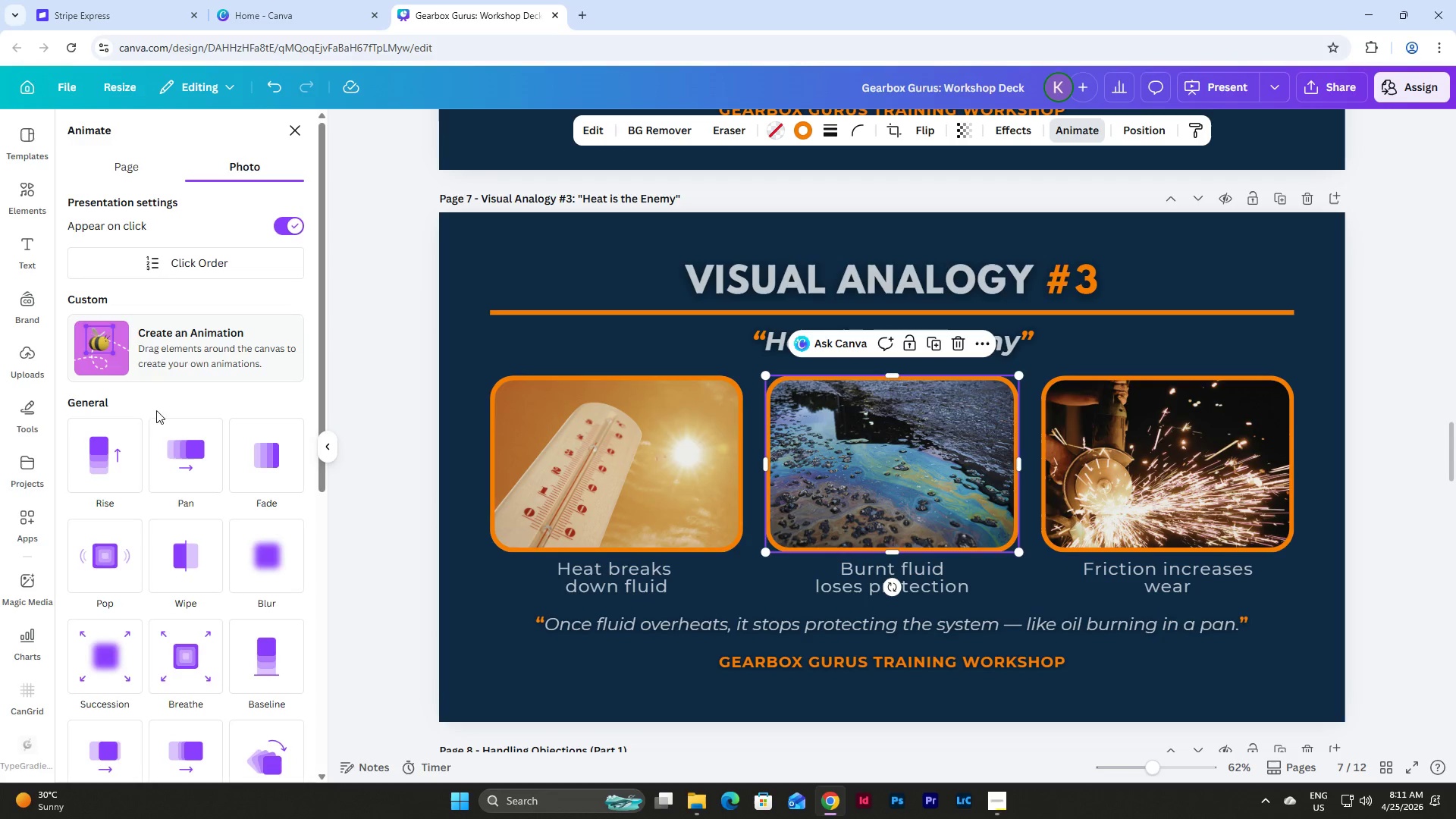 
left_click([103, 450])
 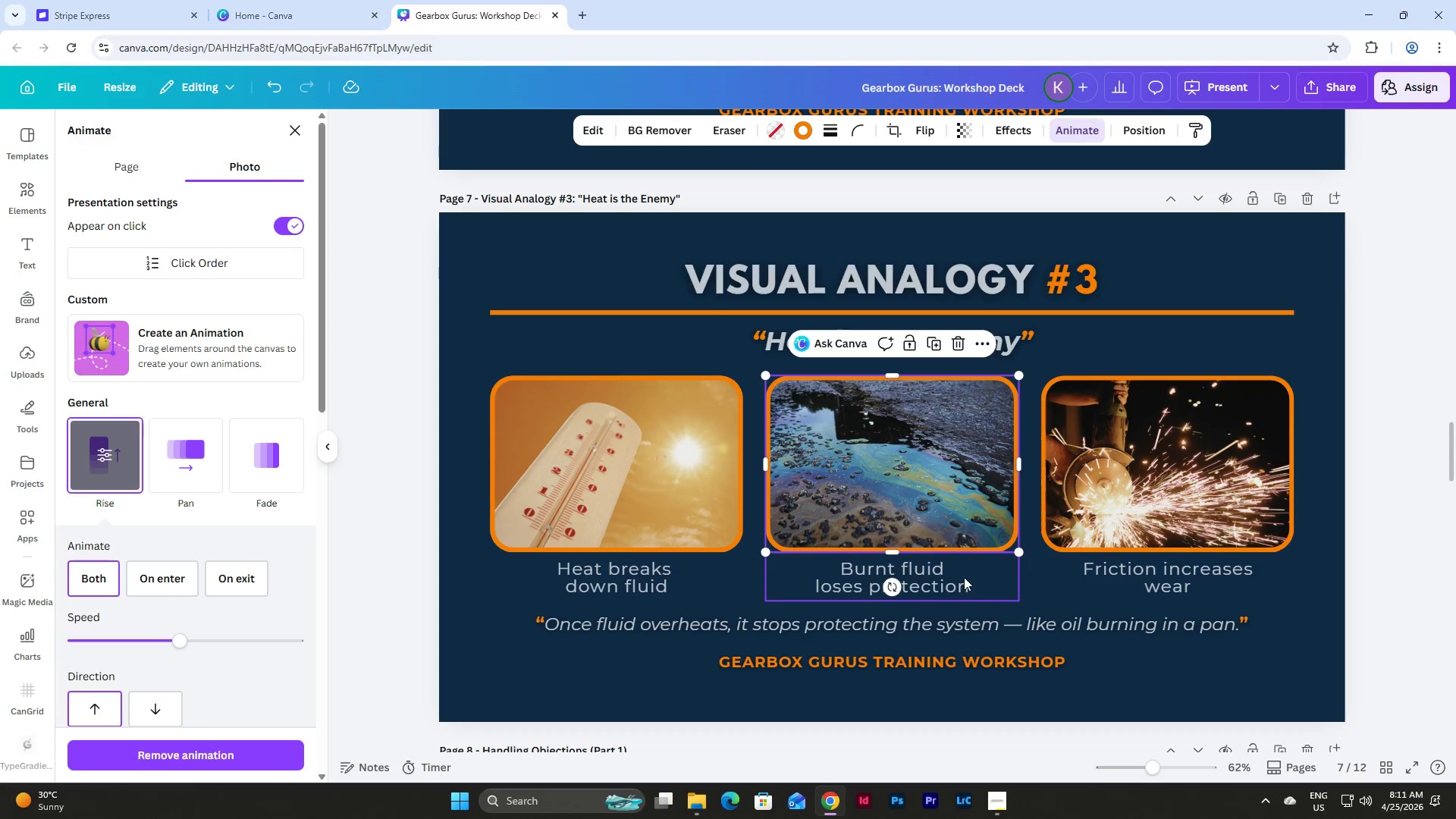 
left_click([964, 577])
 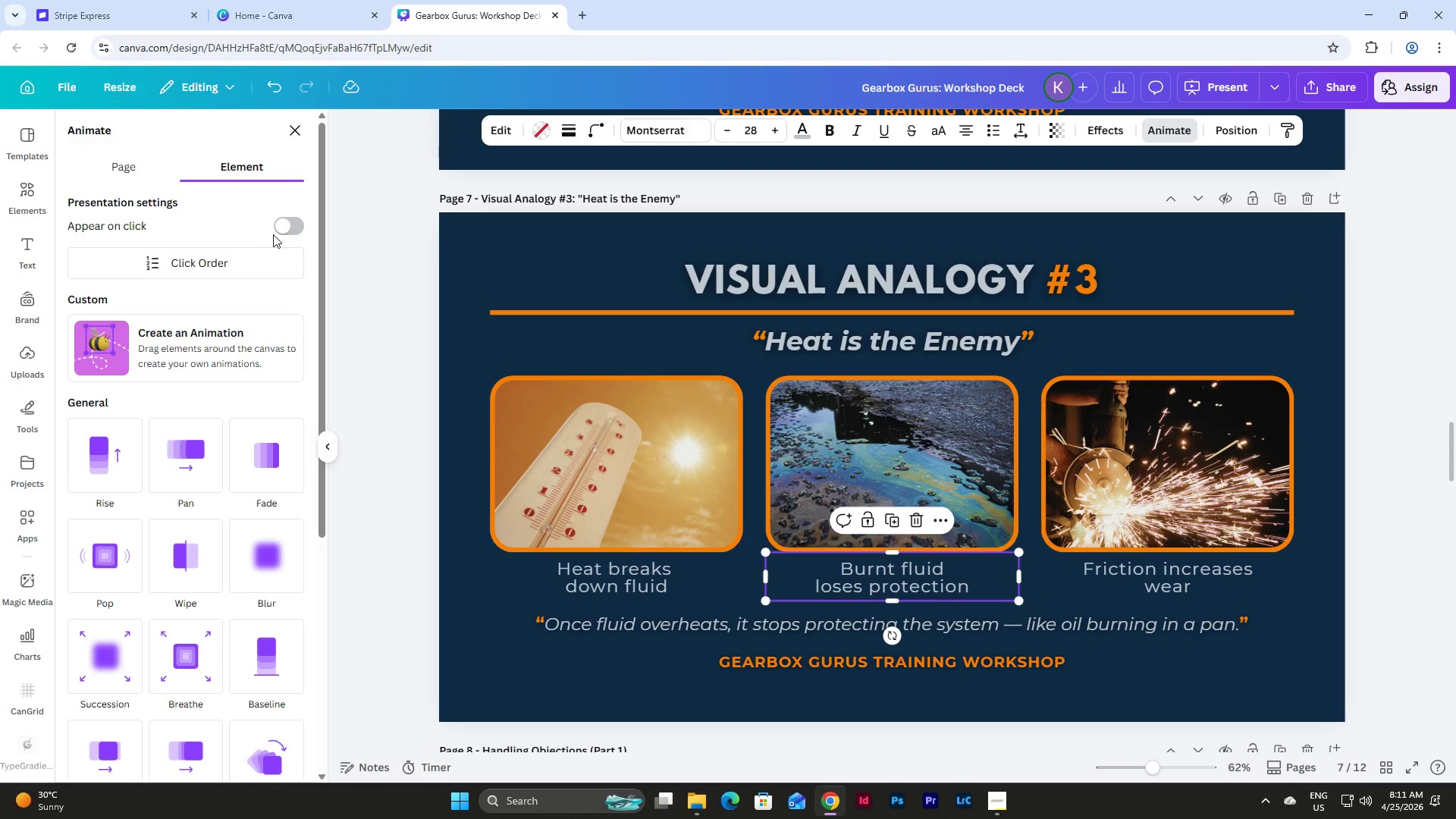 
left_click([288, 222])
 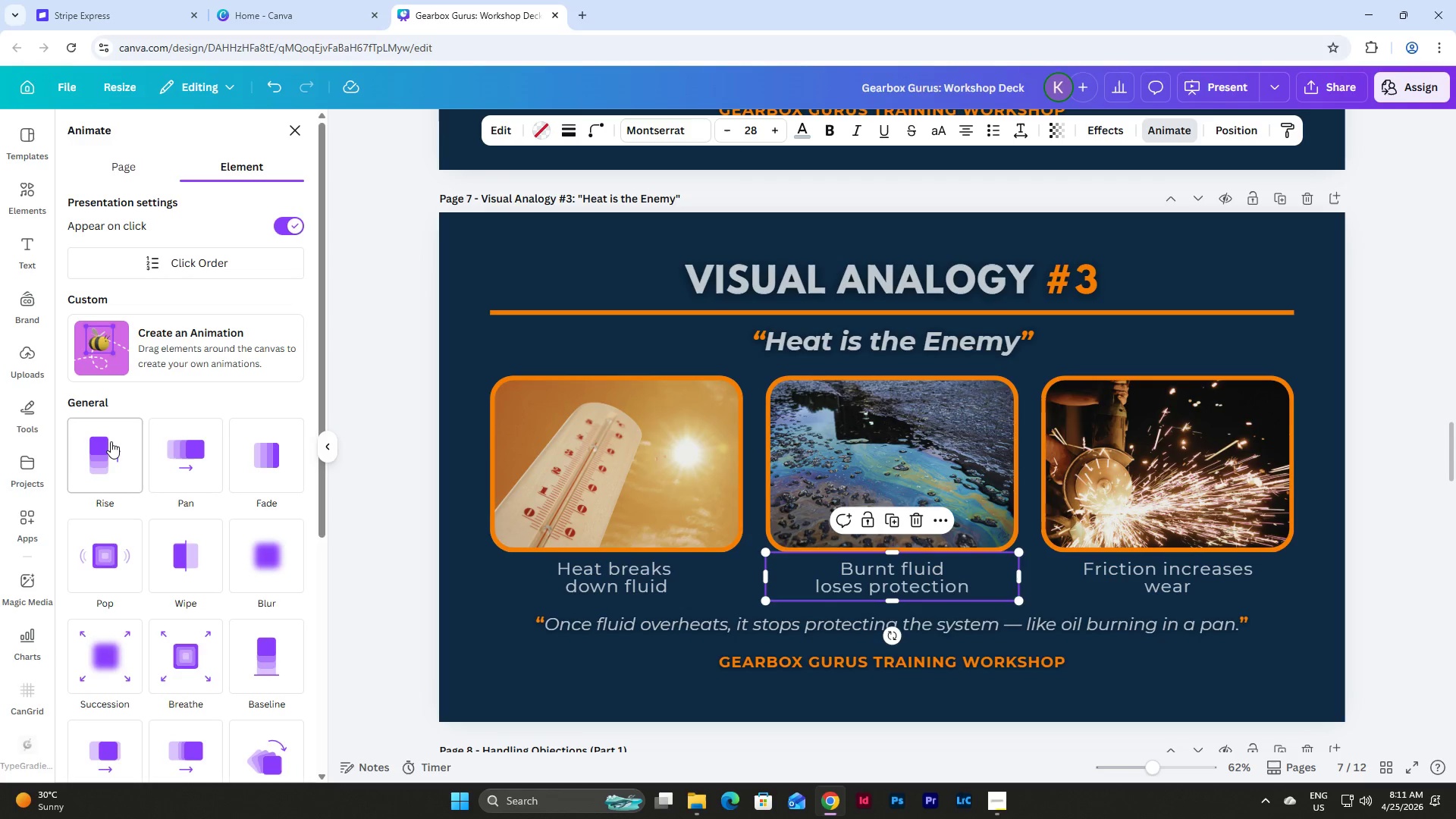 
left_click([111, 441])
 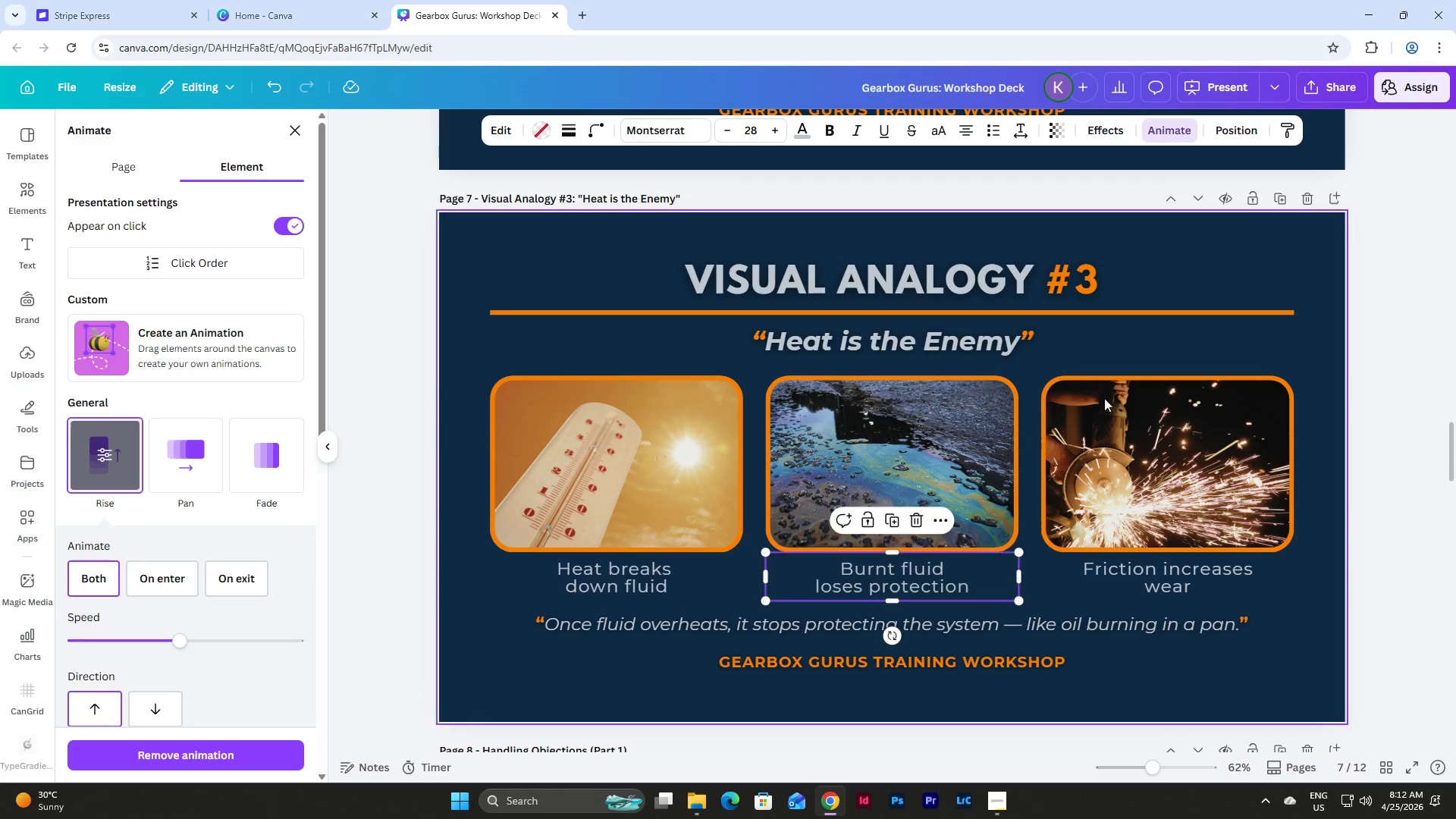 
left_click([1196, 416])
 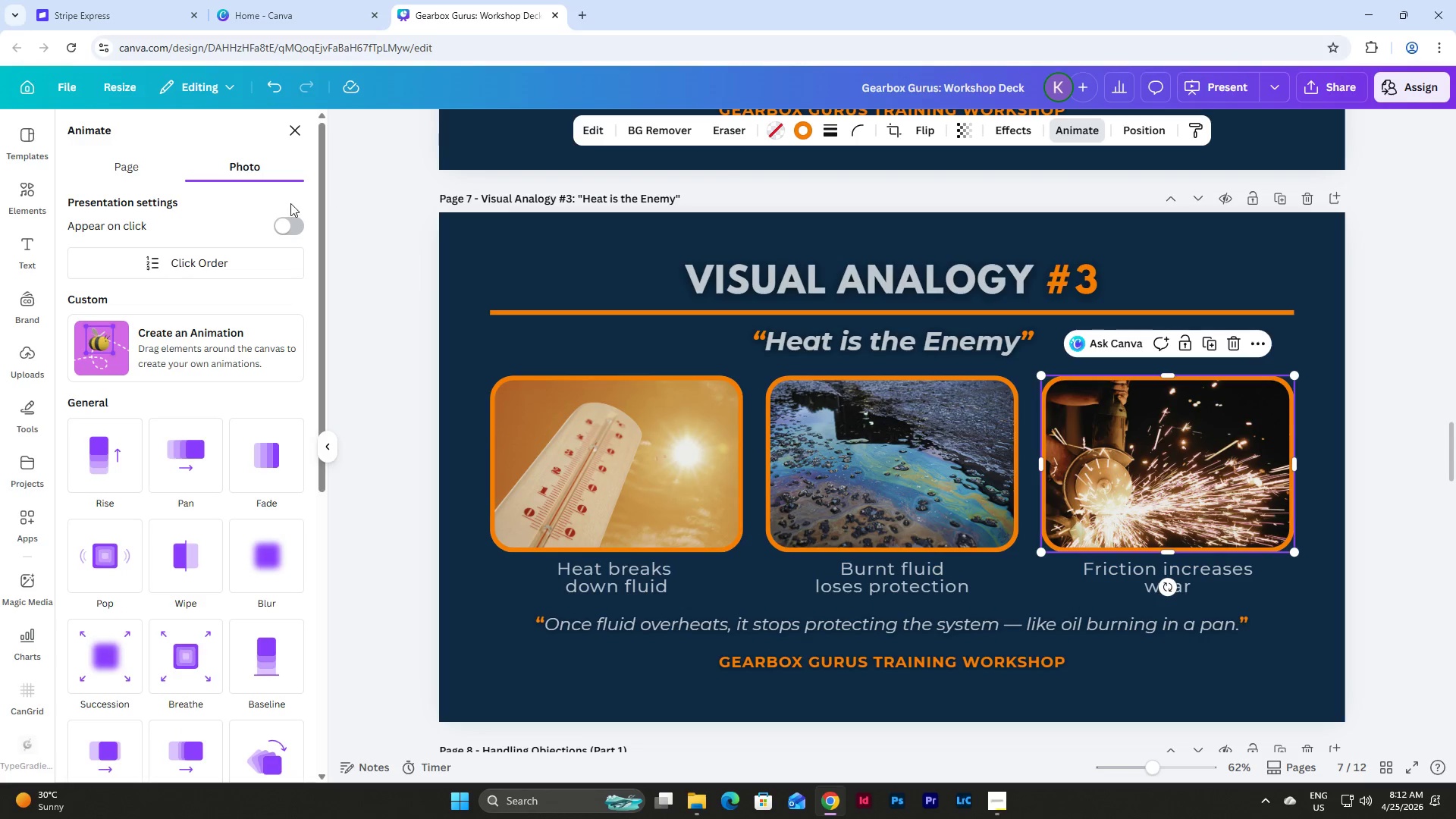 
left_click([281, 219])
 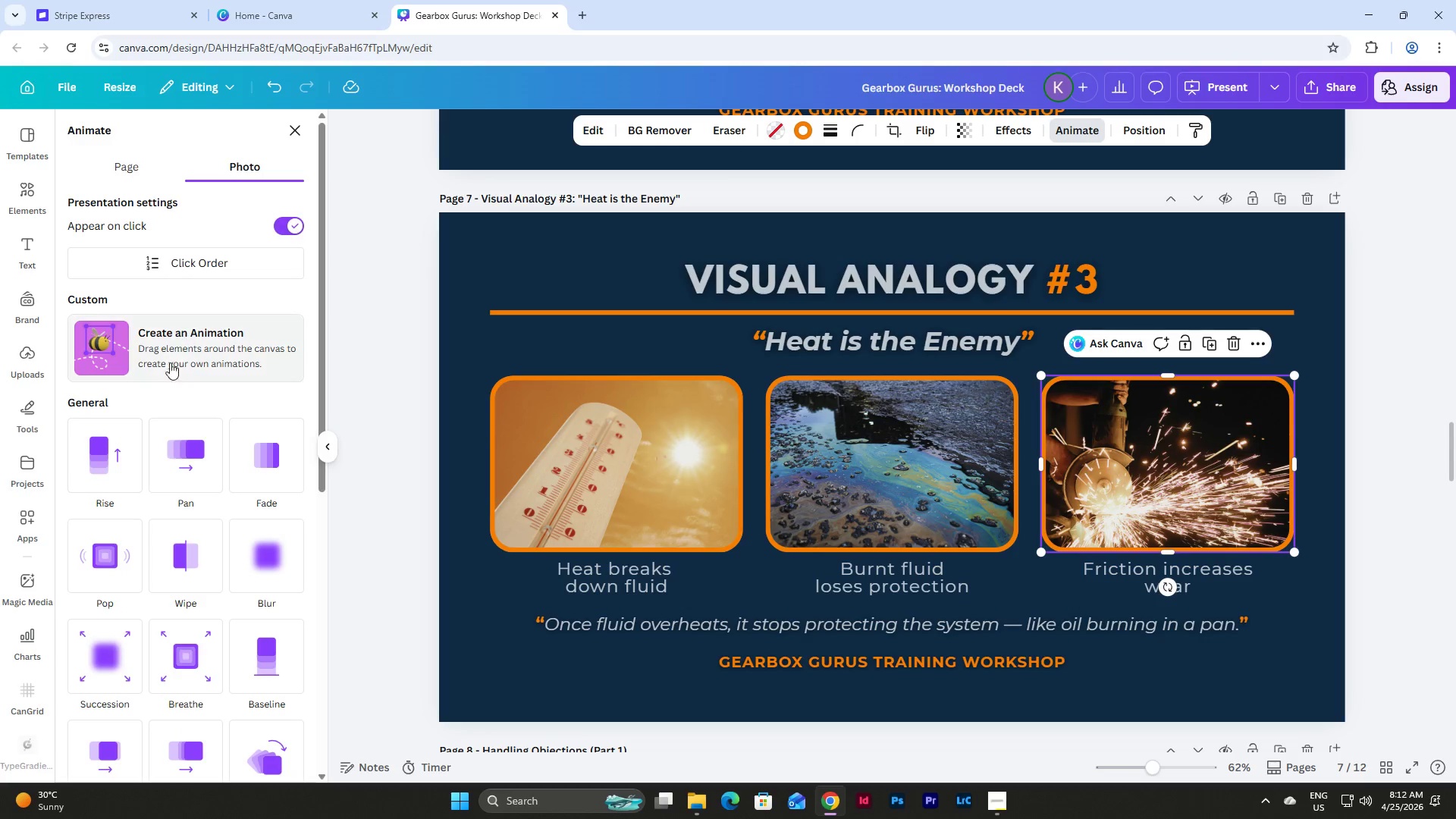 
left_click([111, 439])
 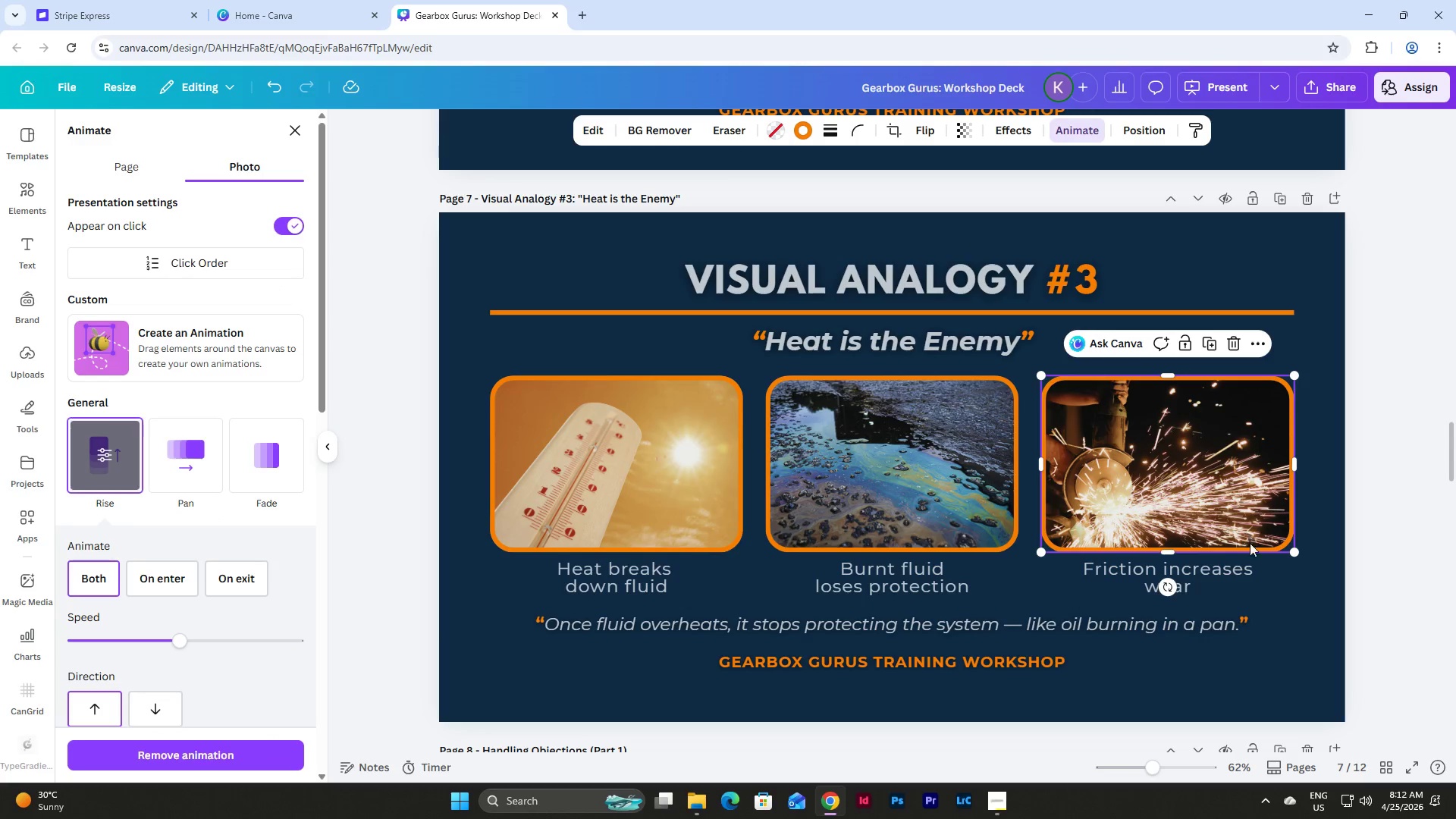 
left_click([1245, 576])
 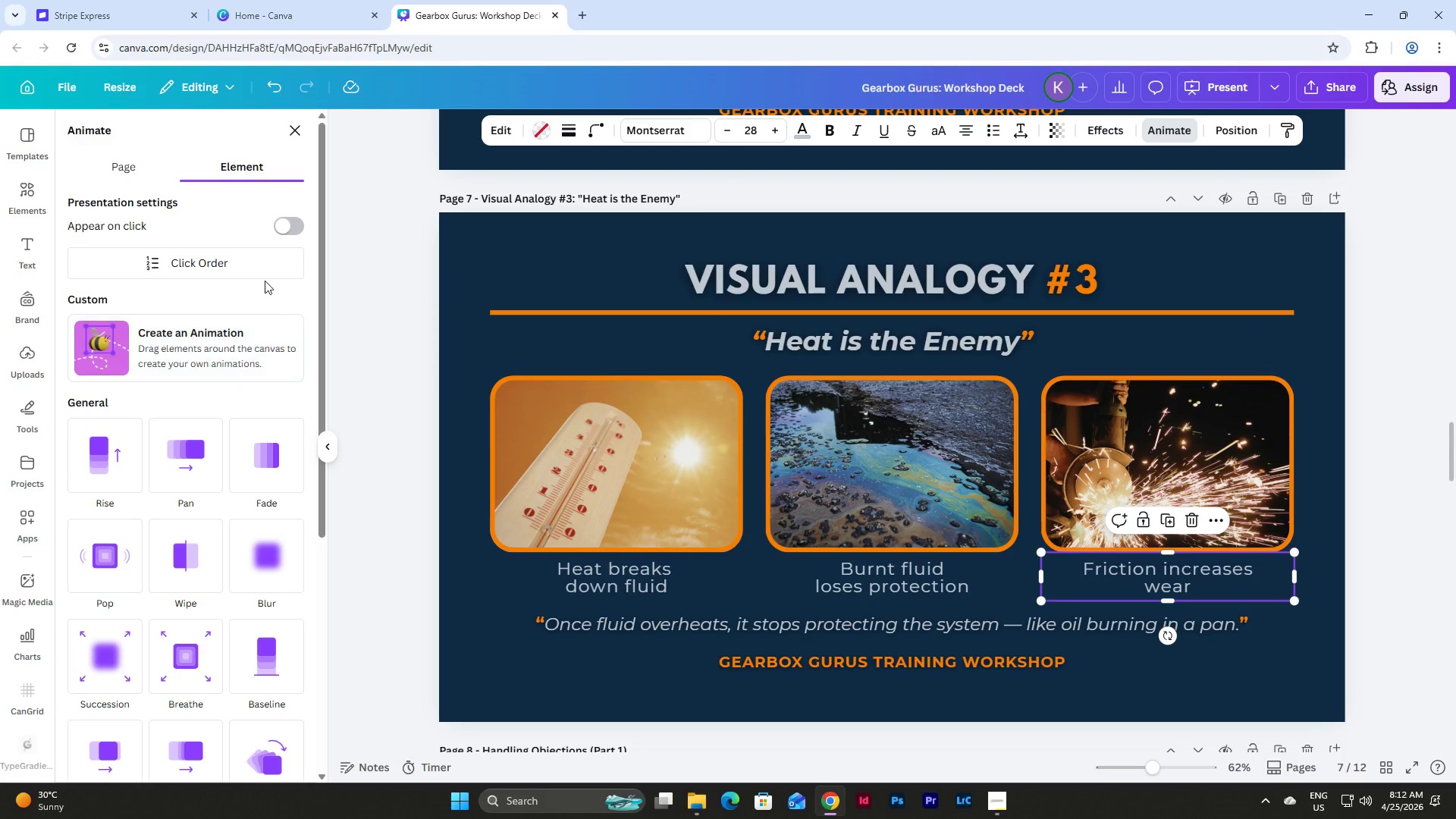 
left_click([286, 220])
 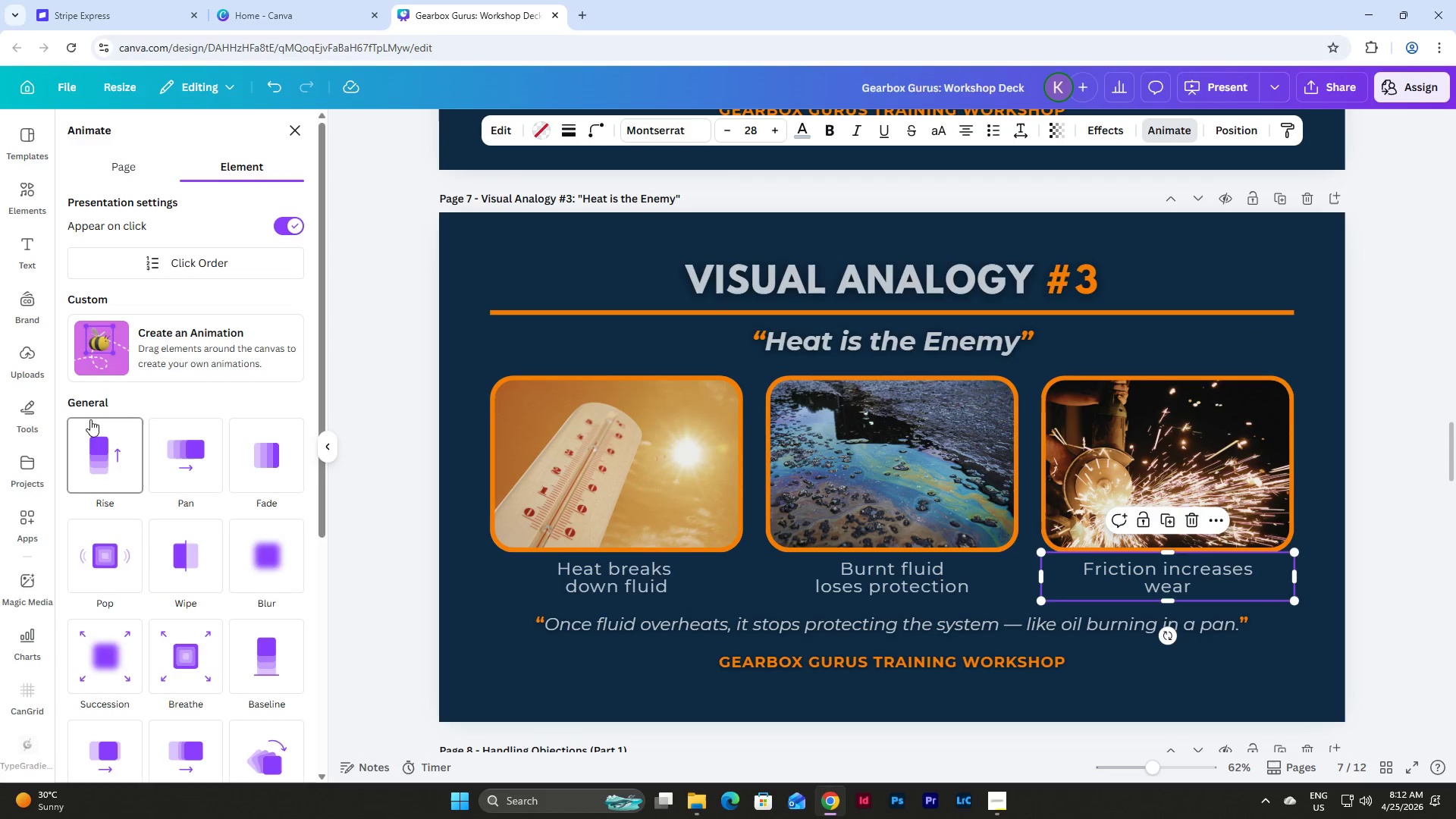 
left_click([102, 447])
 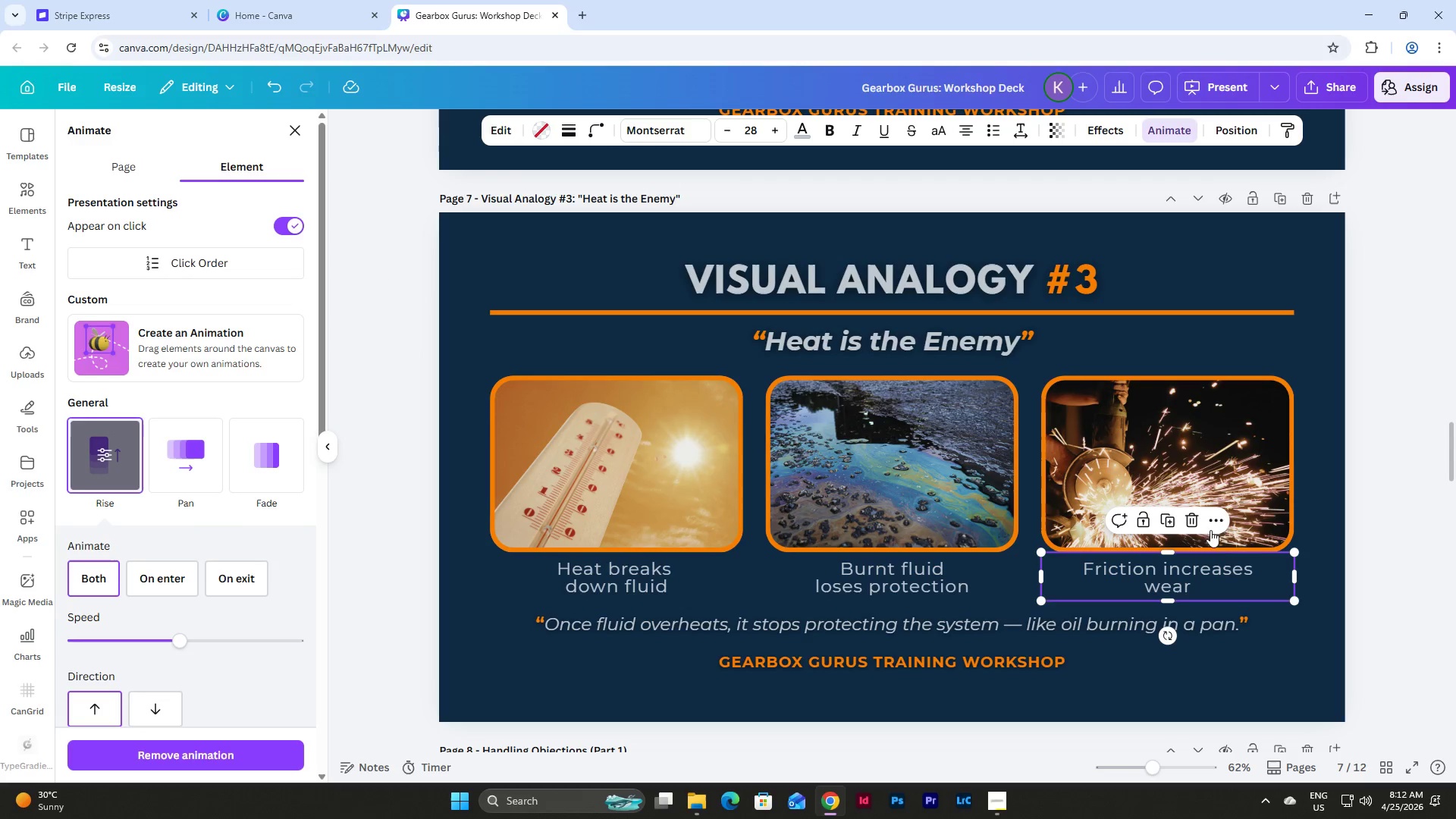 
left_click([1223, 452])
 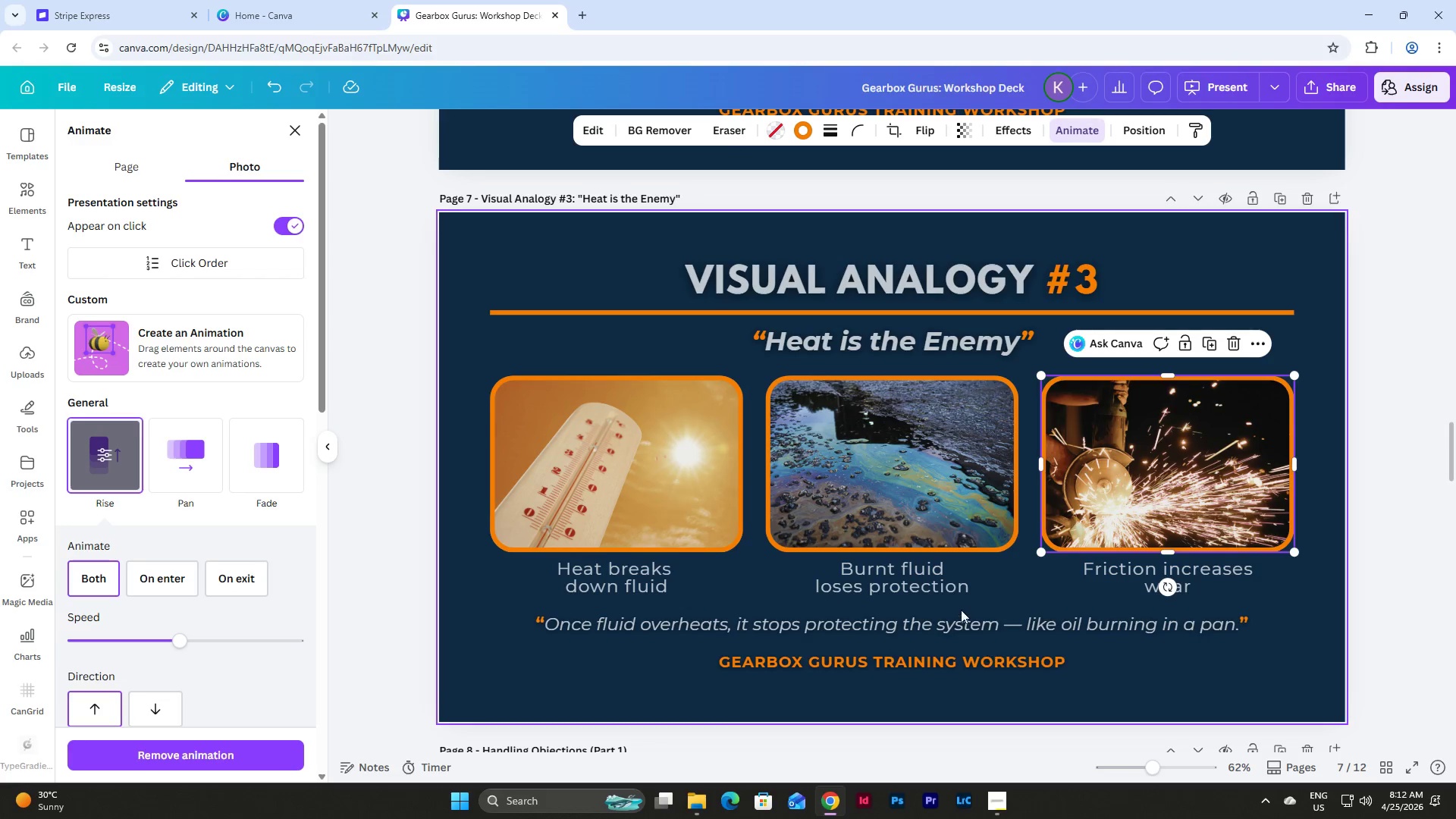 
left_click([950, 618])
 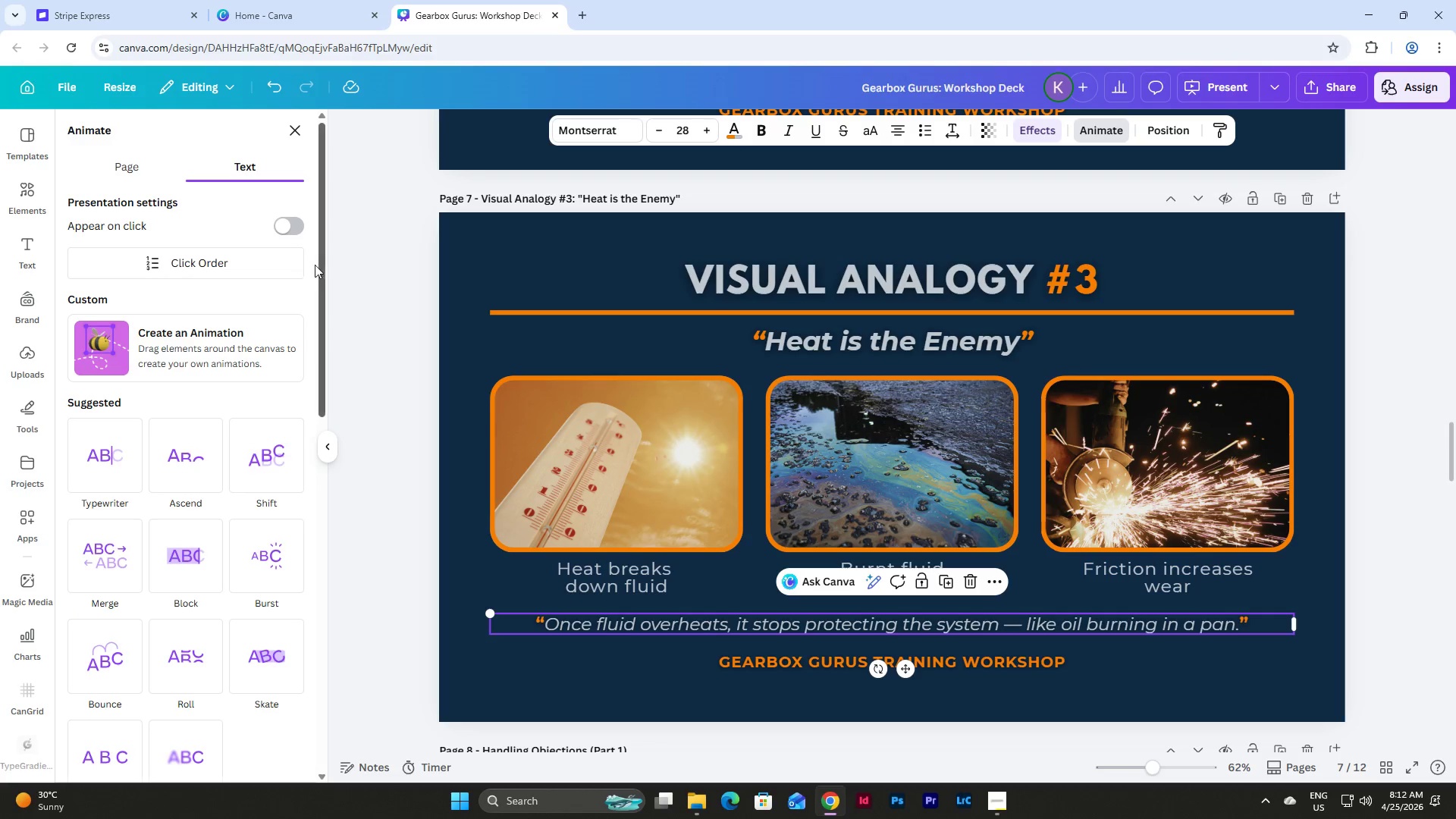 
left_click([293, 223])
 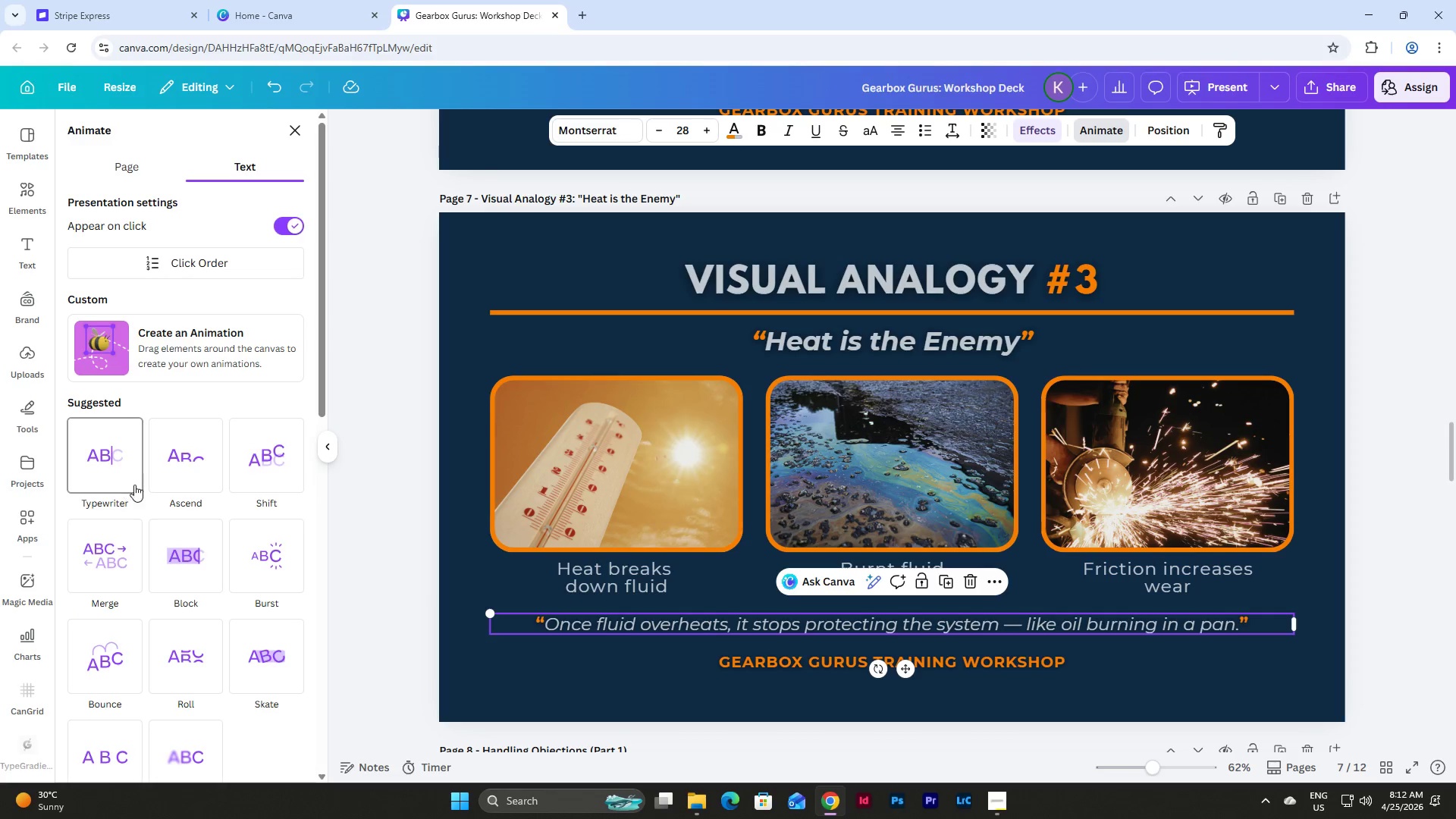 
scroll: coordinate [307, 415], scroll_direction: down, amount: 6.0
 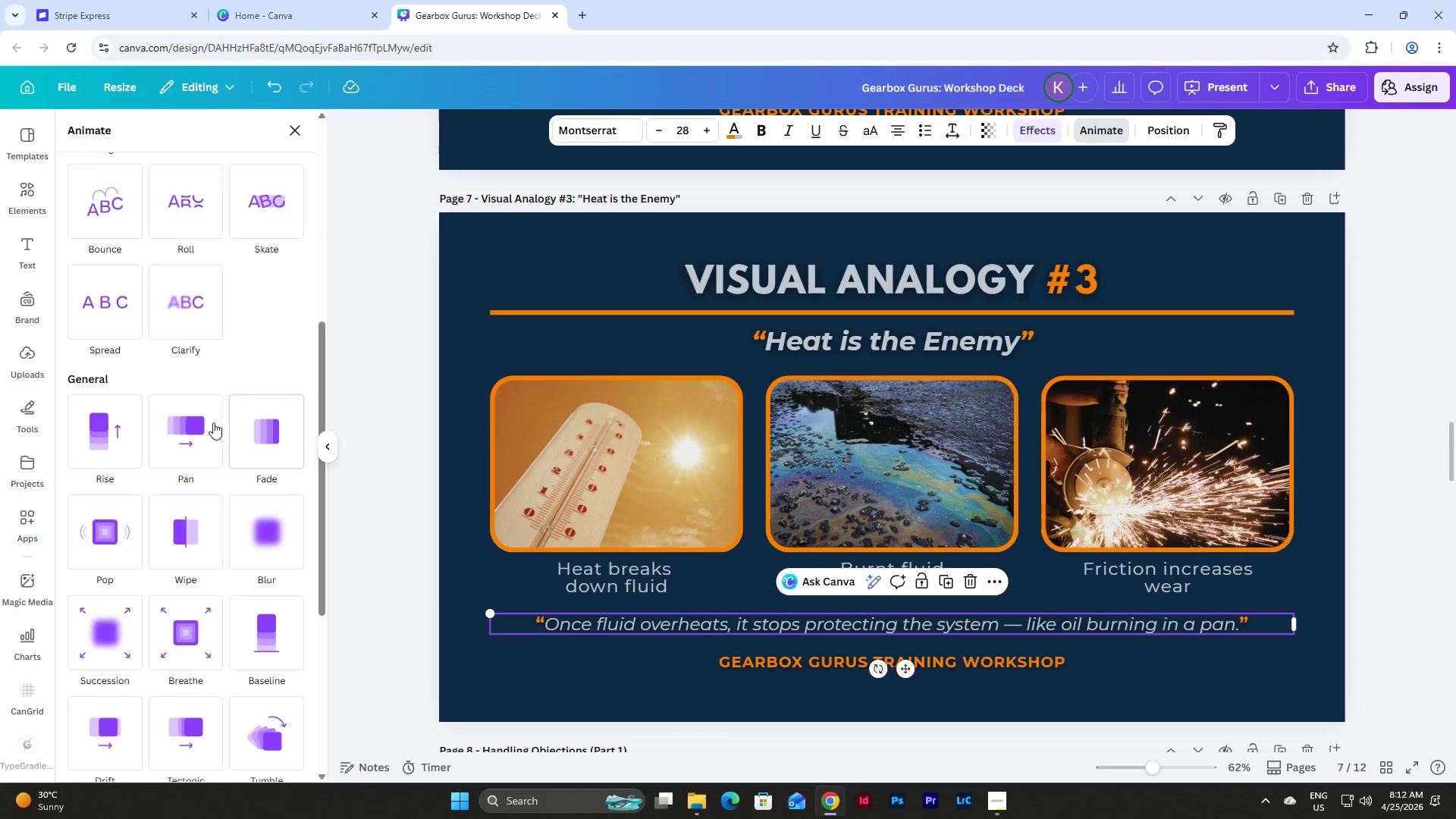 
left_click([110, 428])
 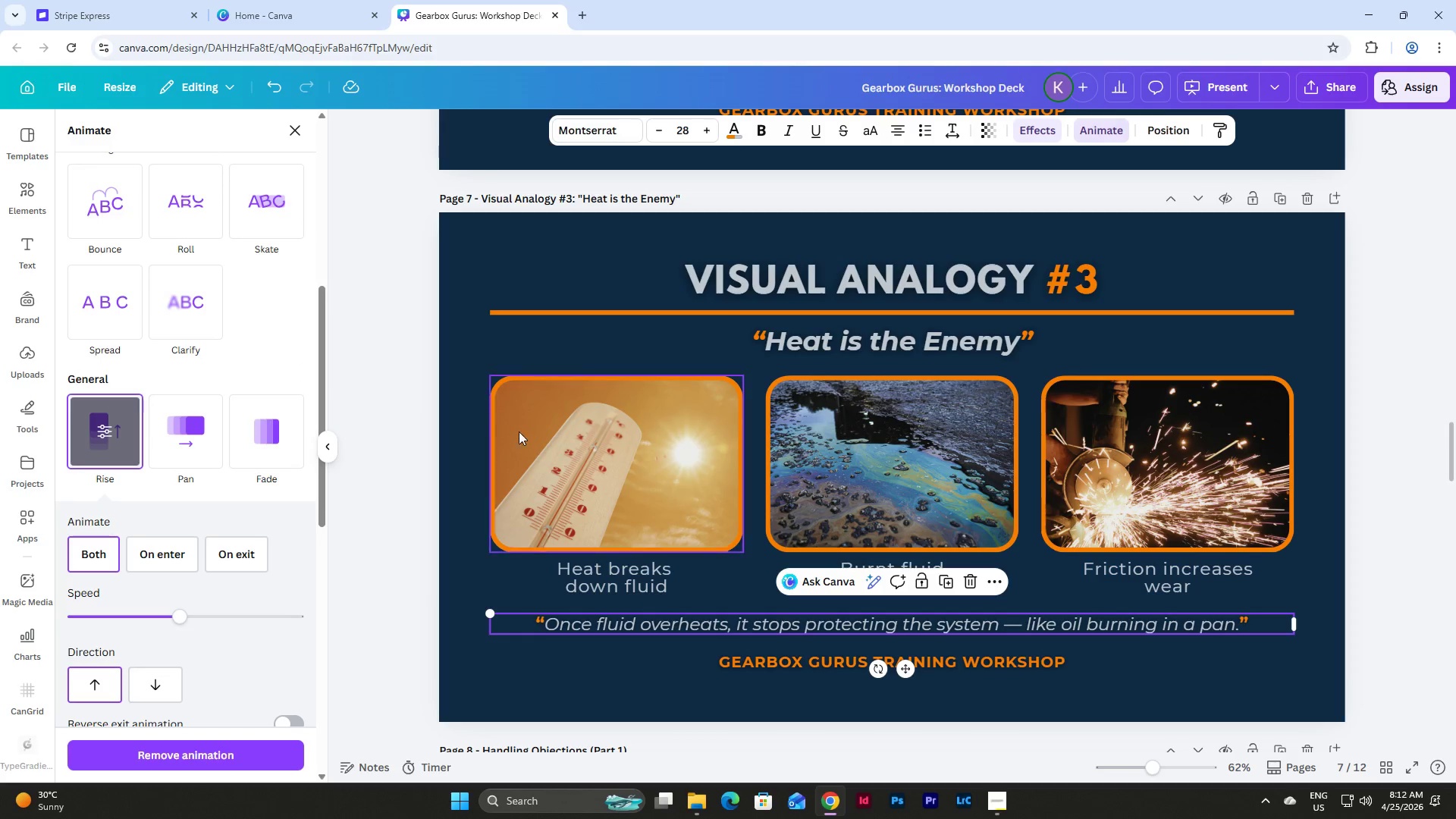 
scroll: coordinate [477, 413], scroll_direction: down, amount: 8.0
 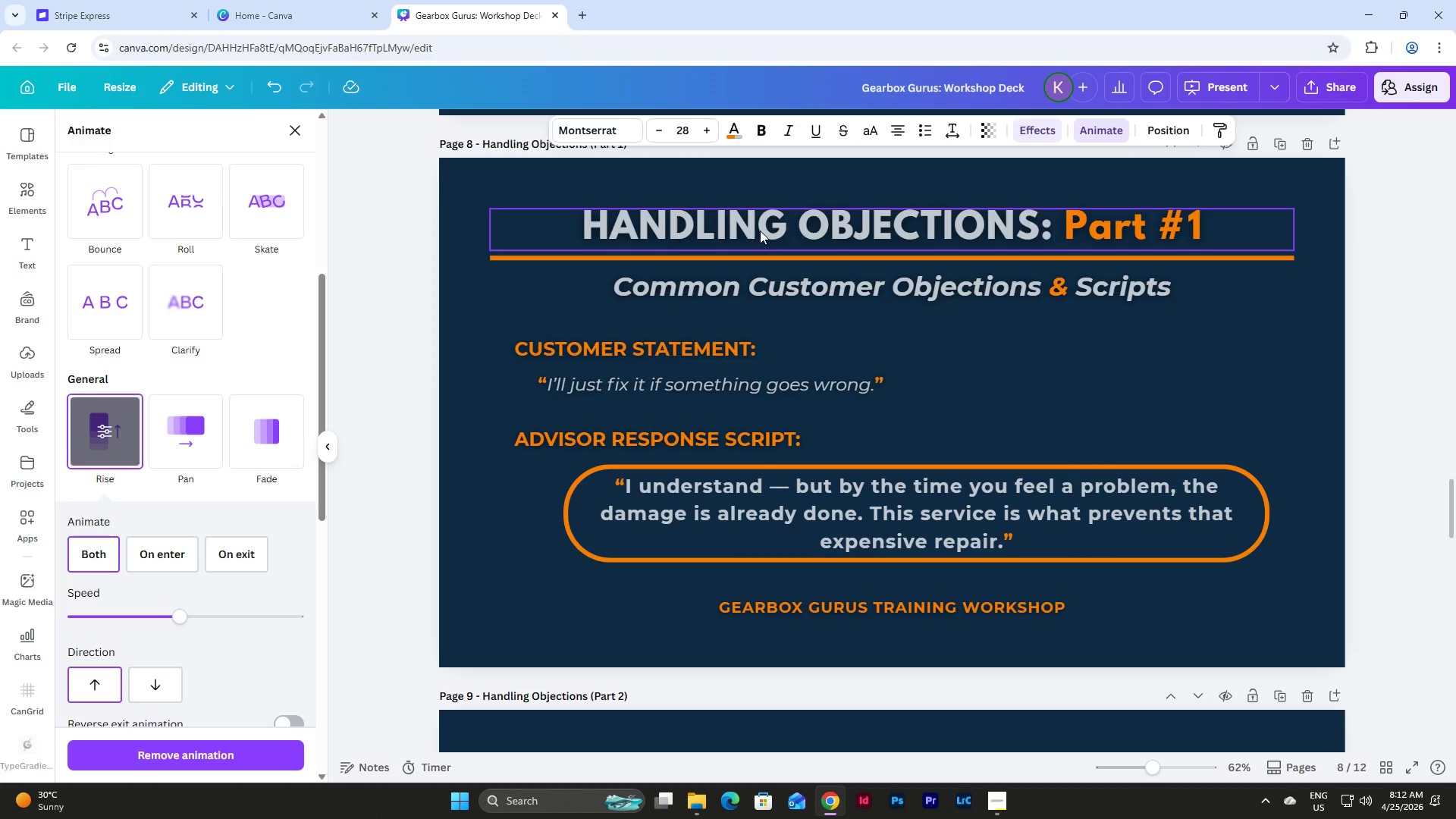 
left_click([760, 231])
 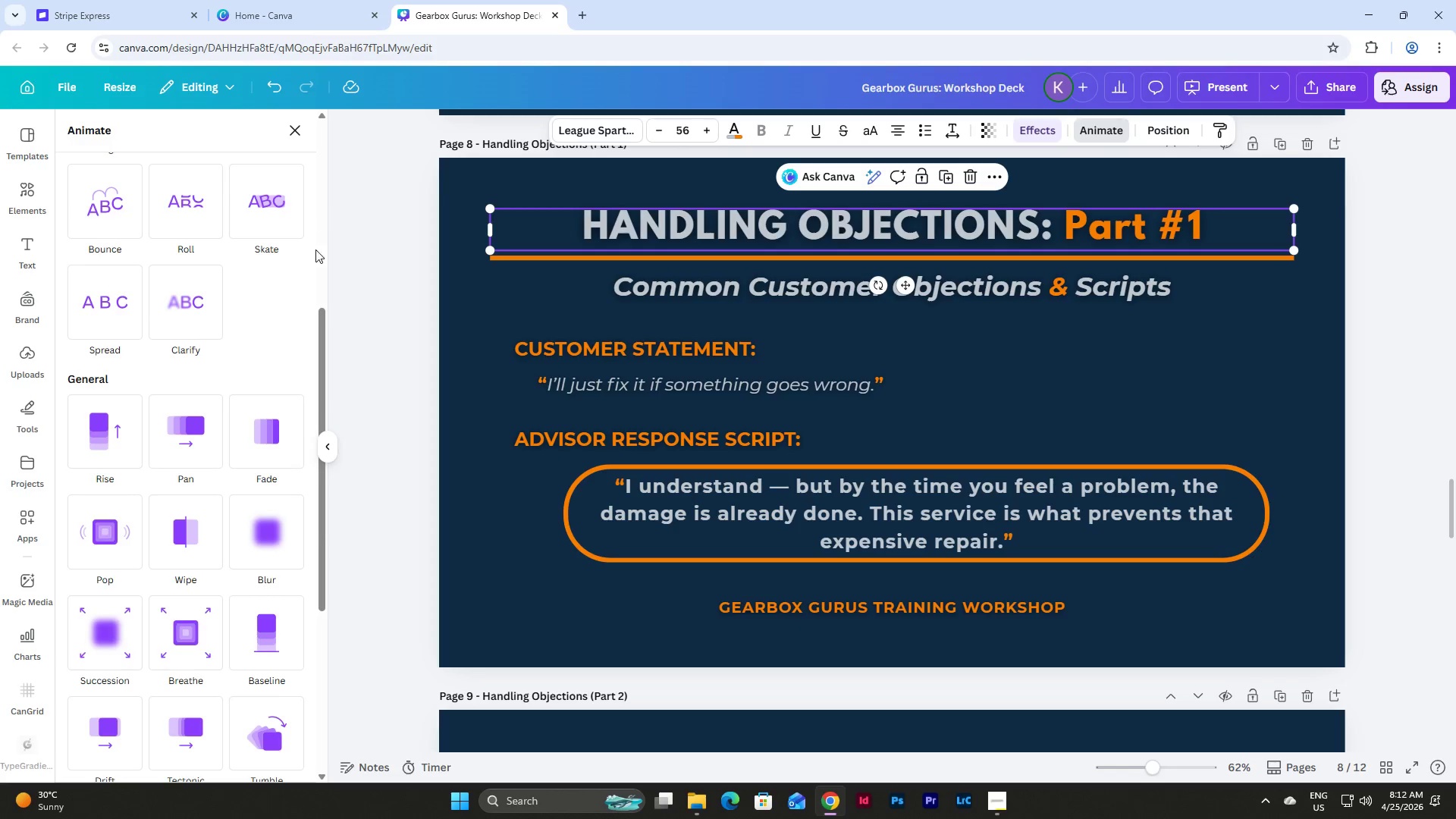 
scroll: coordinate [322, 293], scroll_direction: up, amount: 5.0
 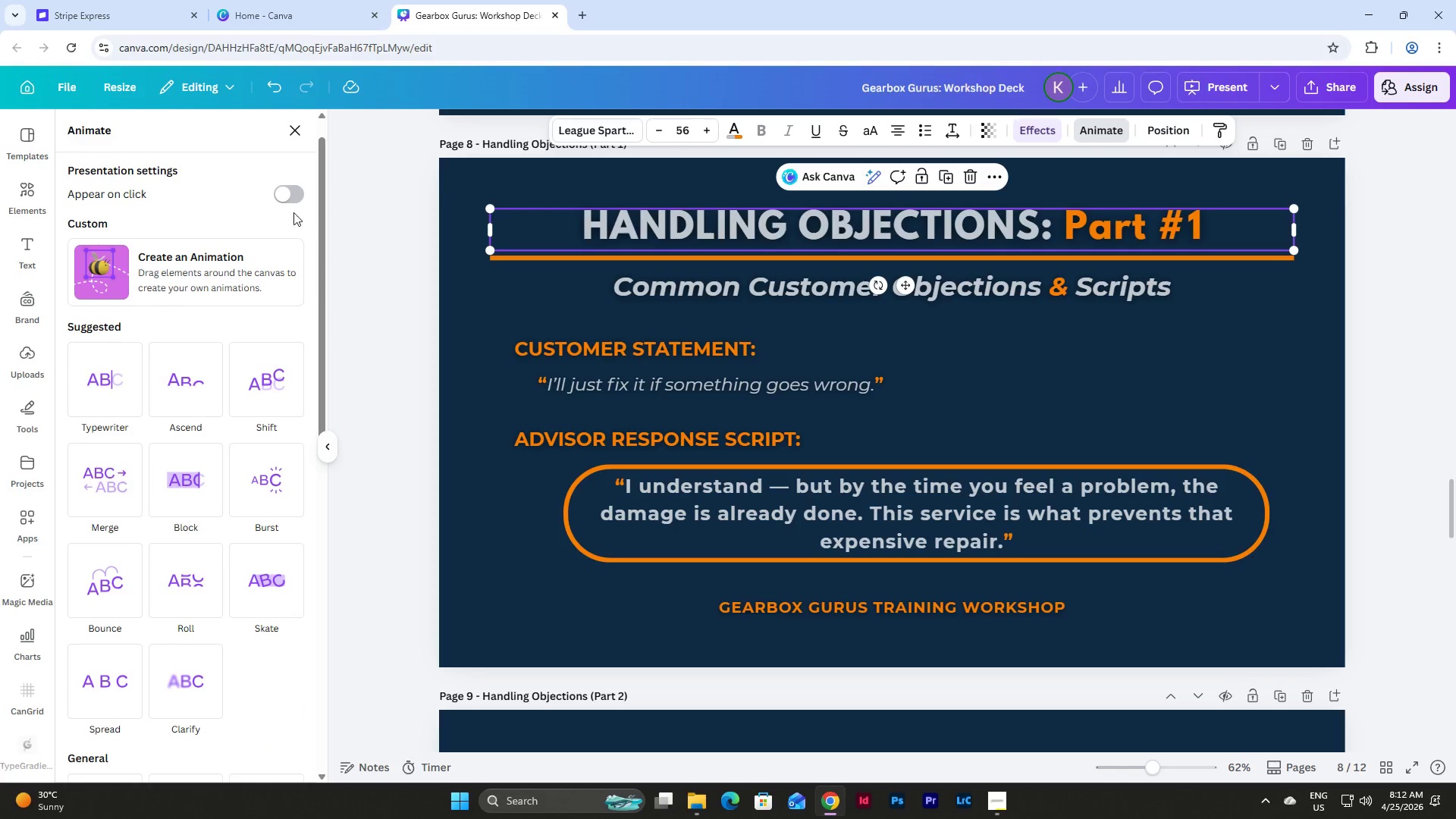 
left_click([290, 199])
 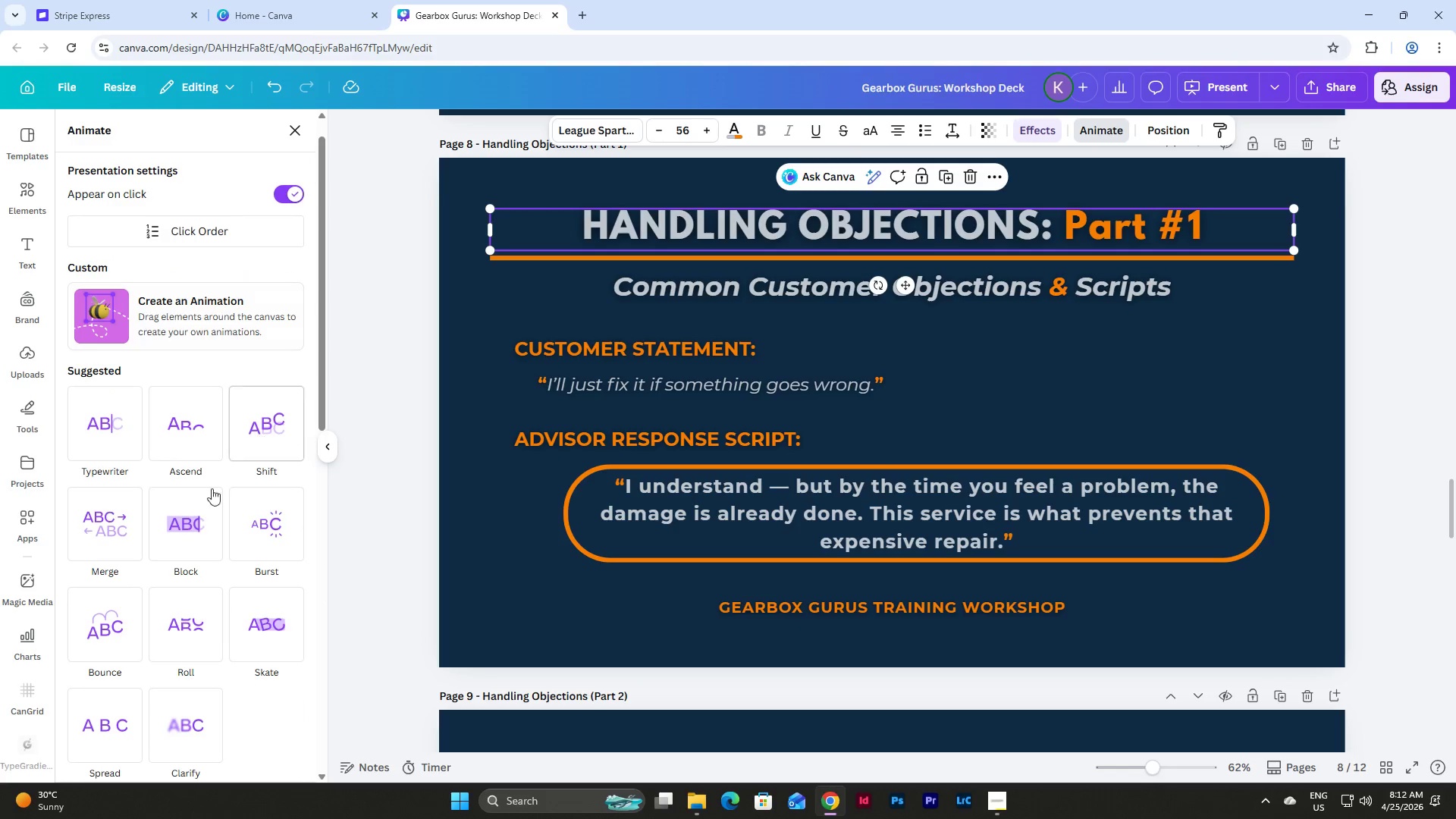 
left_click([191, 521])
 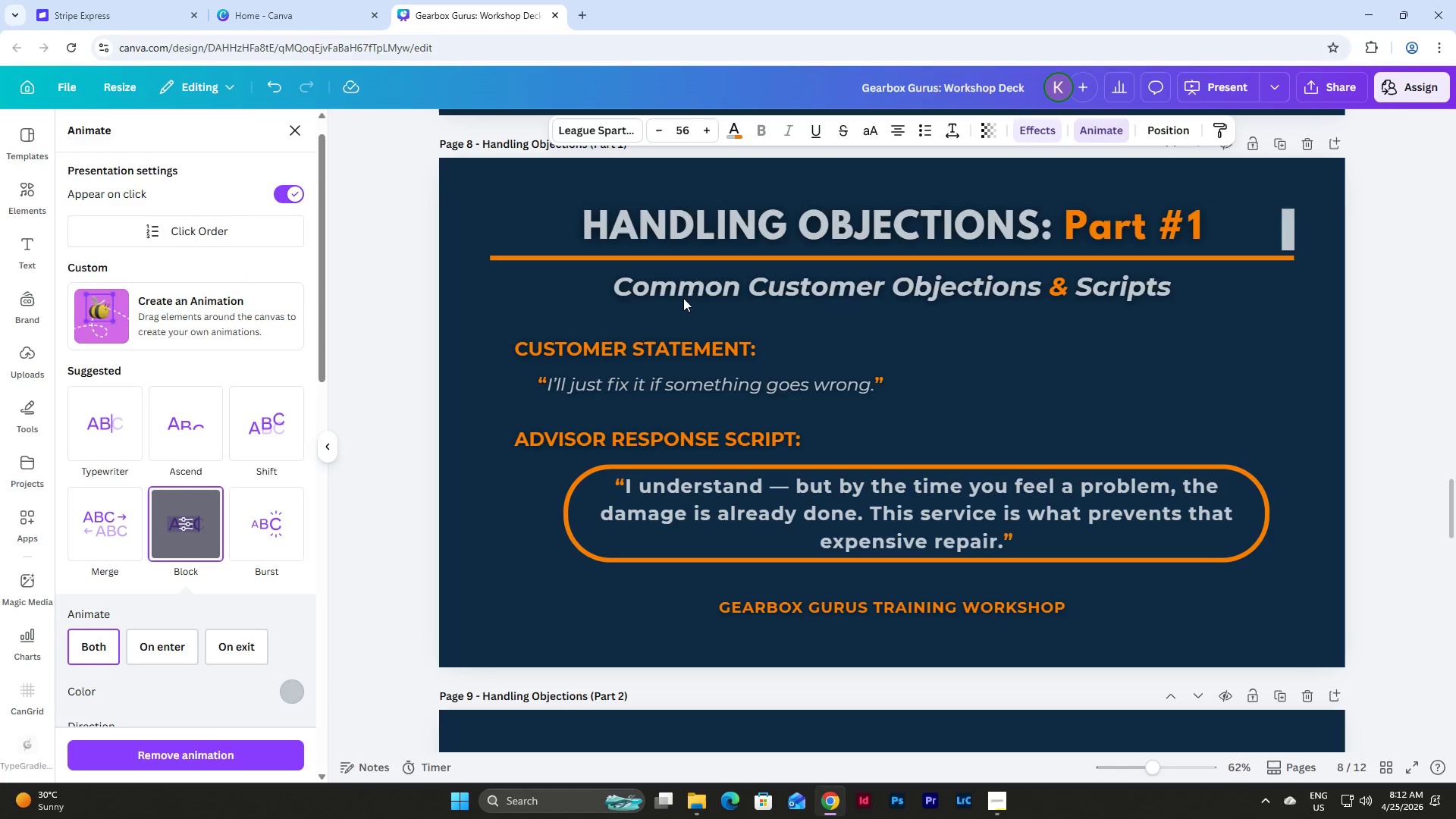 
left_click([702, 281])
 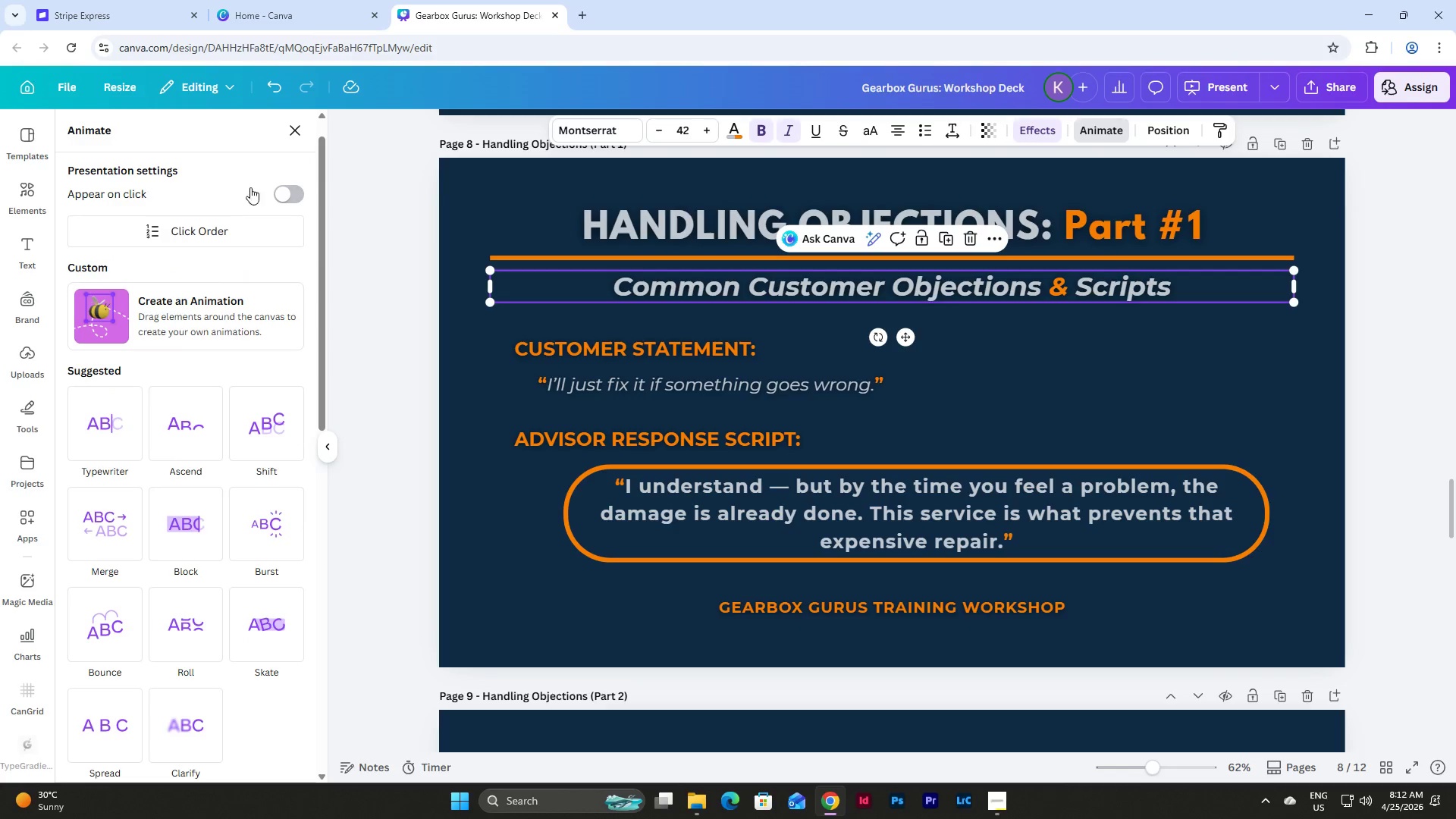 
left_click([288, 193])
 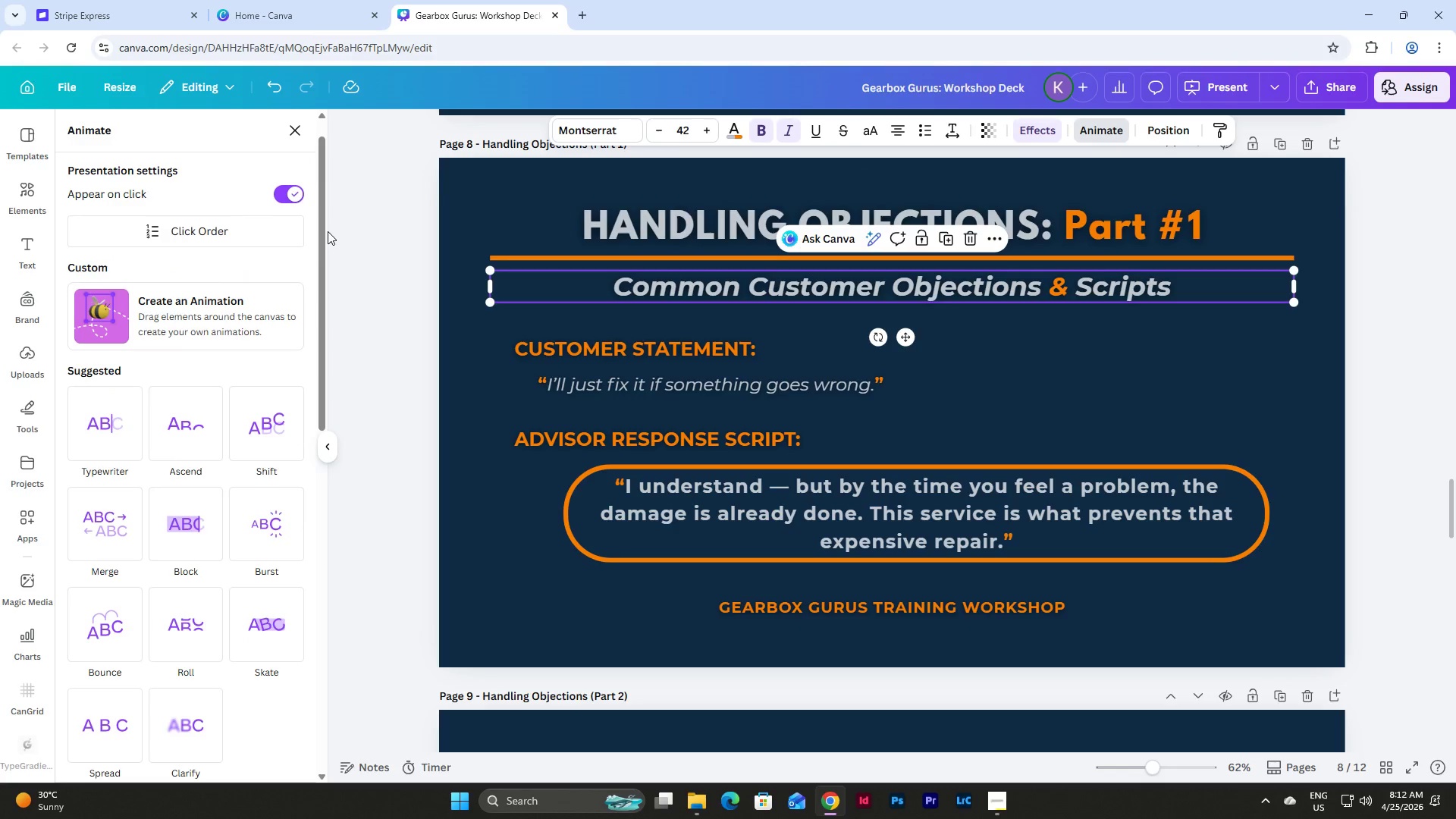 
scroll: coordinate [312, 271], scroll_direction: down, amount: 7.0
 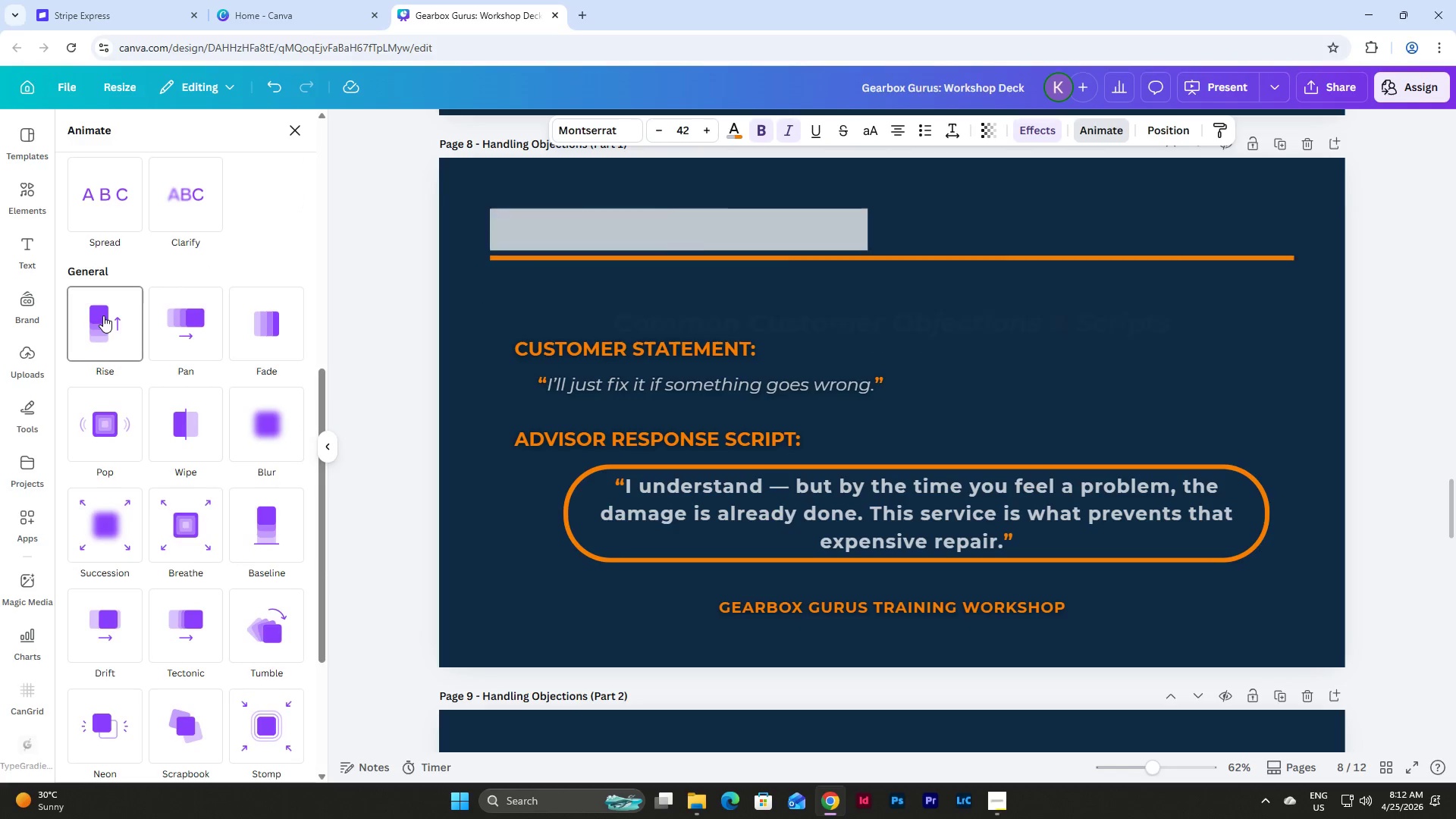 
left_click([103, 315])
 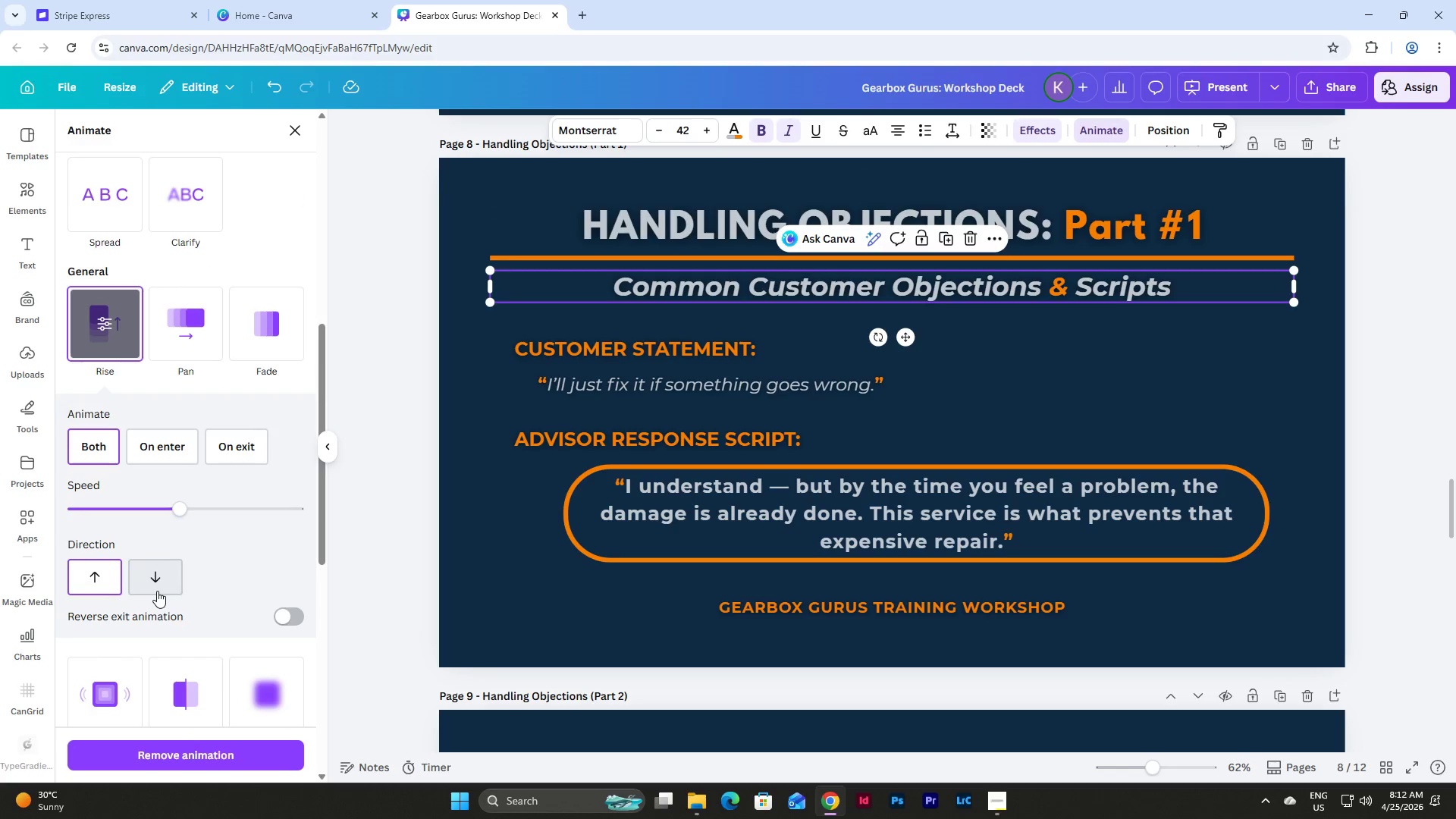 
left_click([157, 579])
 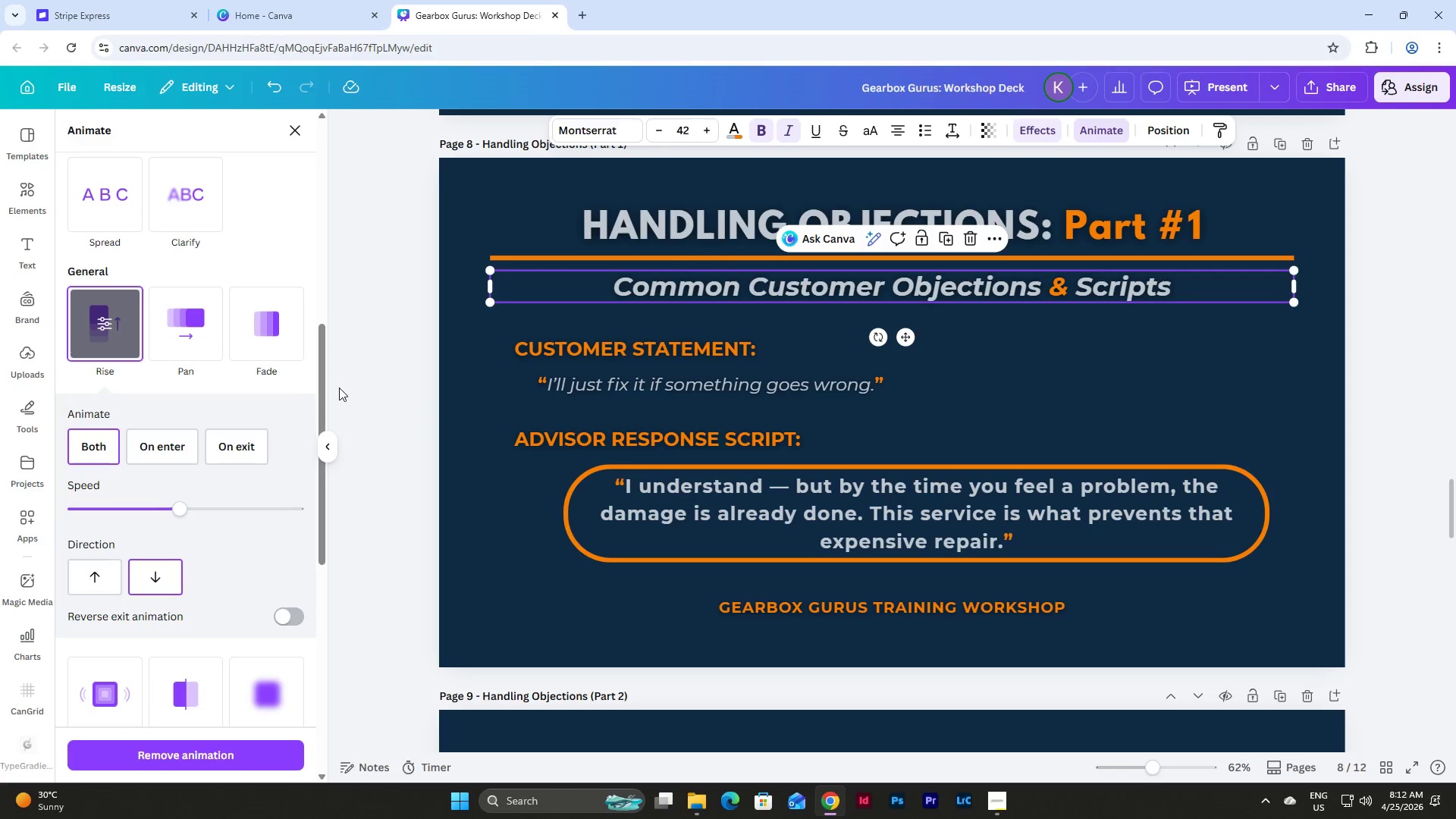 
scroll: coordinate [325, 387], scroll_direction: up, amount: 9.0
 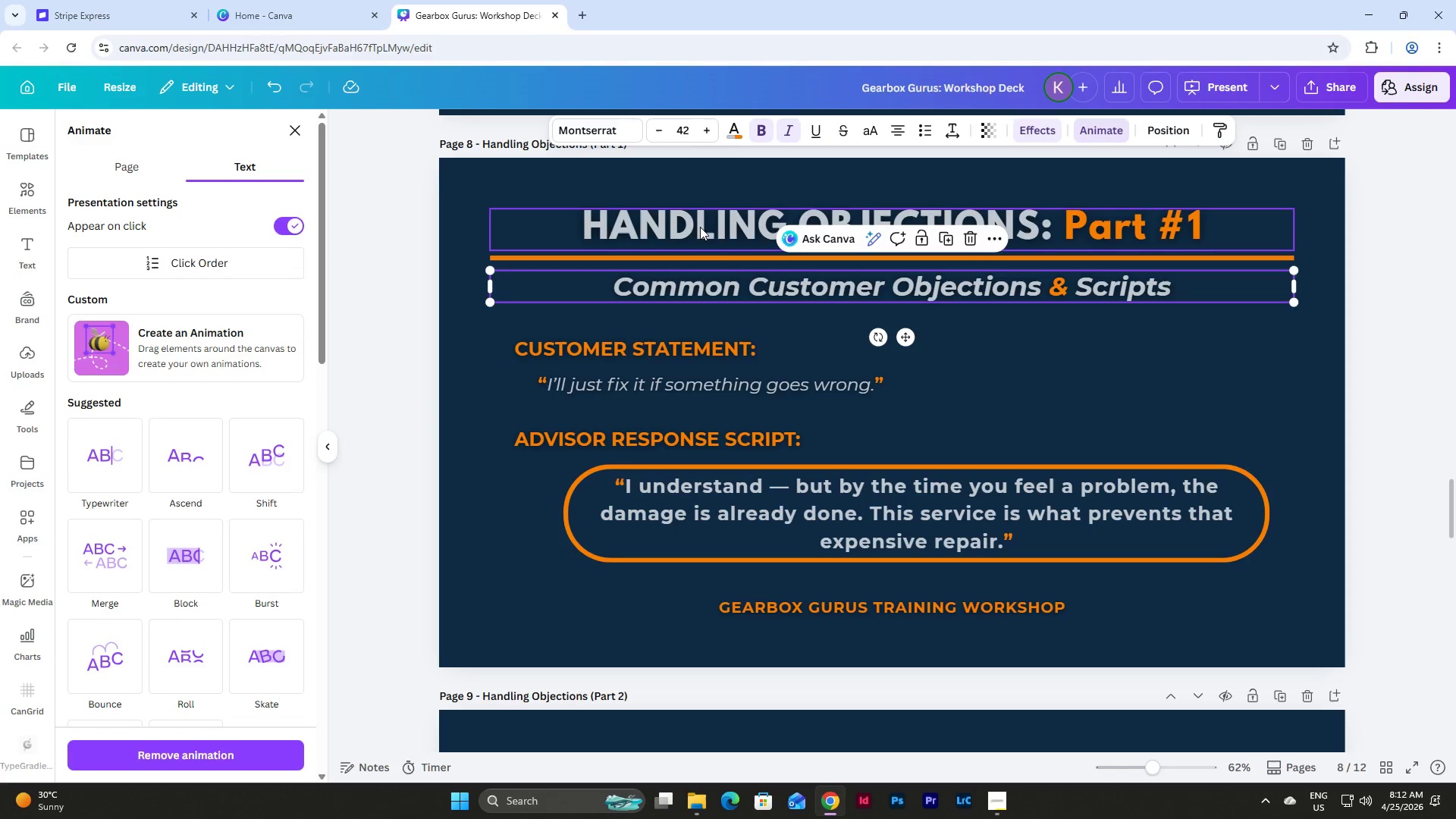 
left_click([705, 219])
 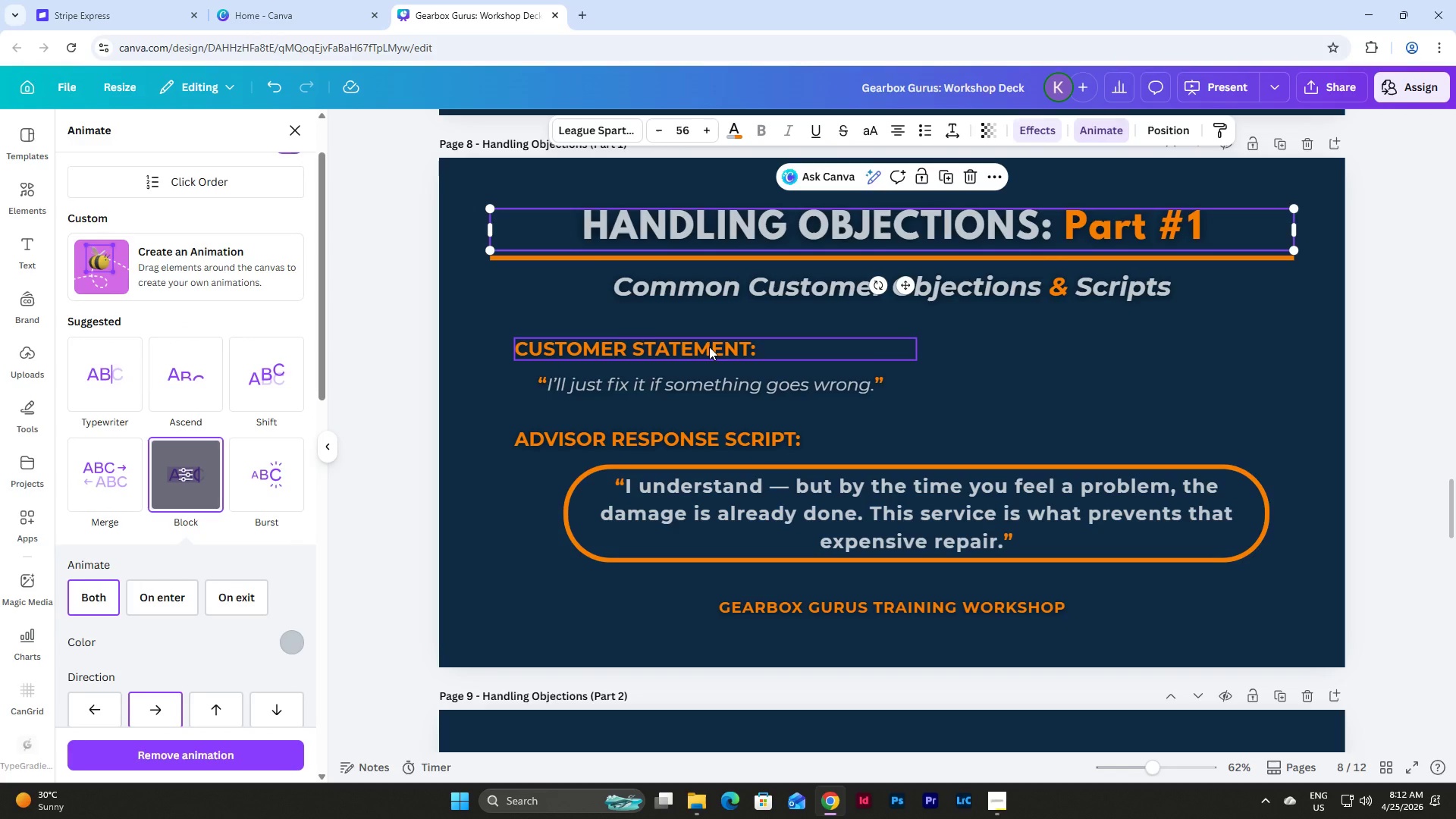 
left_click([709, 347])
 